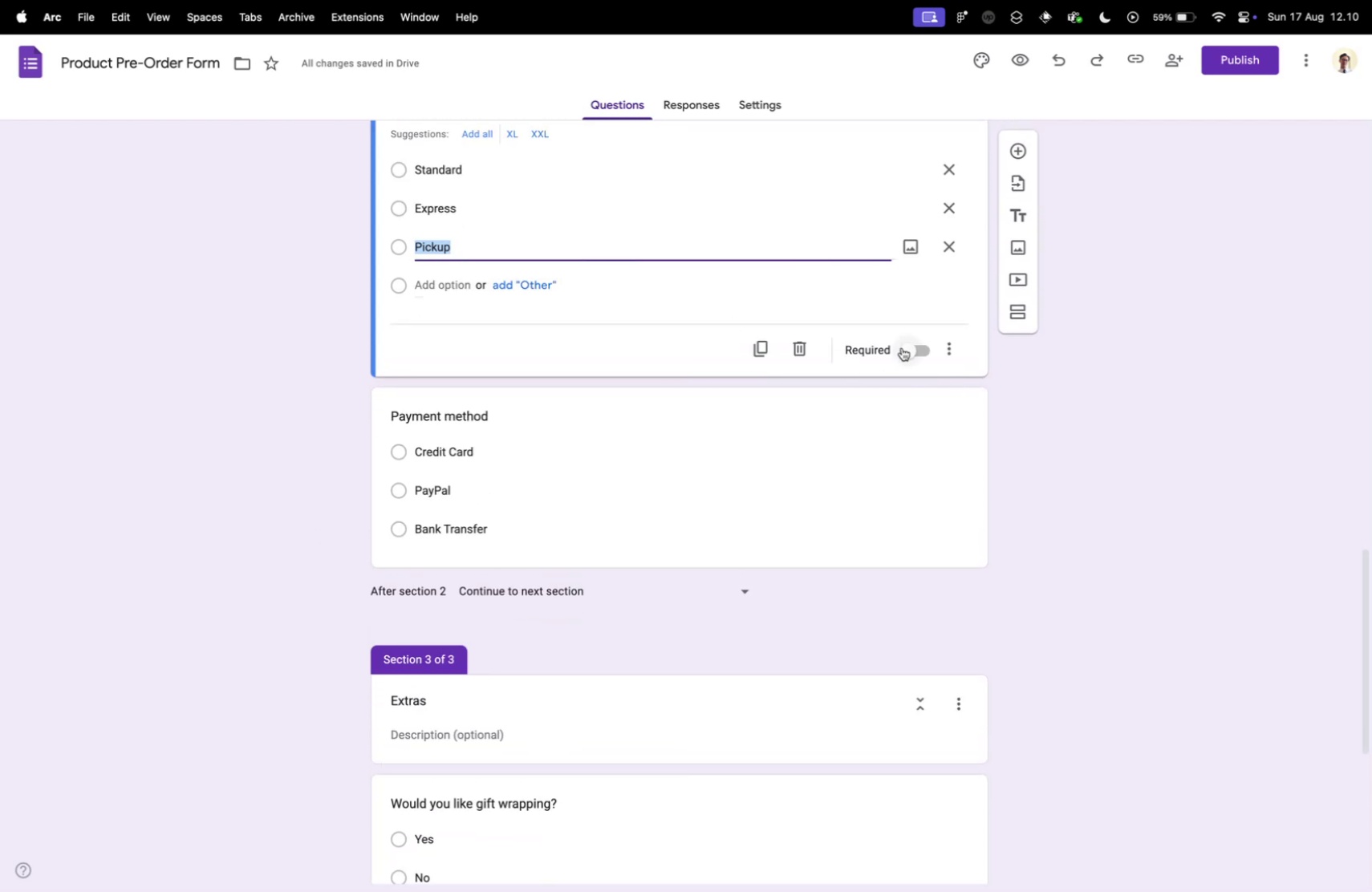 
left_click([910, 349])
 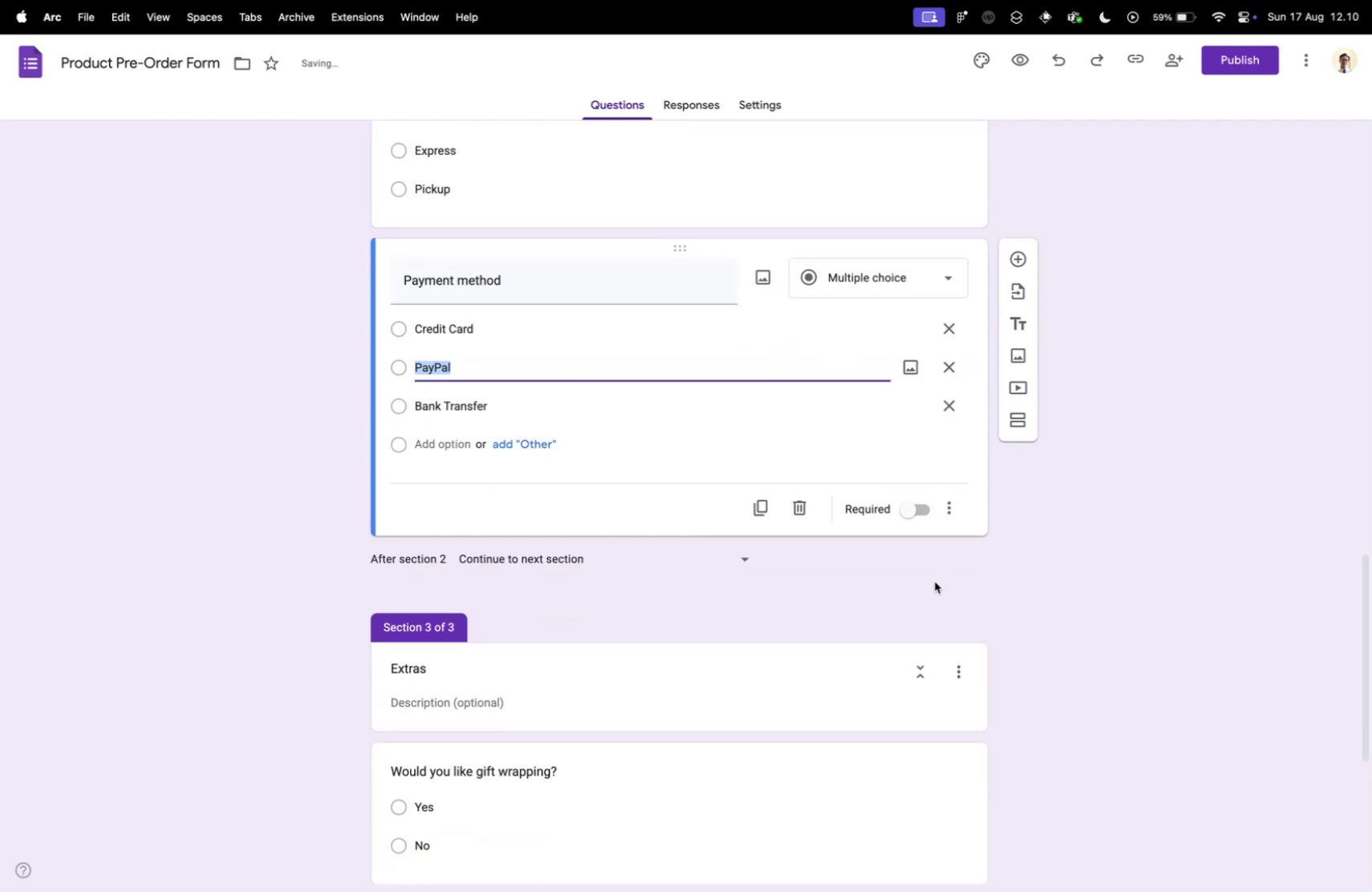 
left_click([911, 514])
 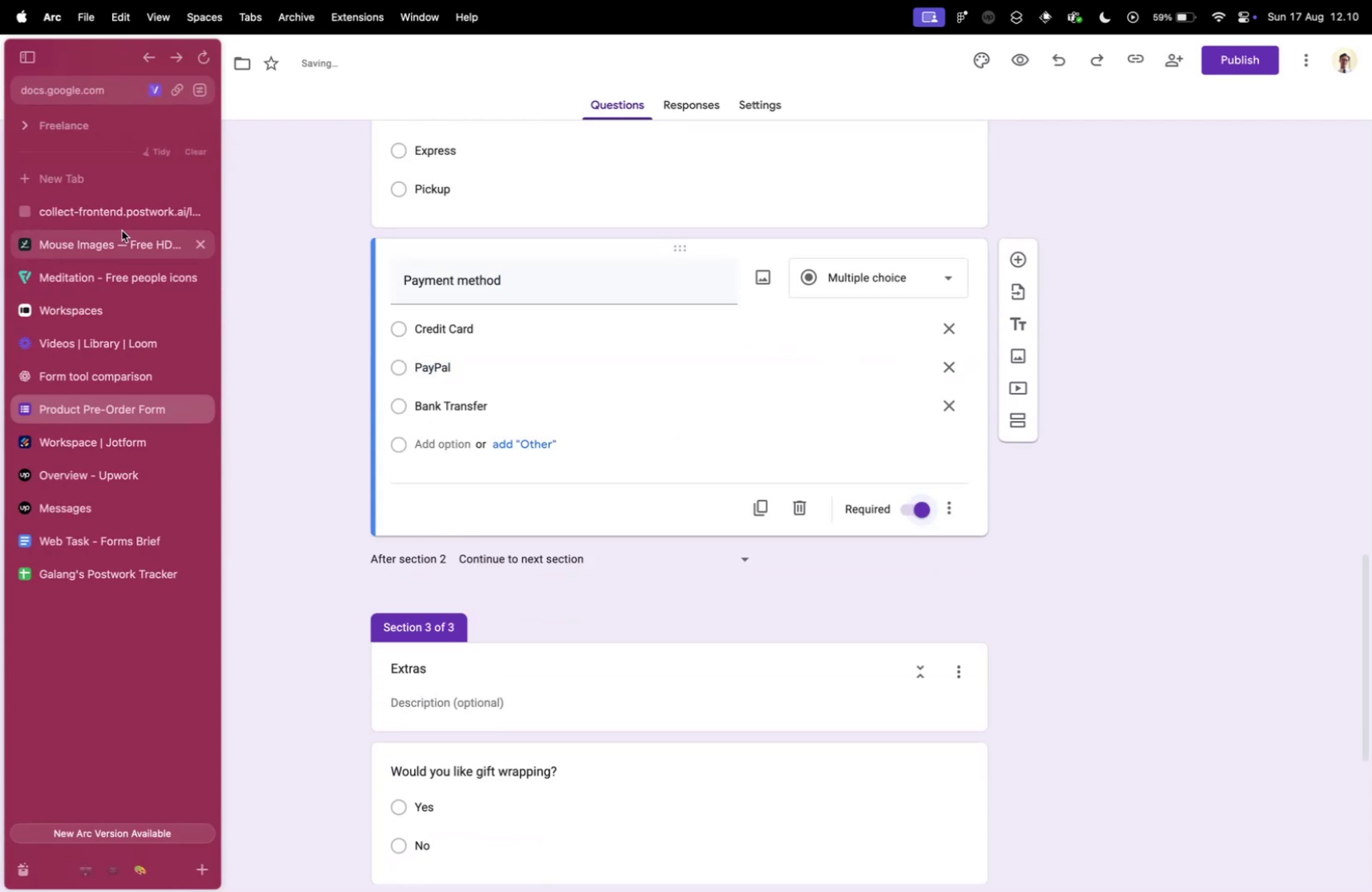 
left_click([128, 221])
 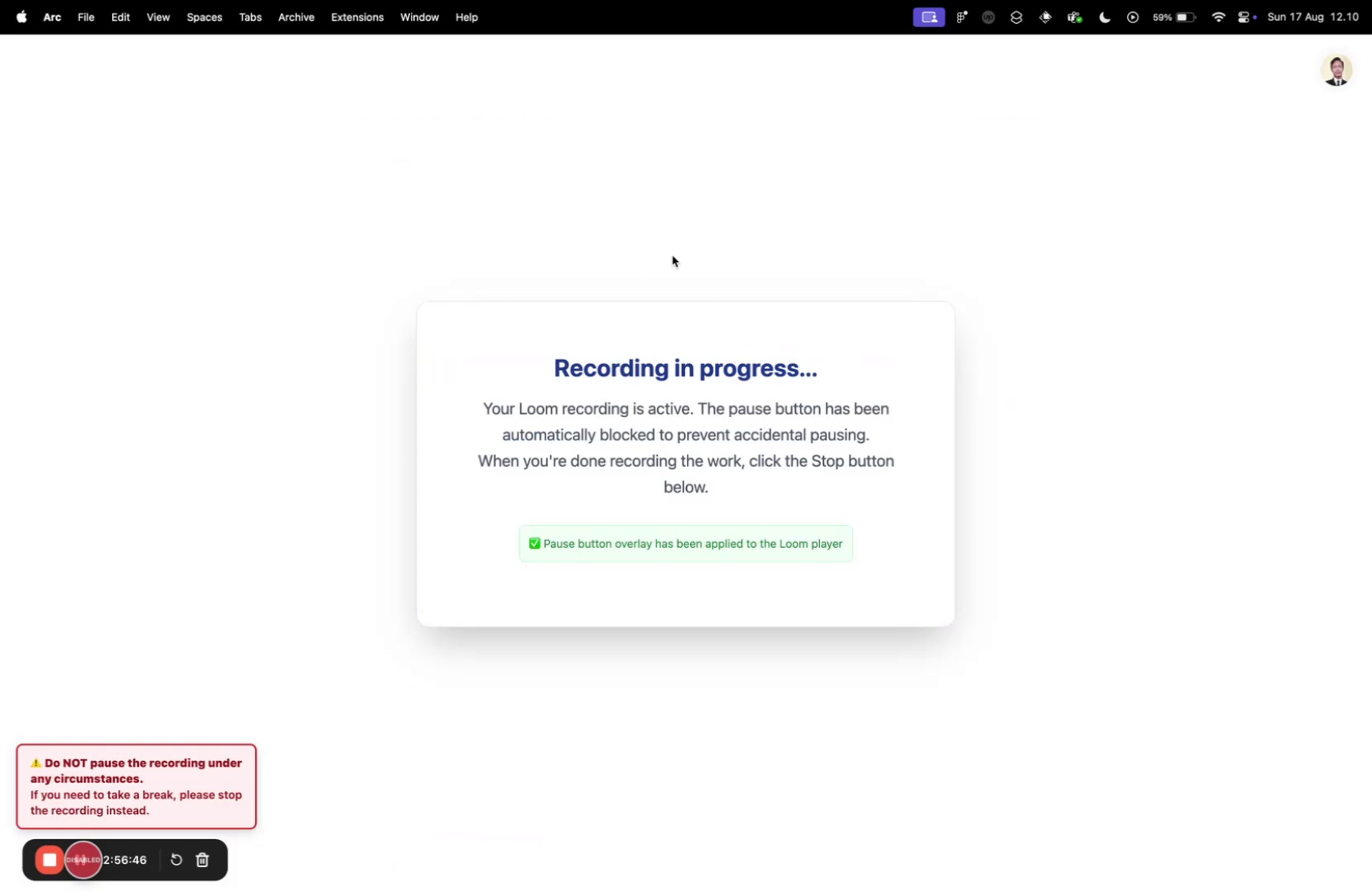 
key(Control+ControlLeft)
 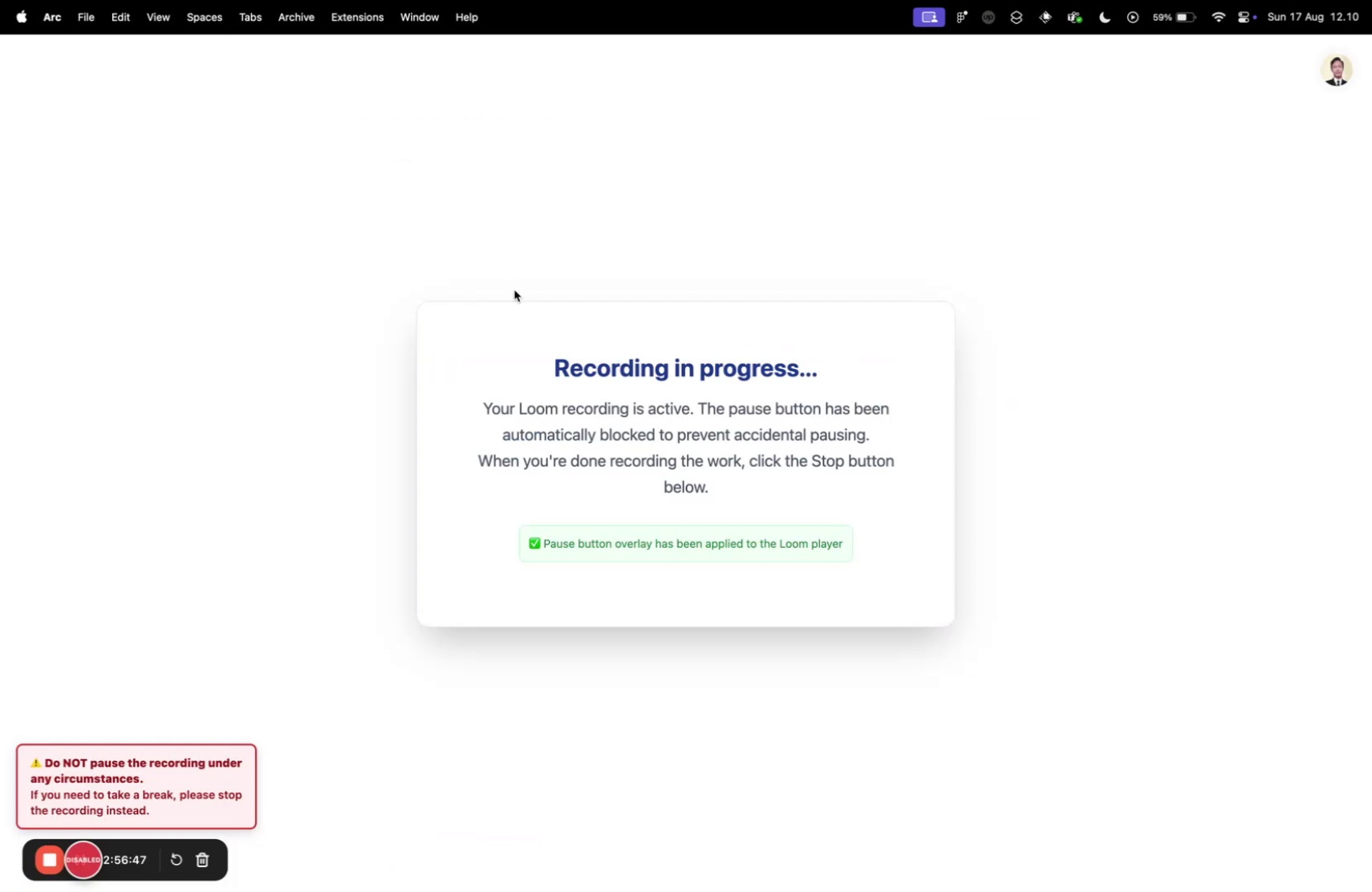 
key(Control+Tab)
 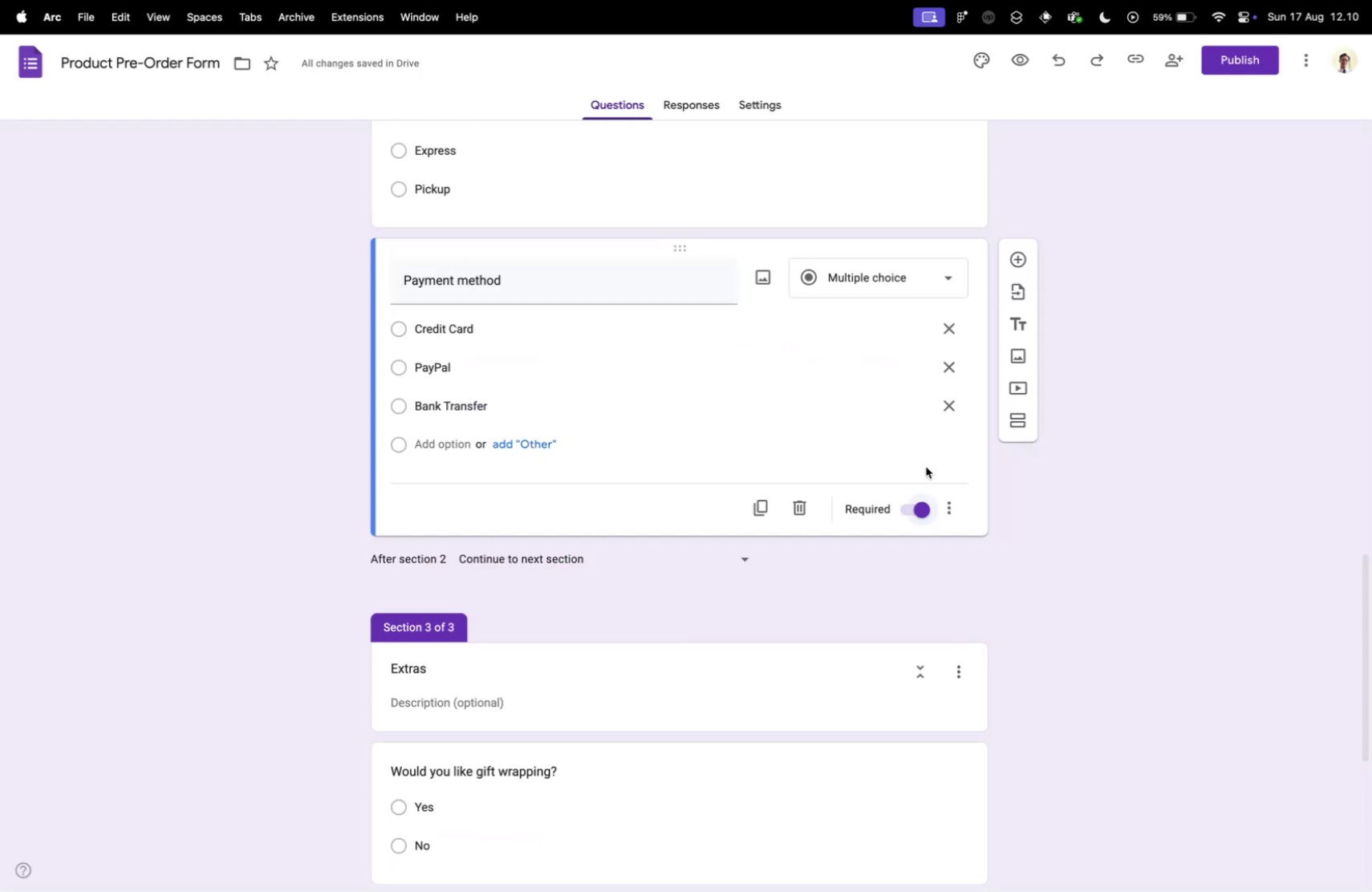 
scroll: coordinate [882, 568], scroll_direction: down, amount: 15.0
 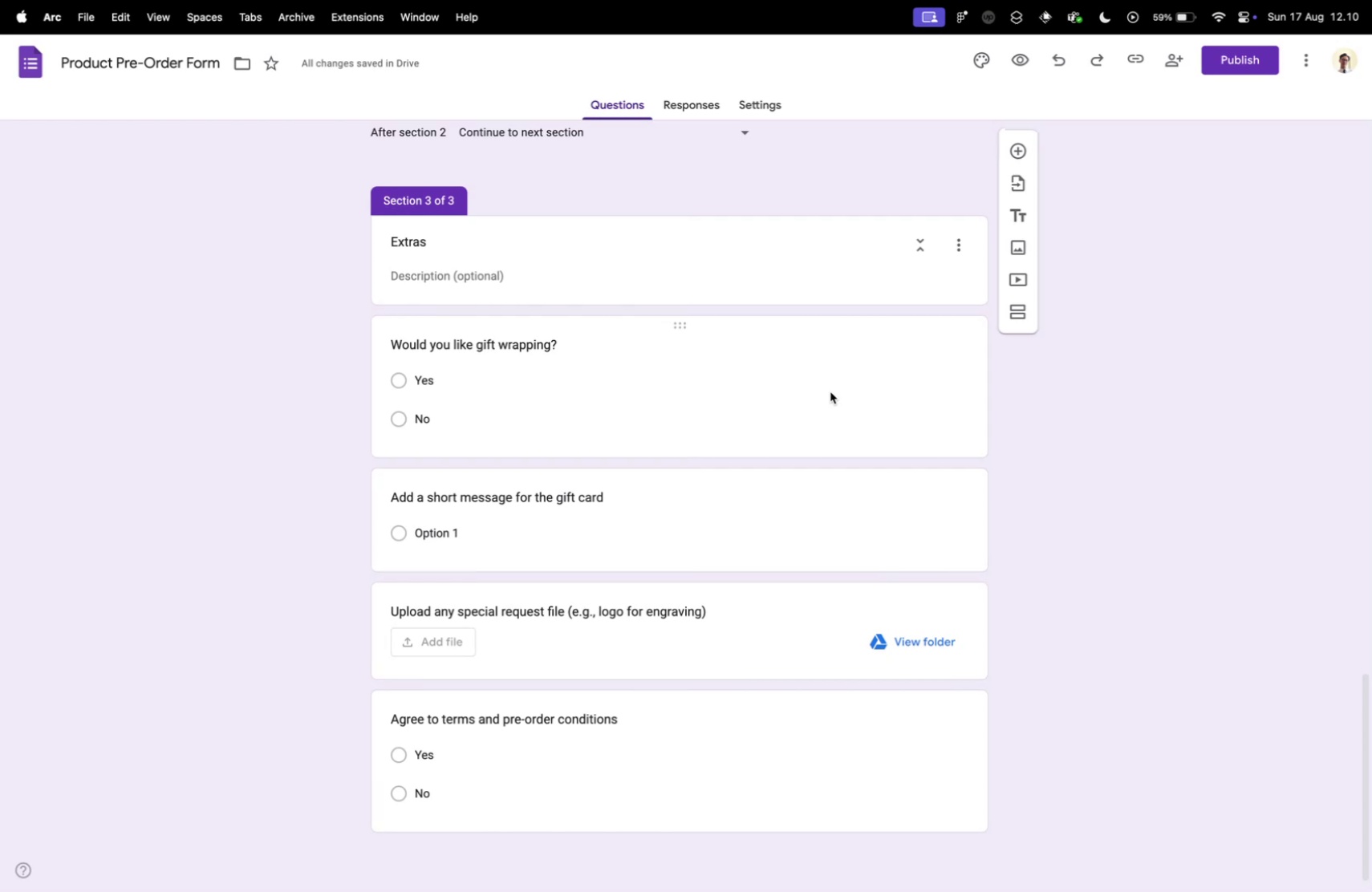 
left_click([831, 390])
 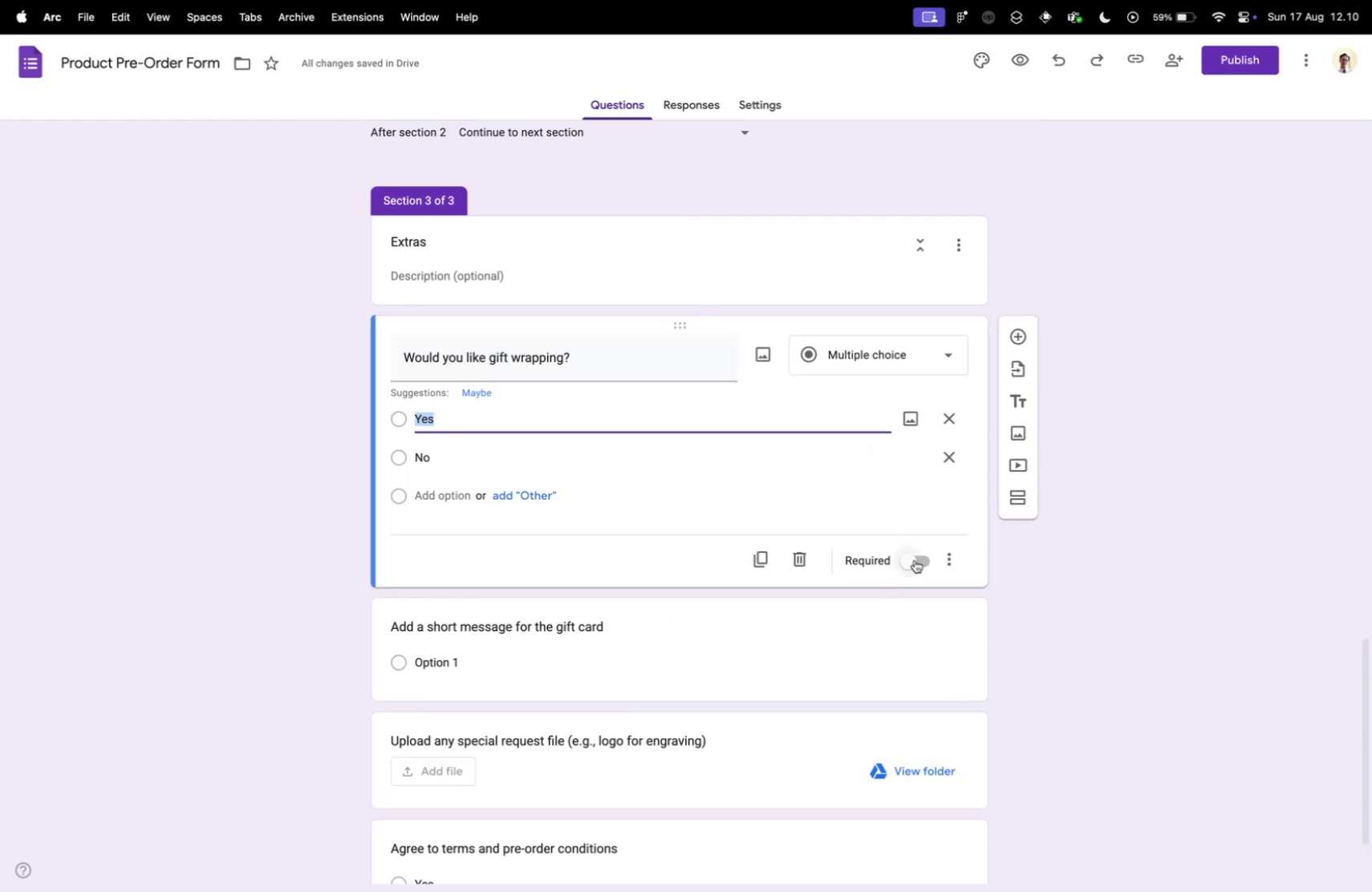 
left_click([914, 559])
 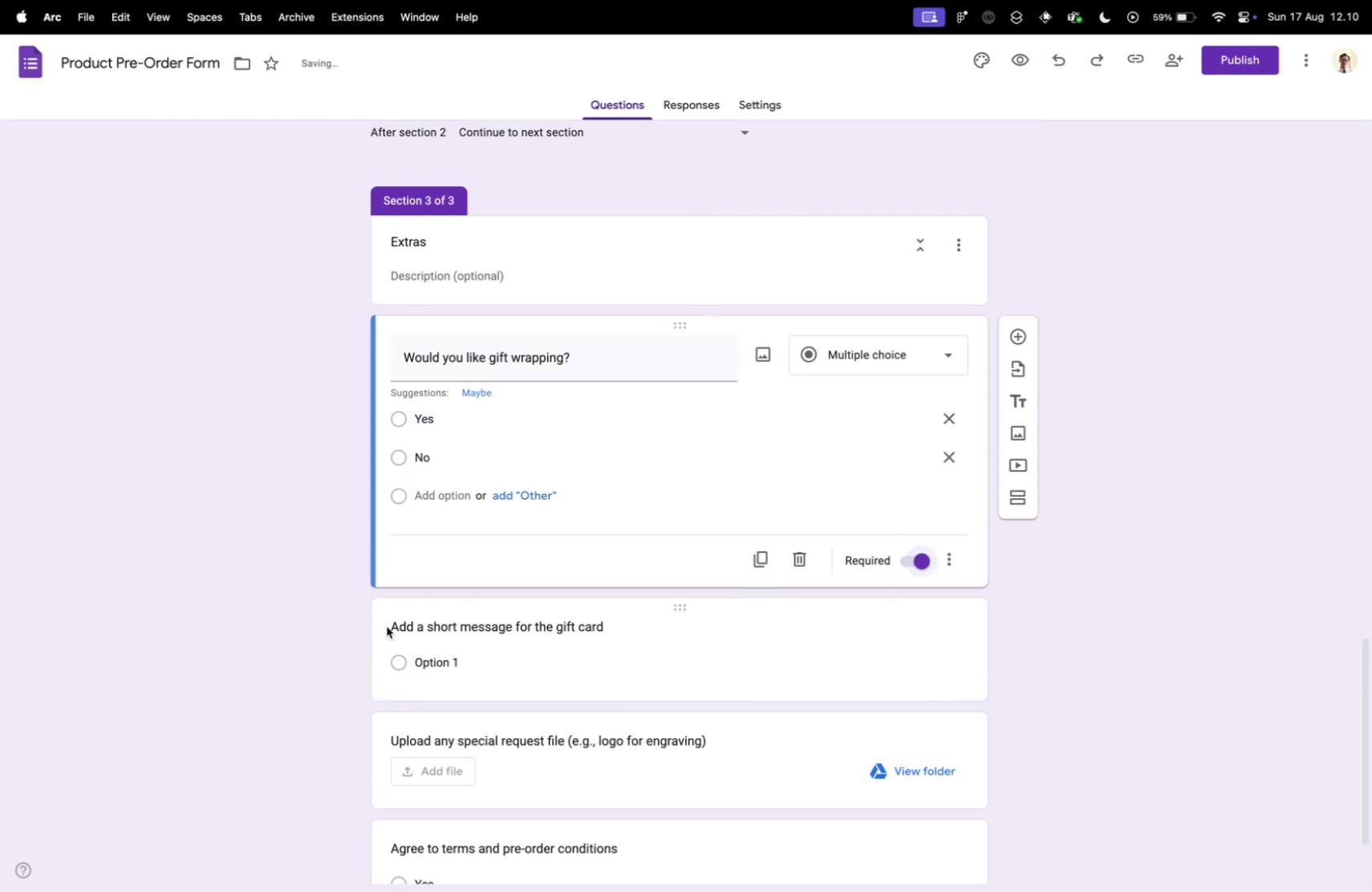 
left_click([395, 622])
 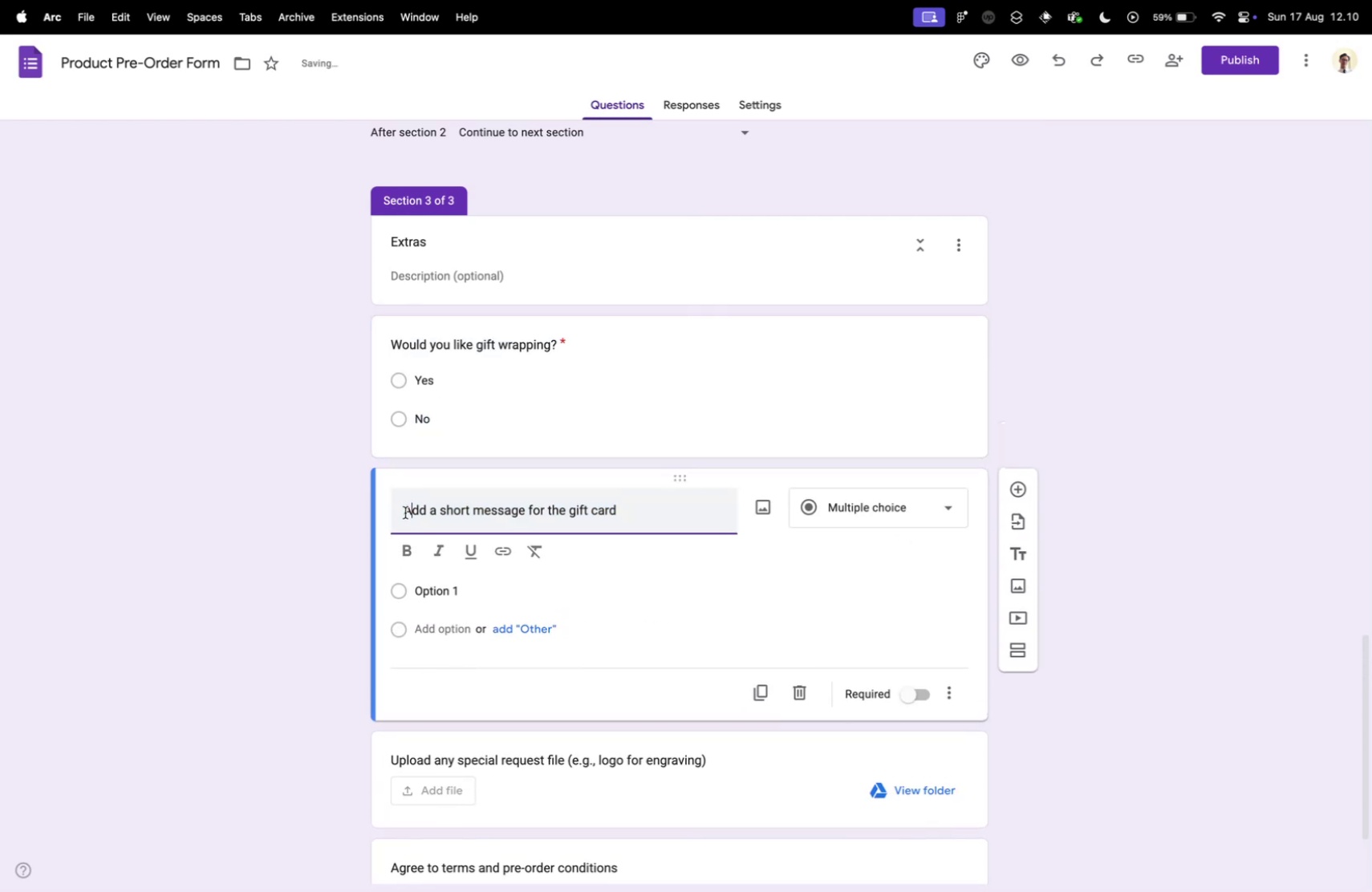 
double_click([405, 512])
 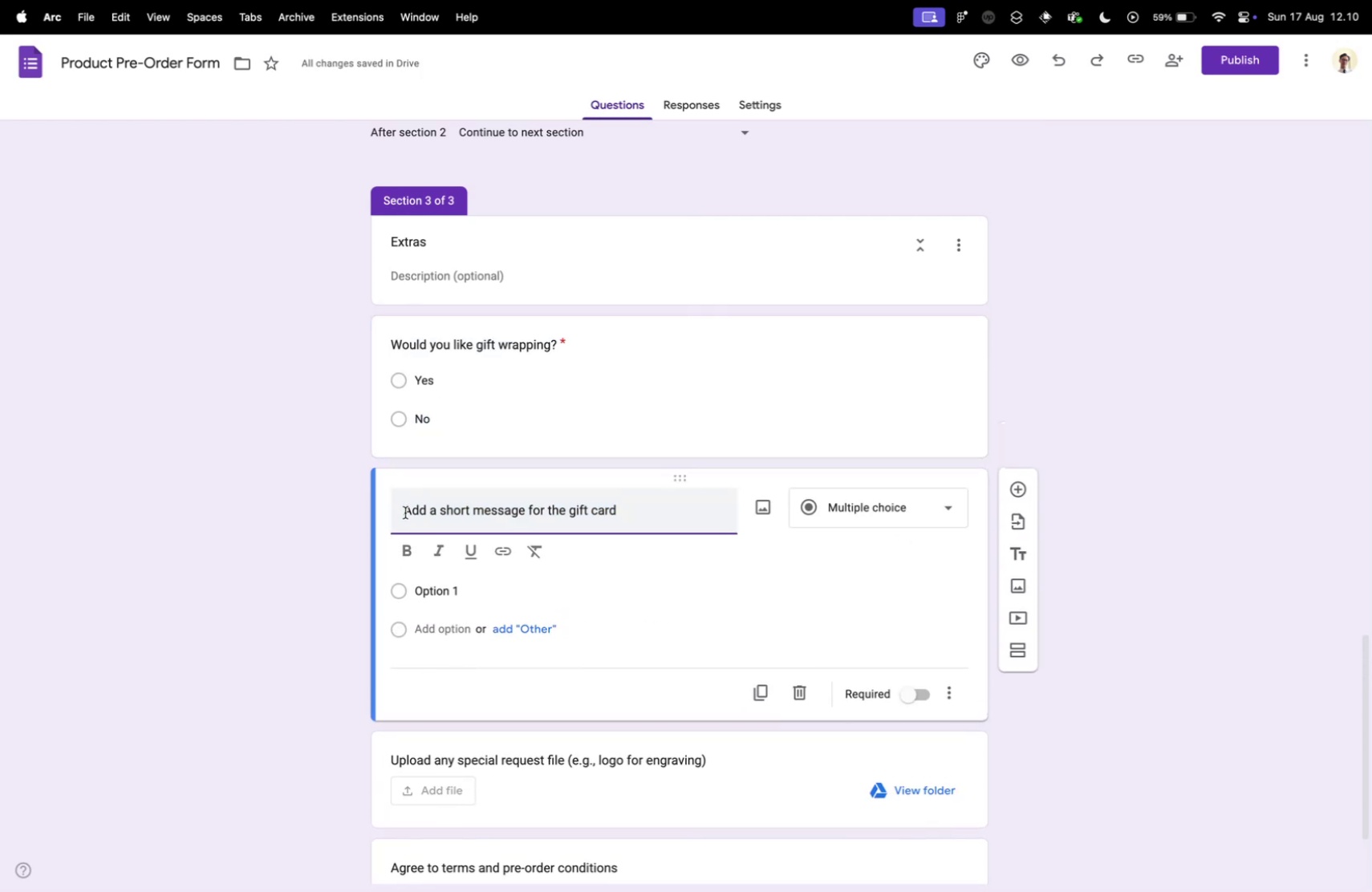 
type(If y)
key(Backspace)
type(Yes, please)
 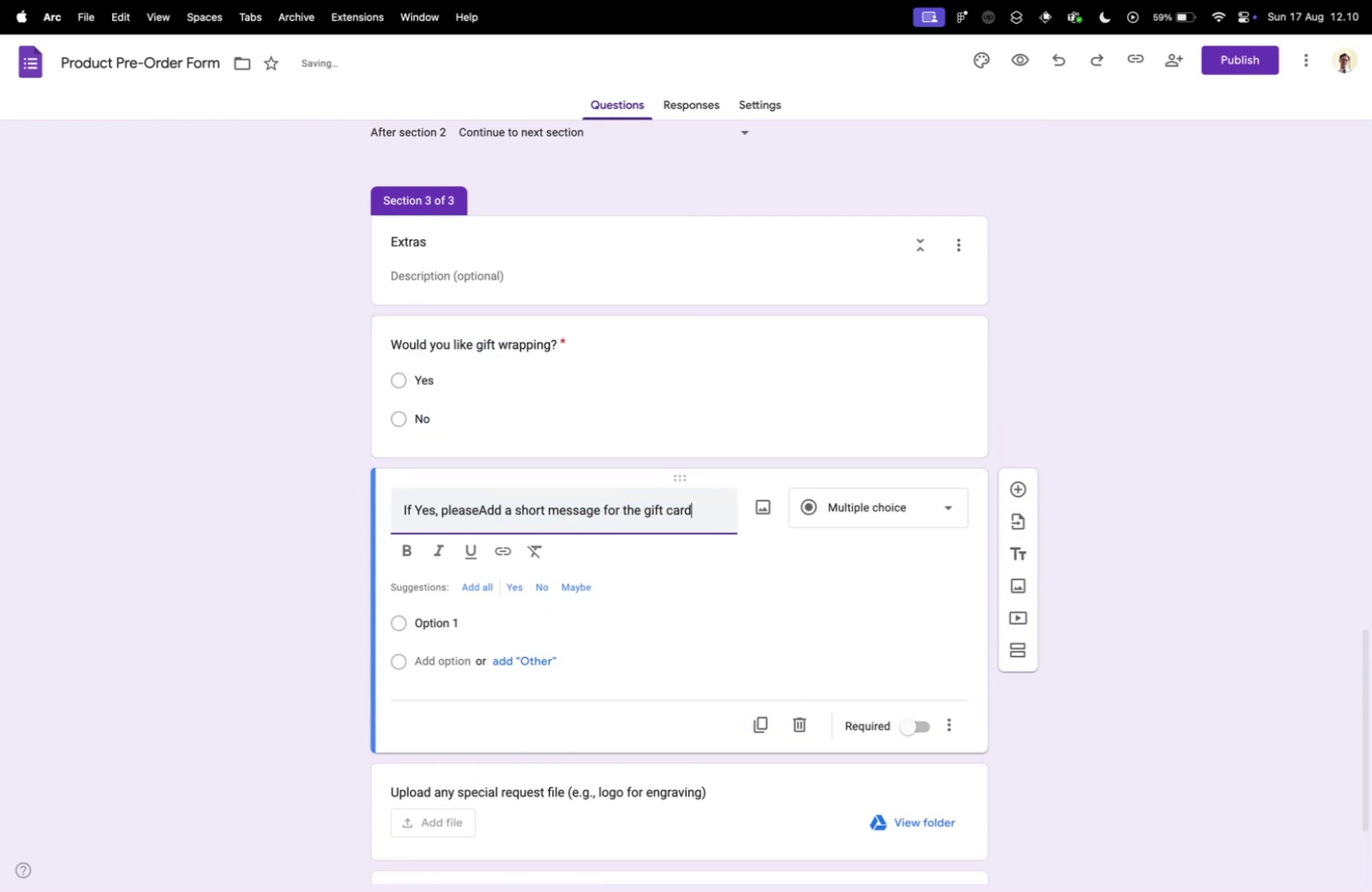 
 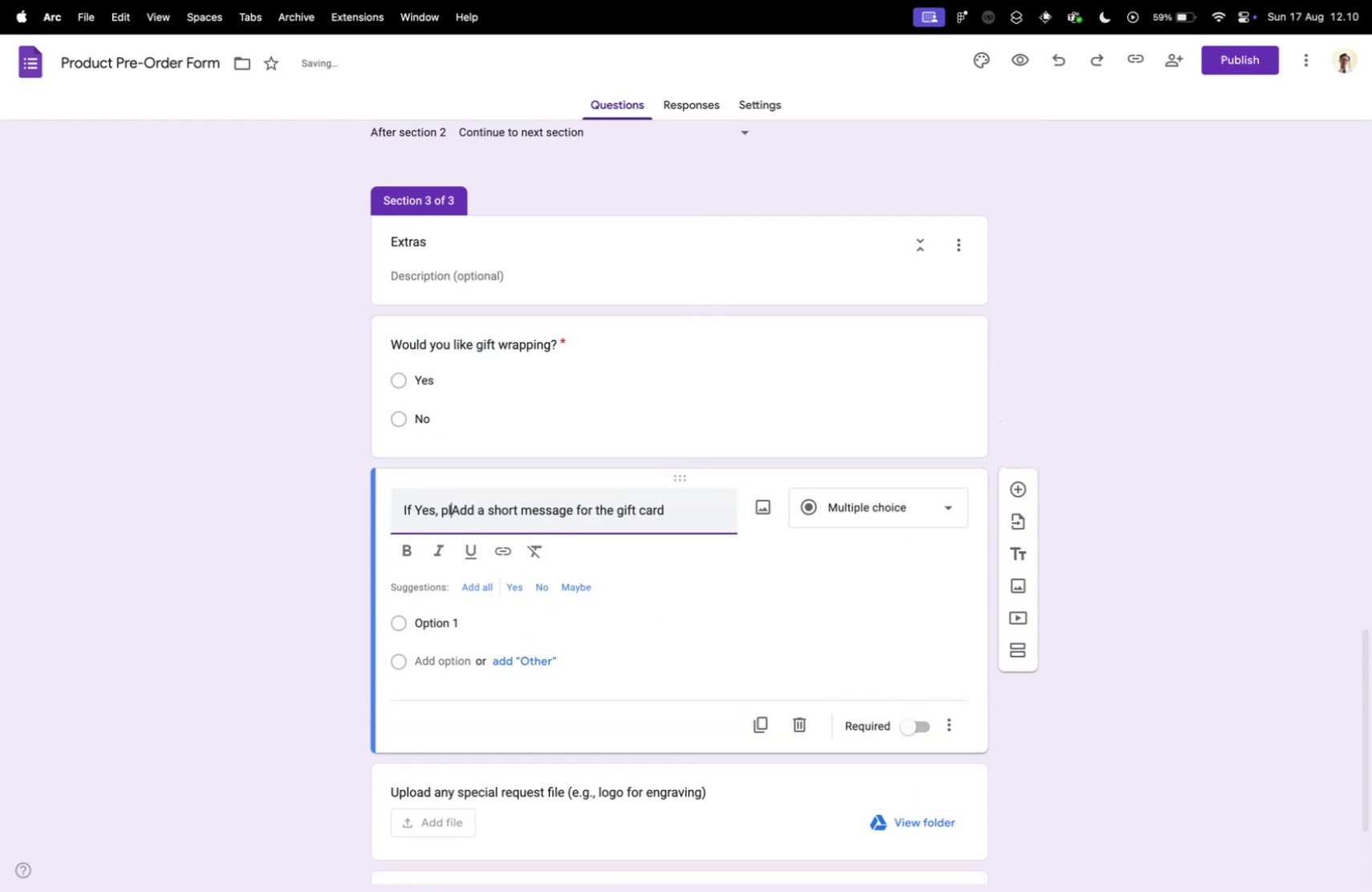 
key(ArrowDown)
 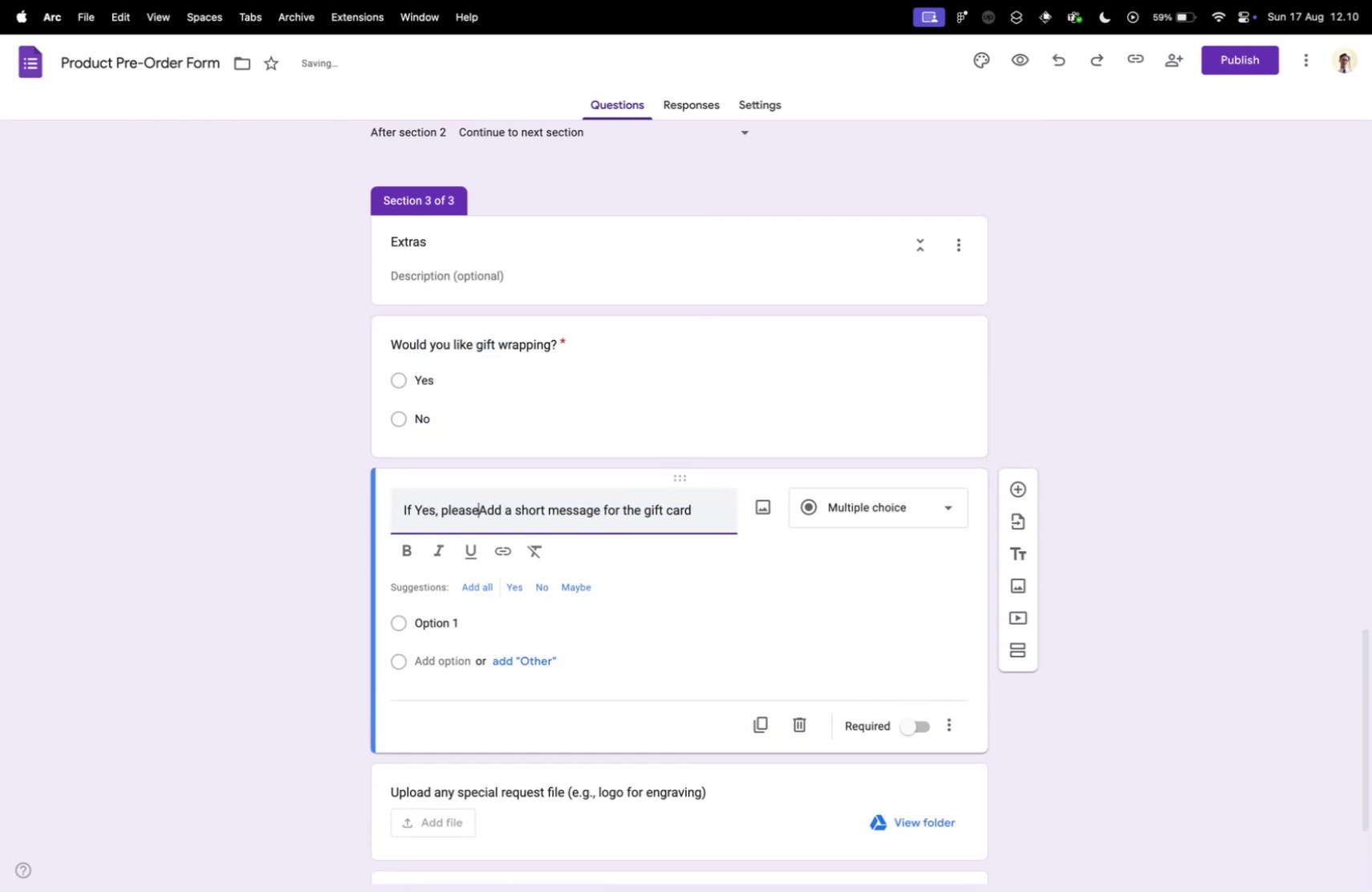 
key(ArrowRight)
 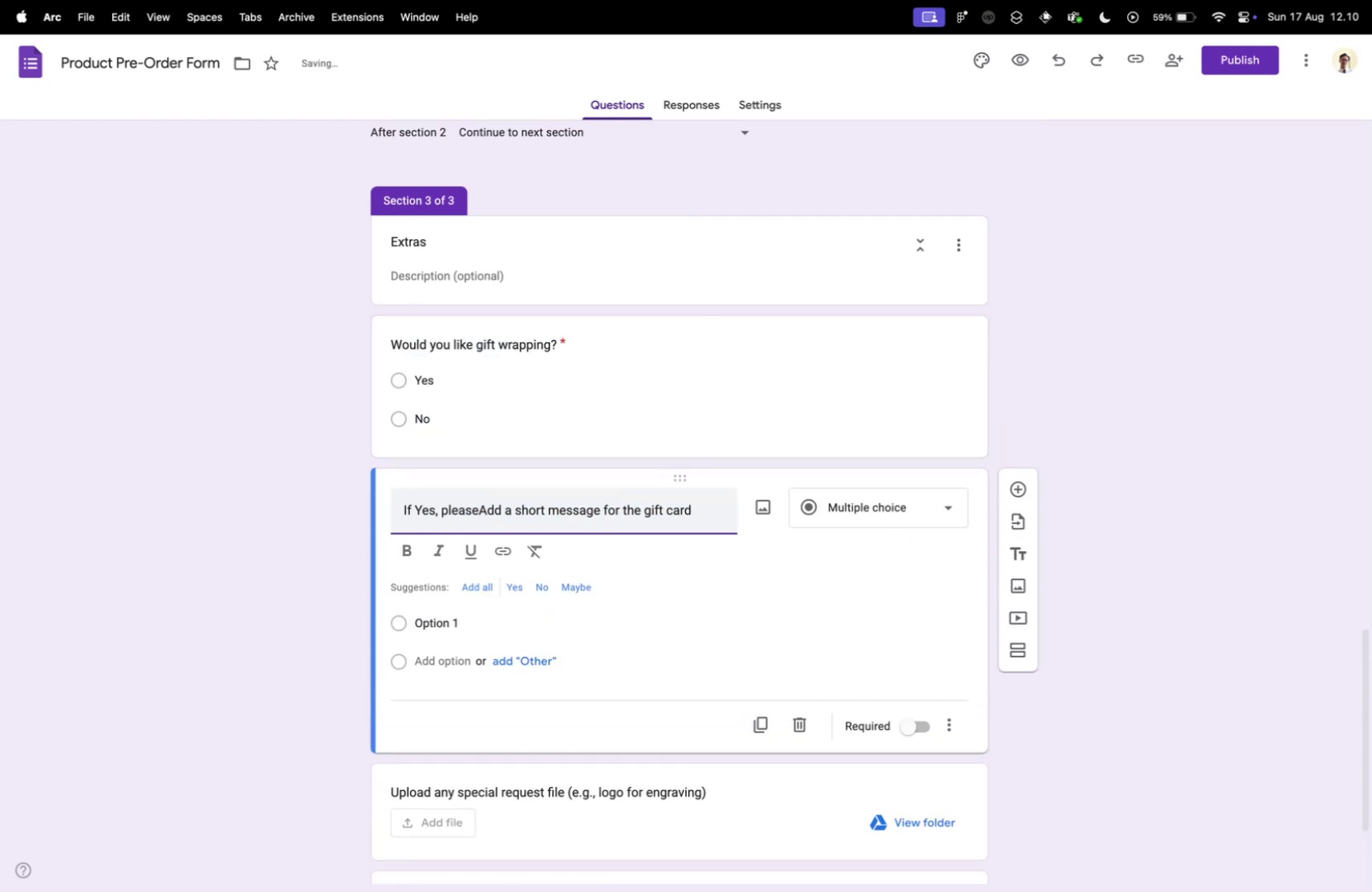 
key(ArrowLeft)
 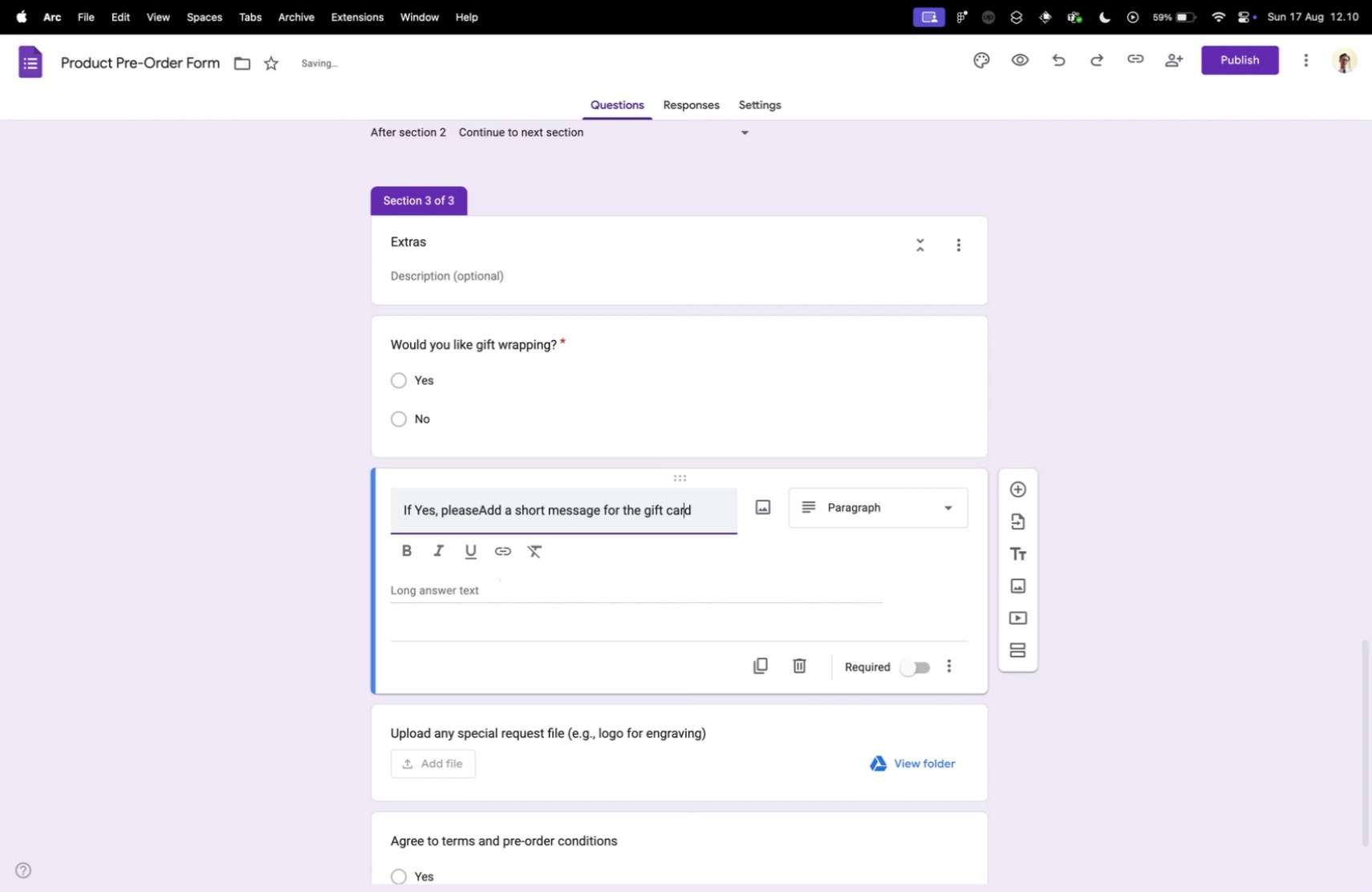 
key(ArrowLeft)
 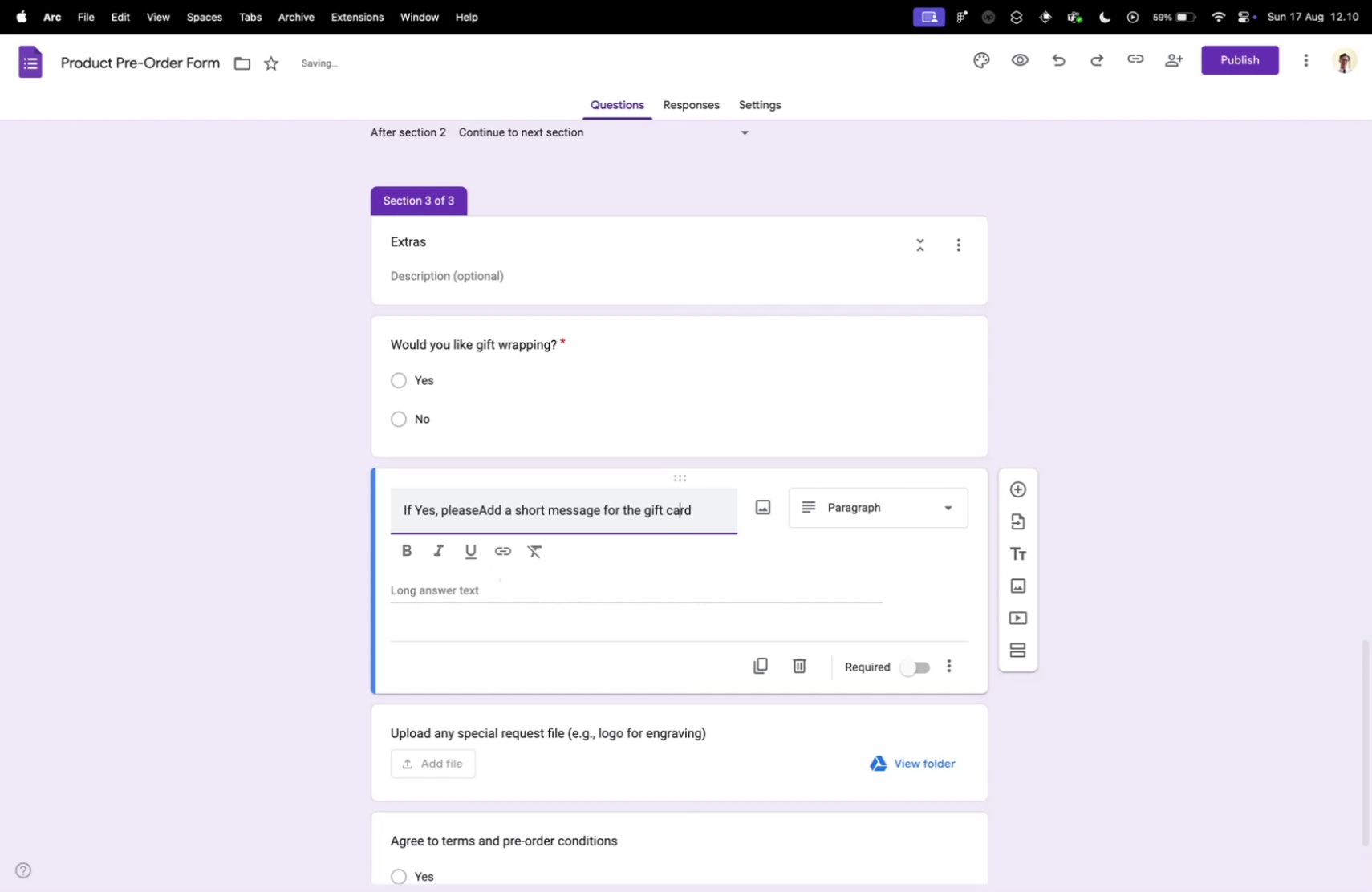 
key(Alt+ArrowLeft)
 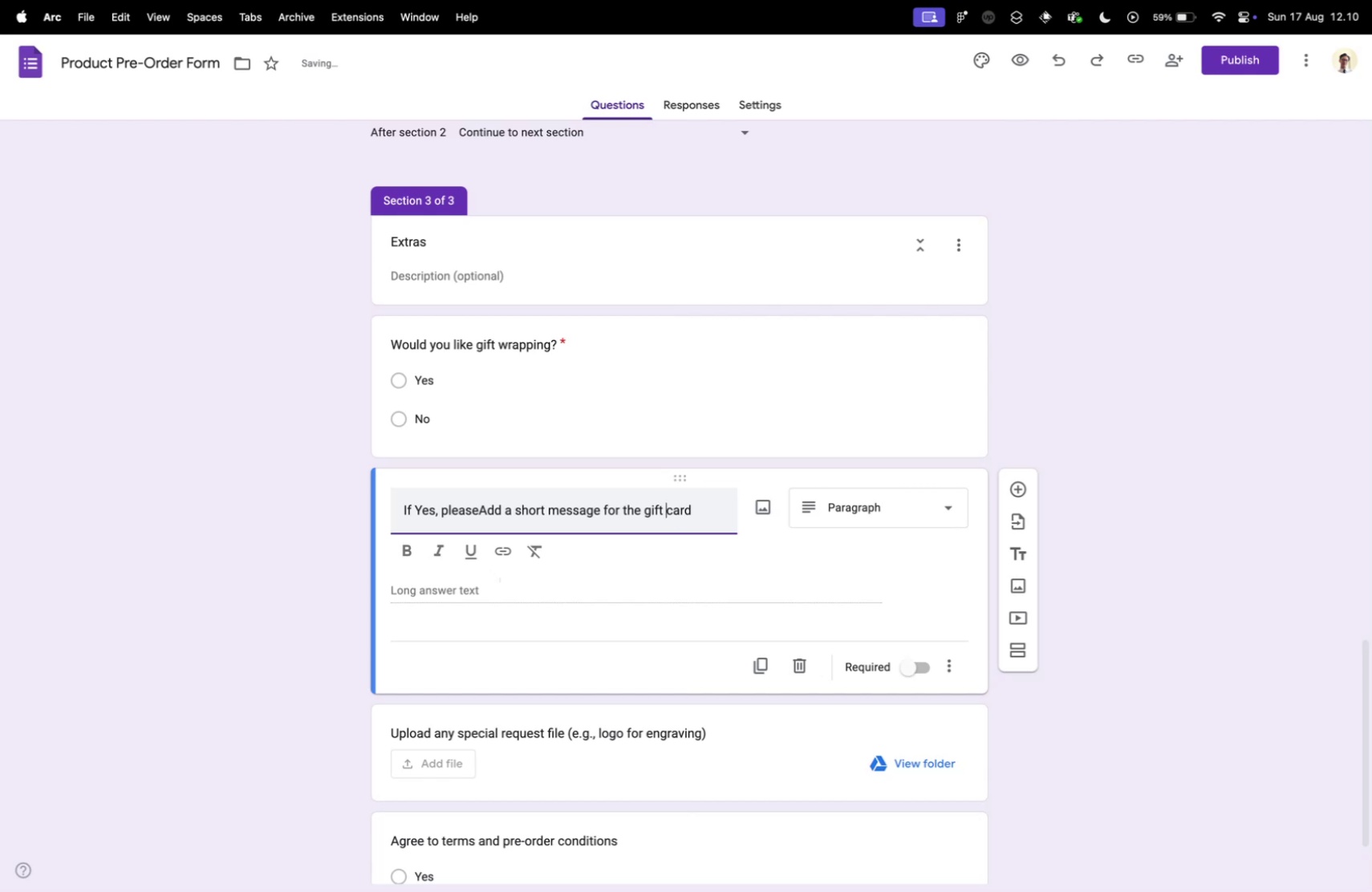 
key(Alt+ArrowLeft)
 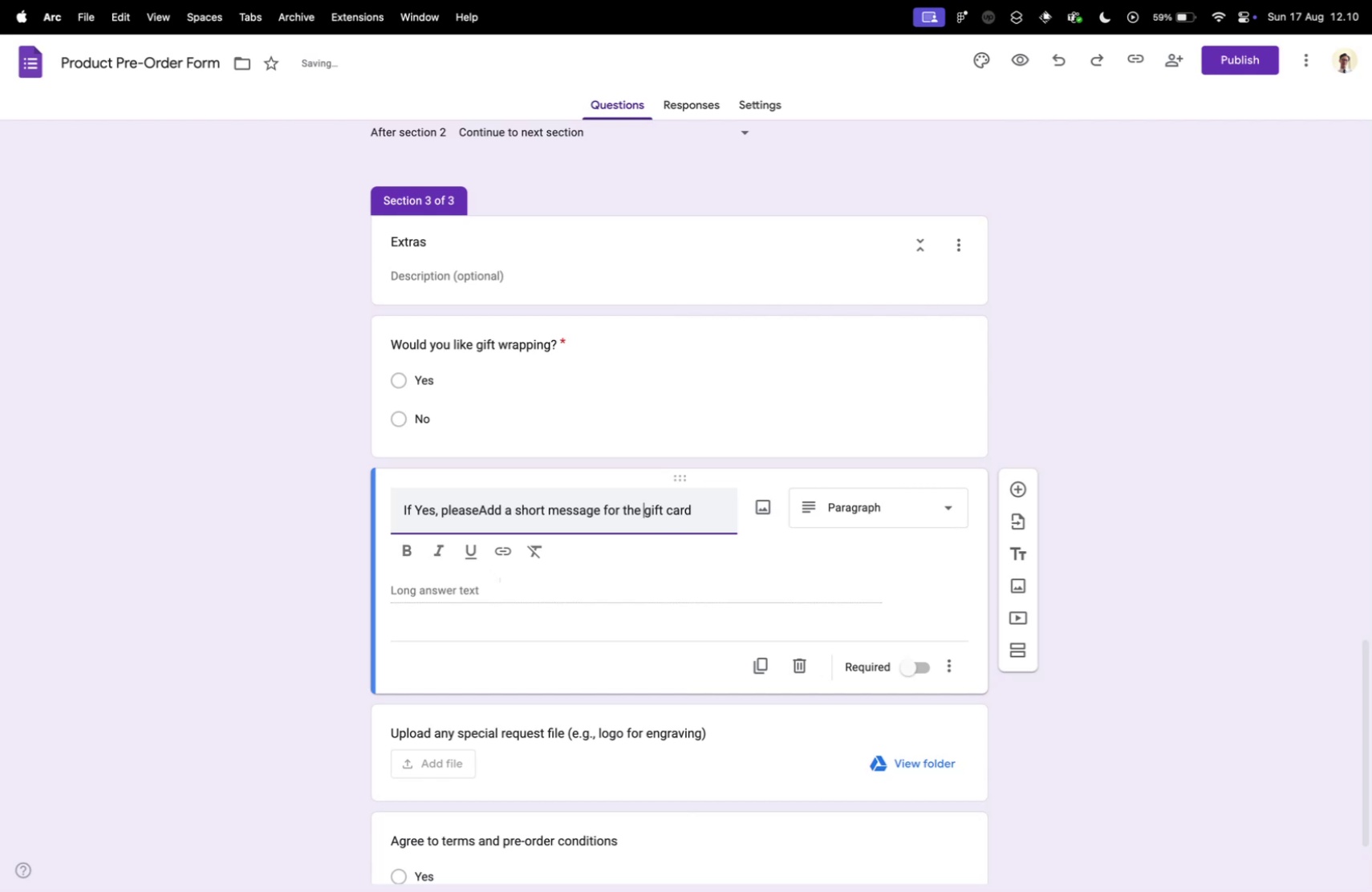 
key(Alt+ArrowLeft)
 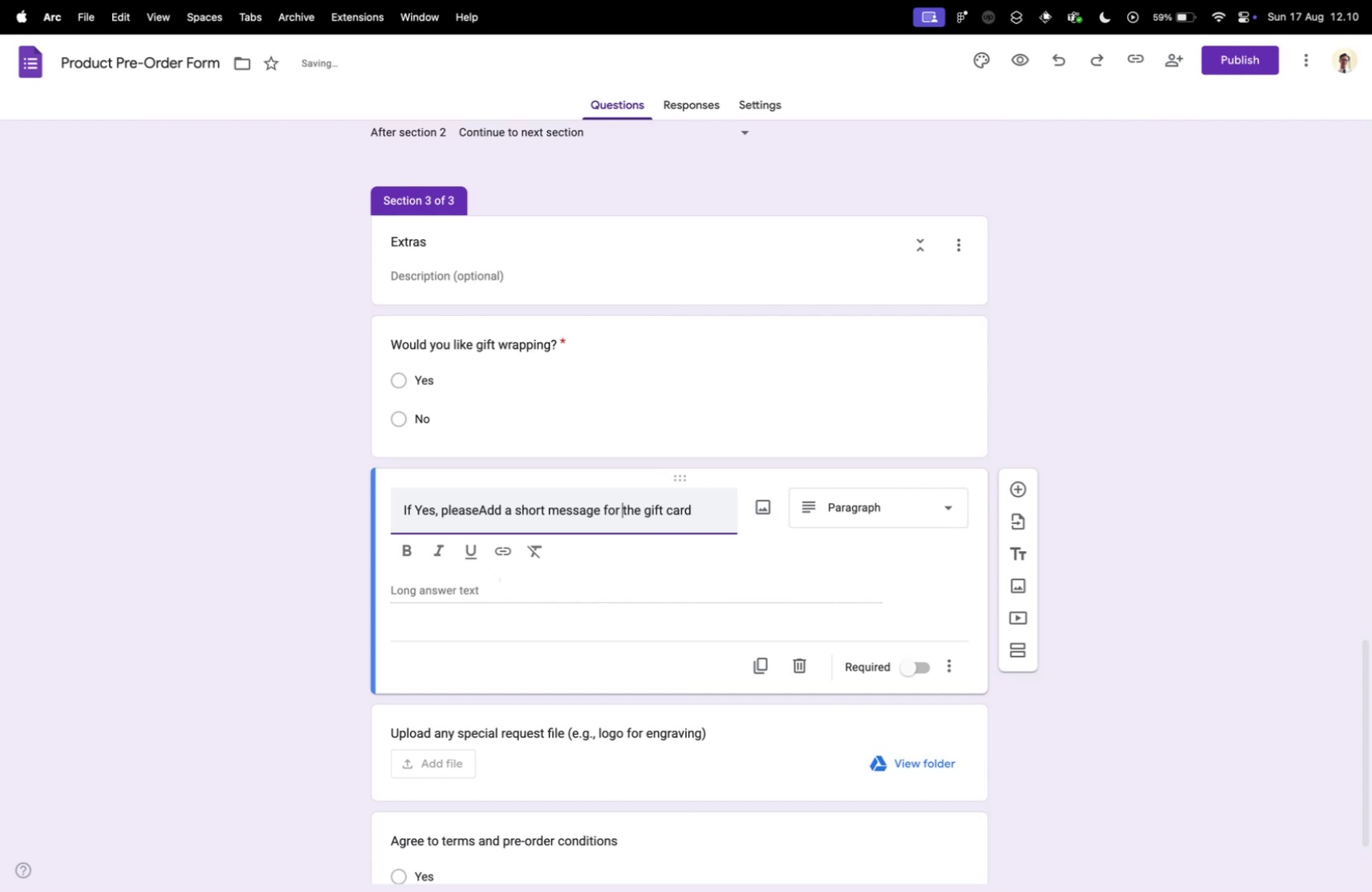 
key(Alt+ArrowLeft)
 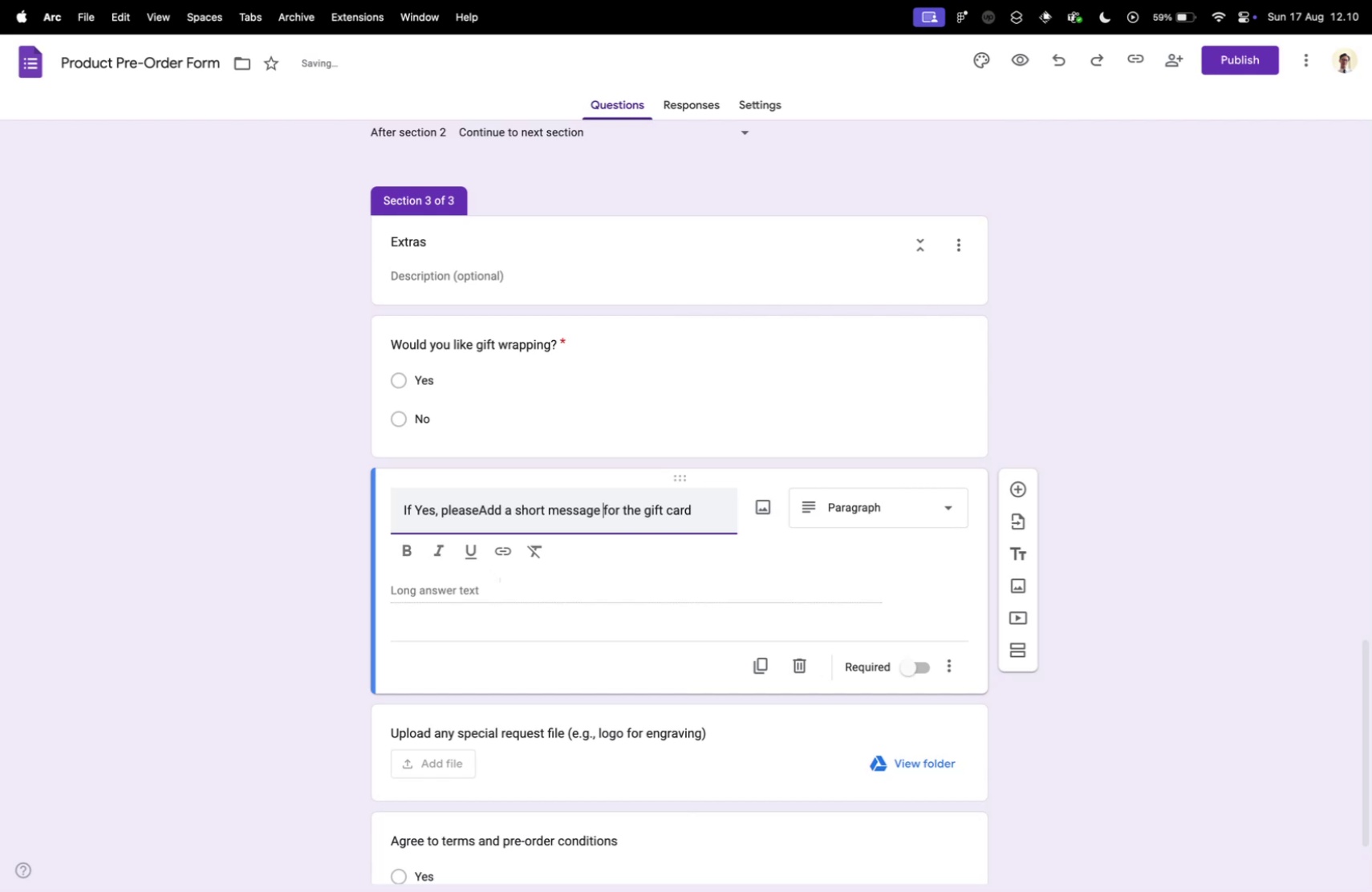 
key(Alt+ArrowLeft)
 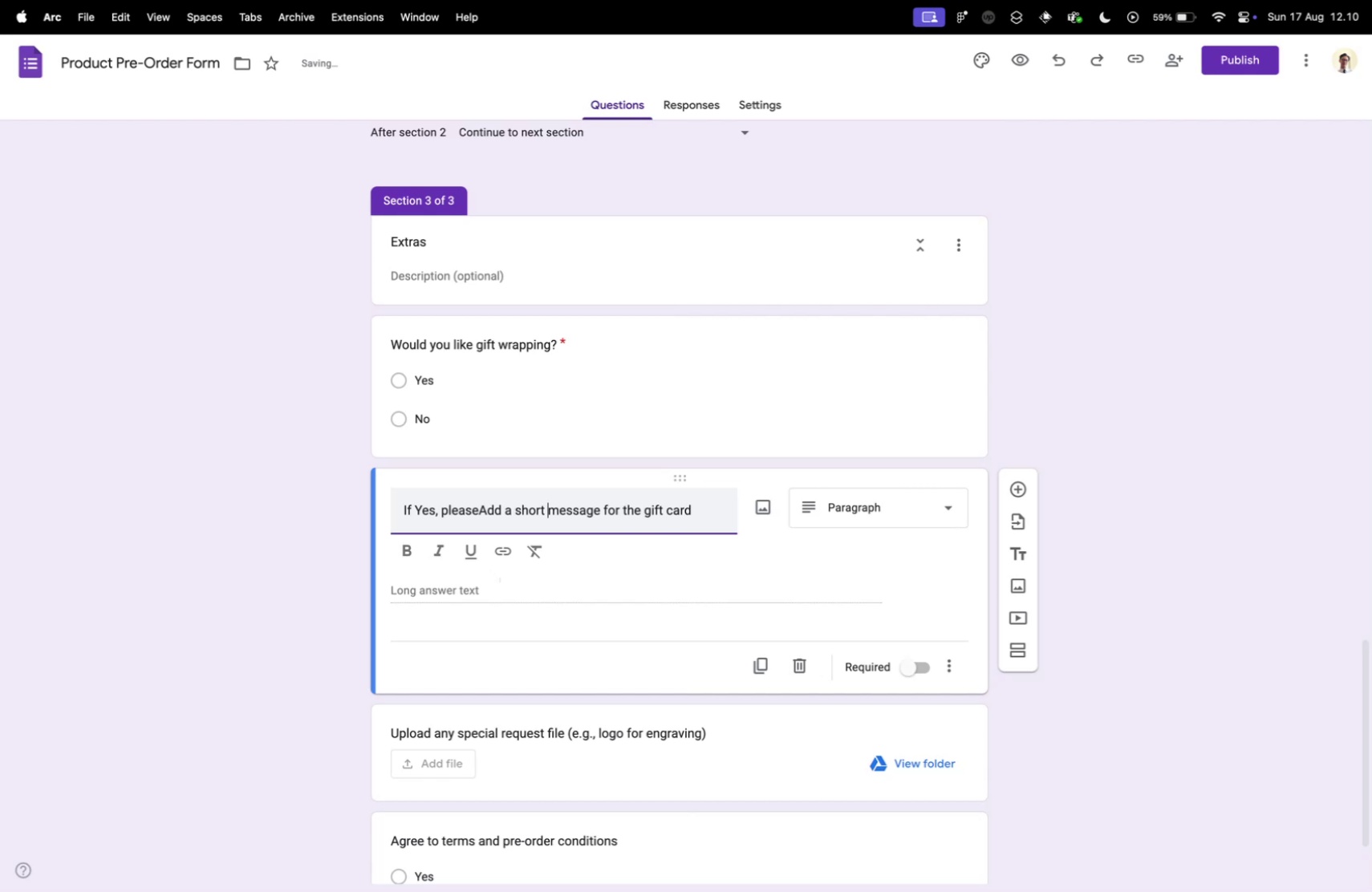 
key(Alt+ArrowLeft)
 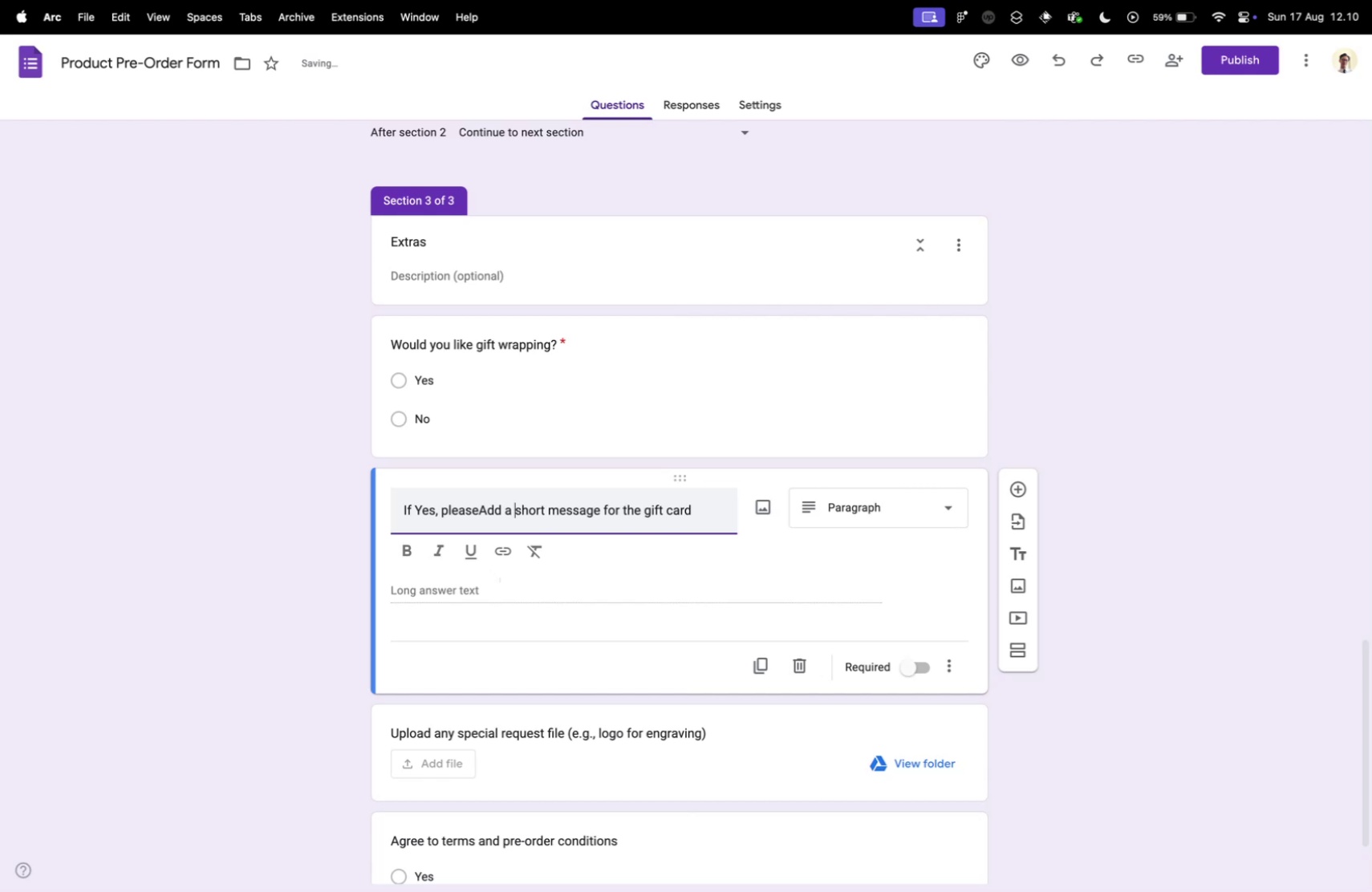 
key(Alt+ArrowLeft)
 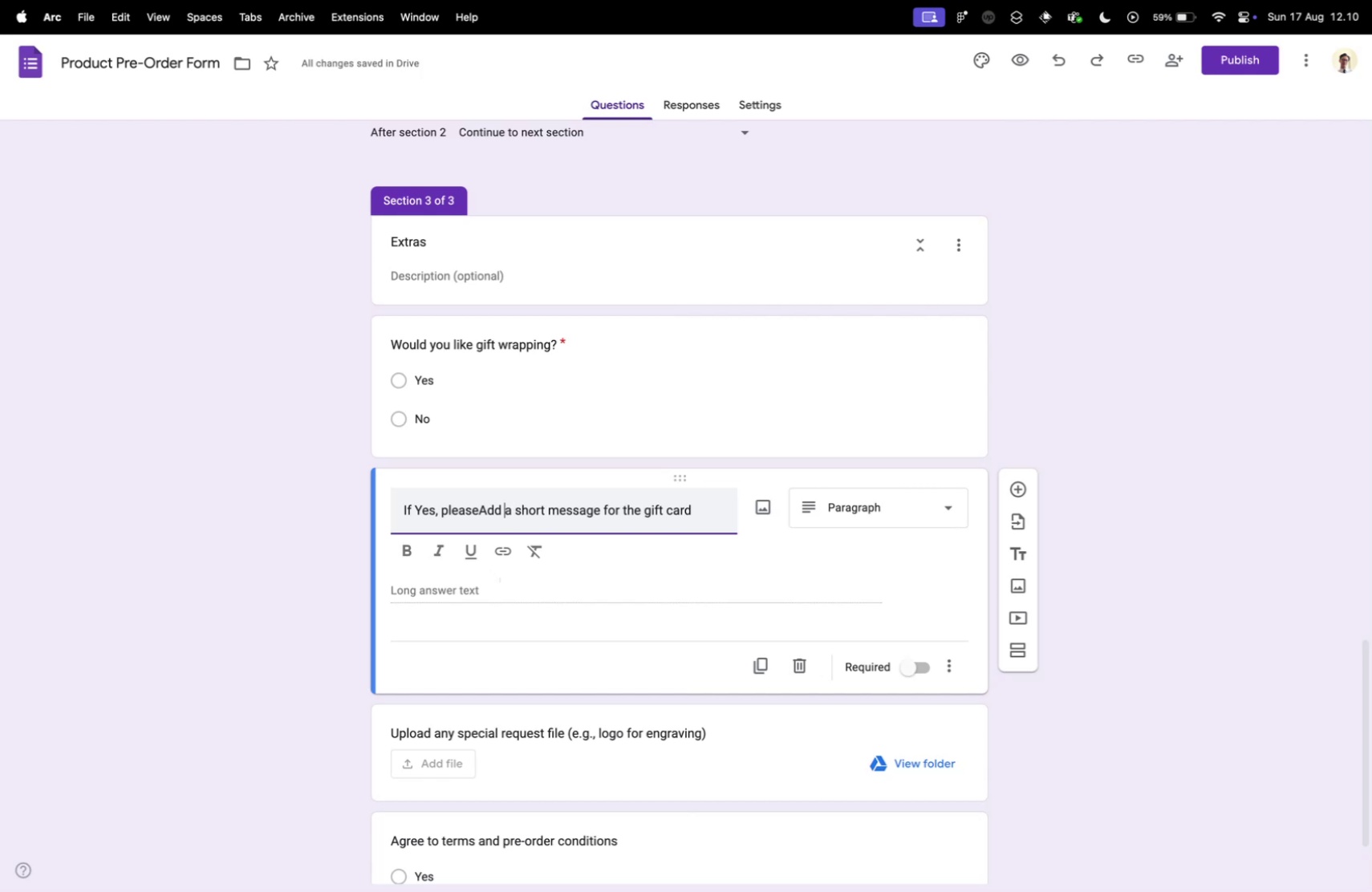 
key(ArrowLeft)
 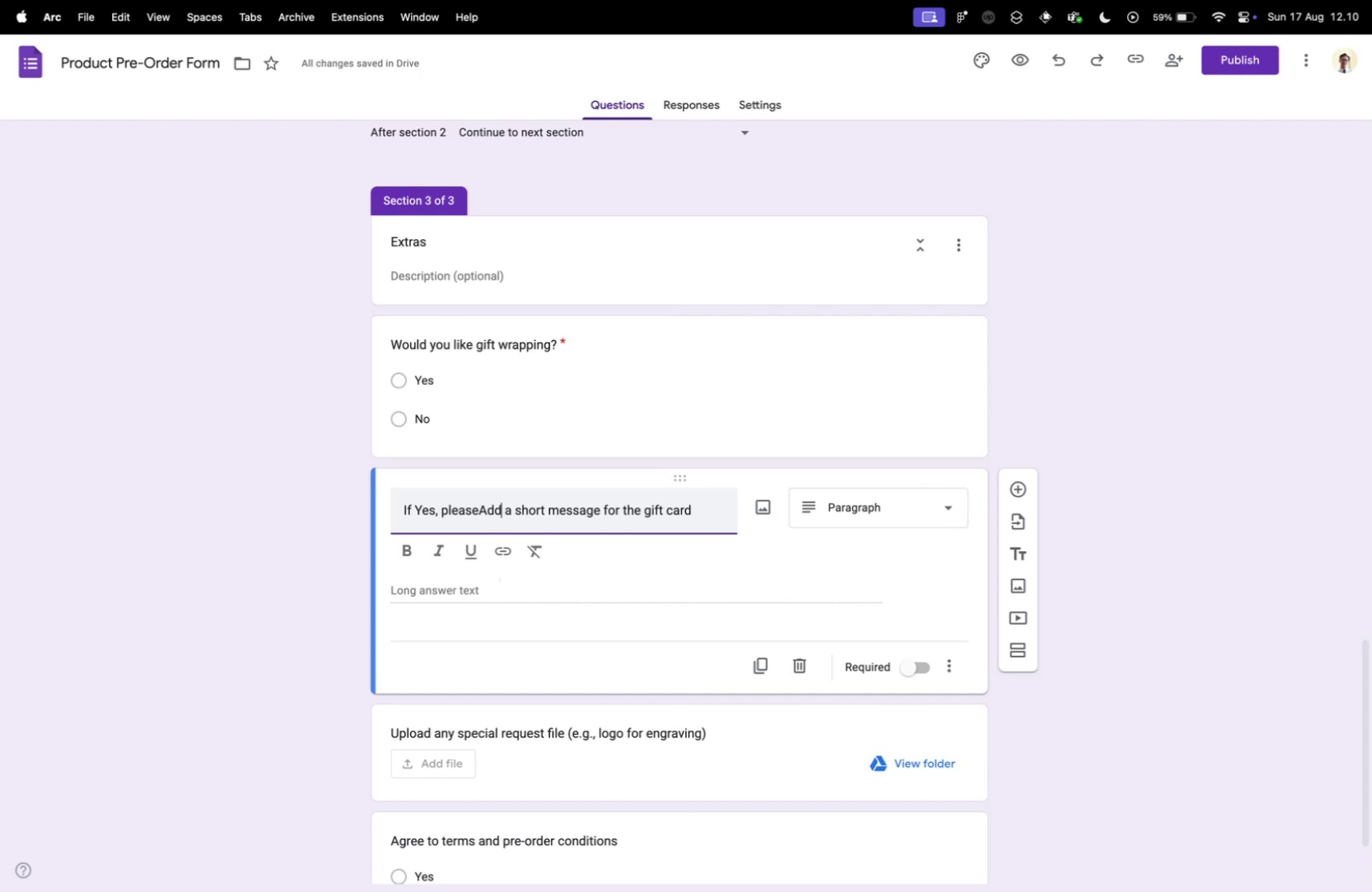 
key(ArrowLeft)
 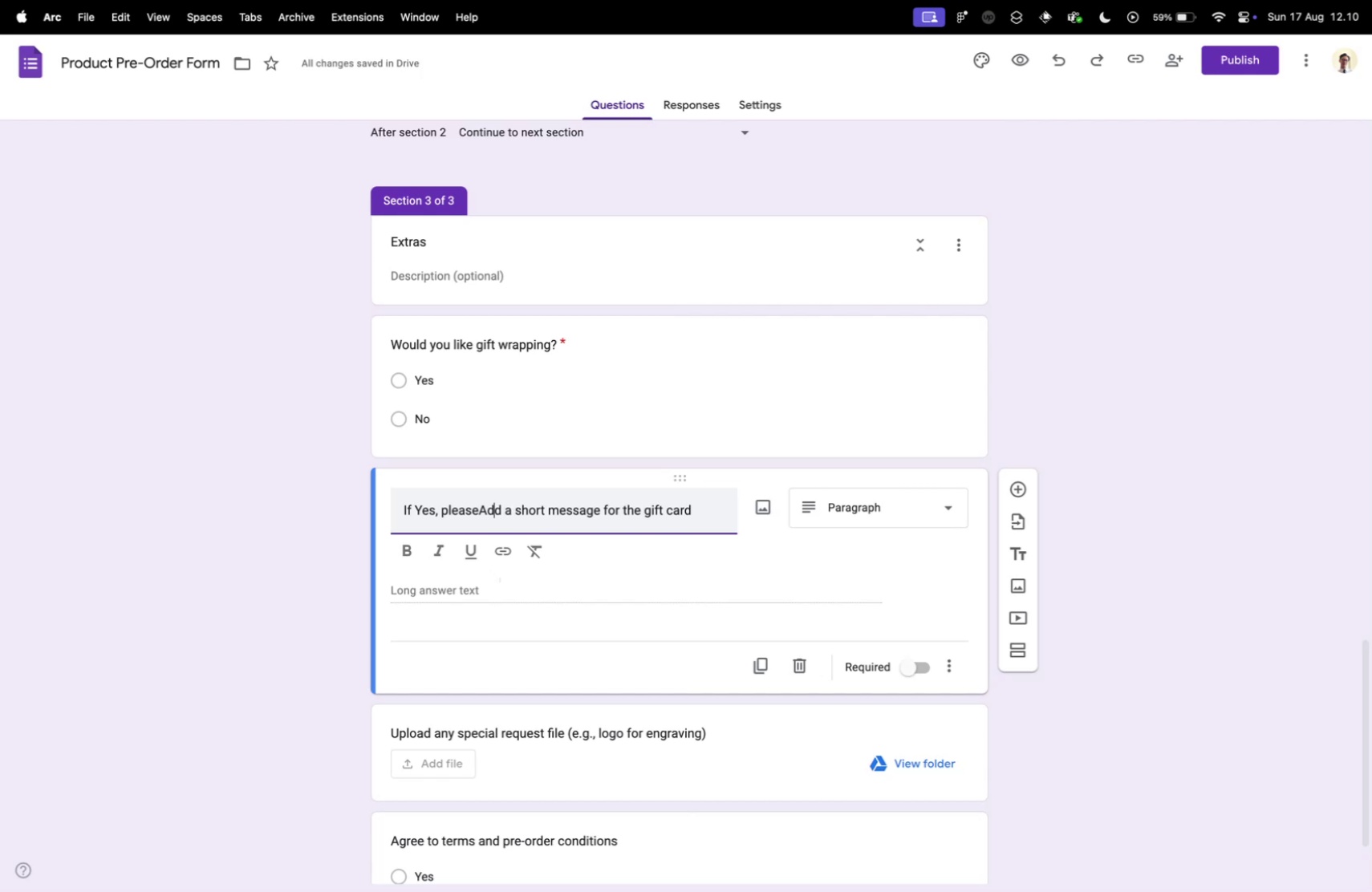 
key(ArrowLeft)
 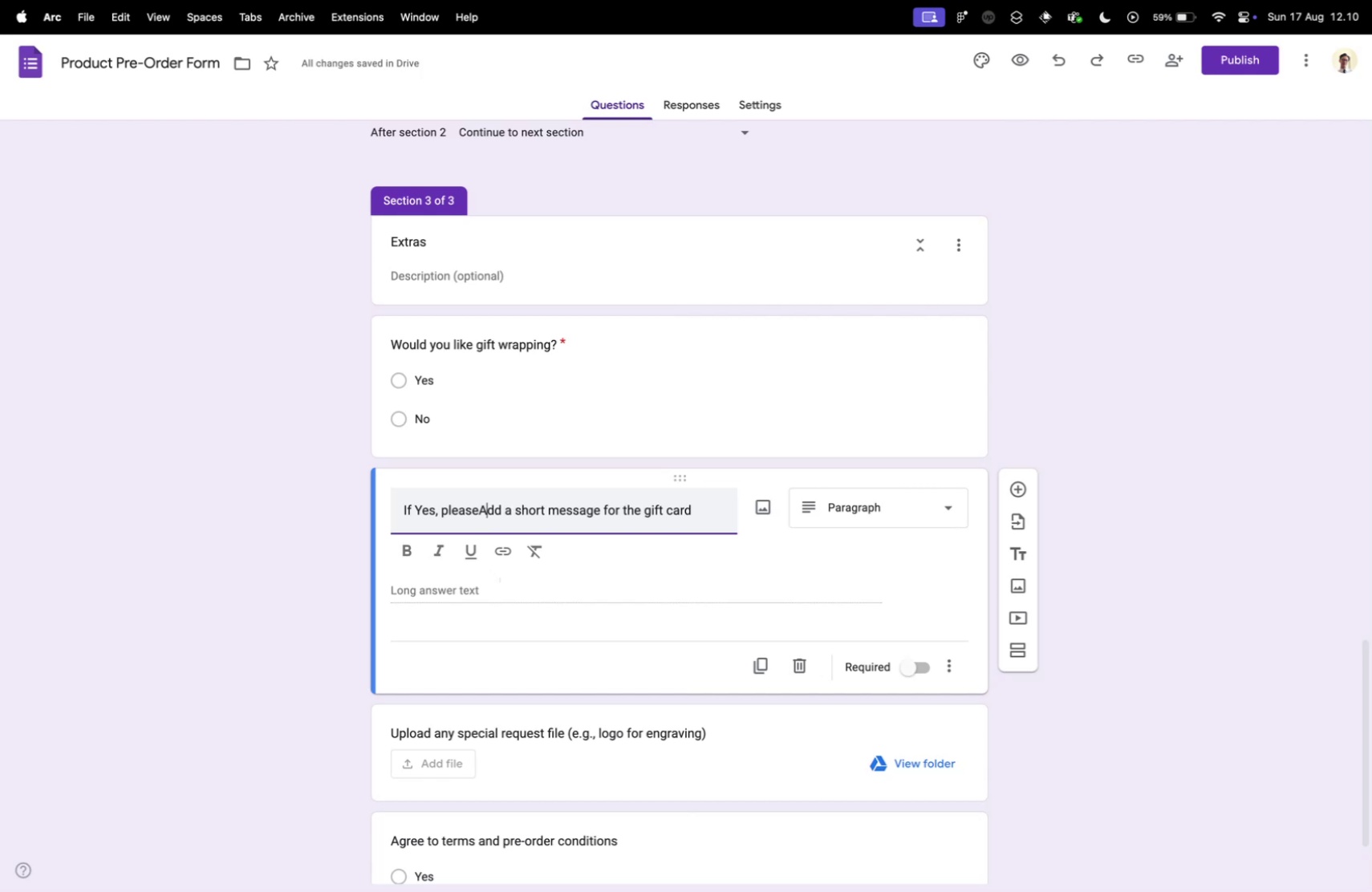 
key(ArrowLeft)
 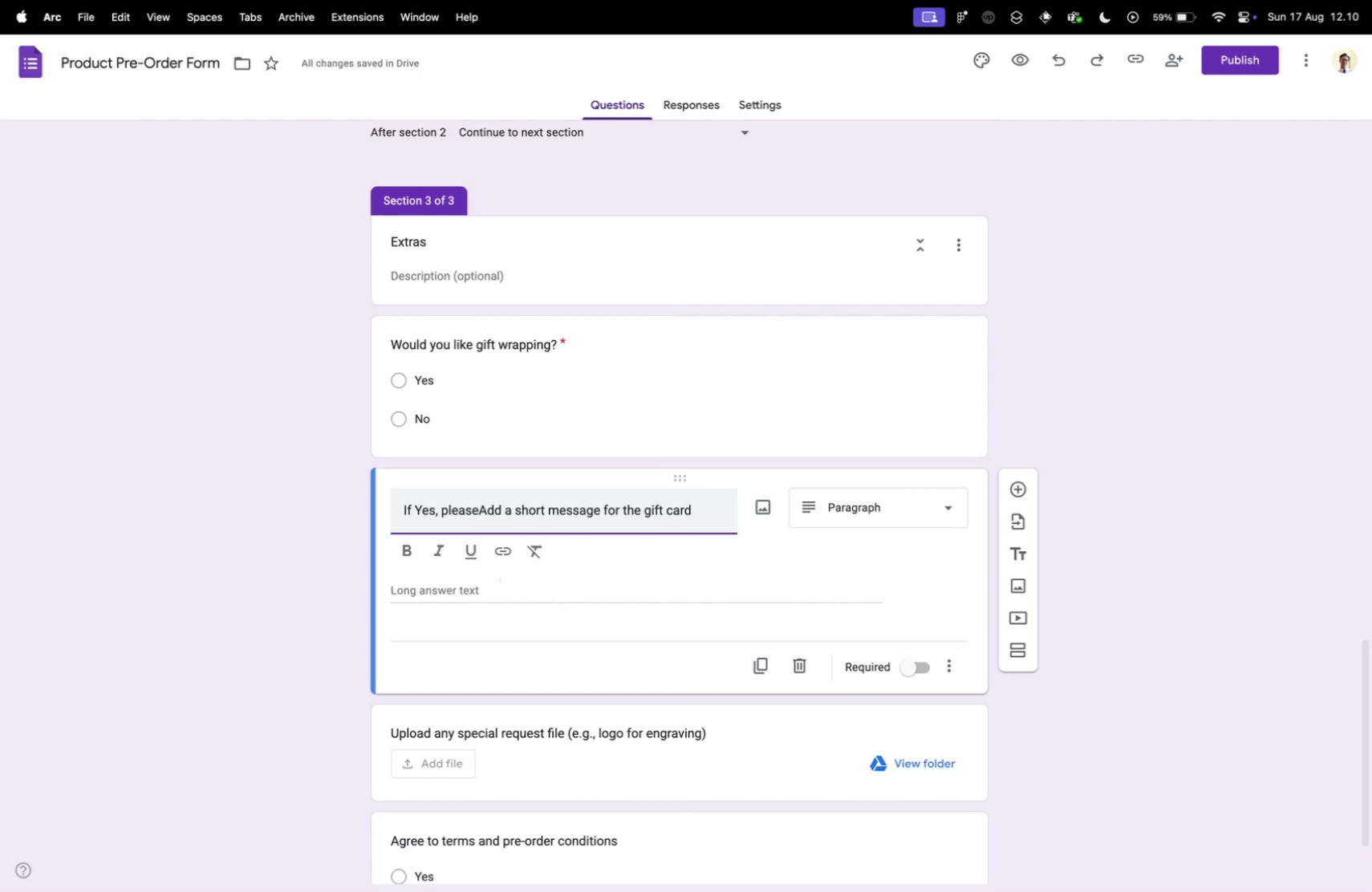 
key(Space)
 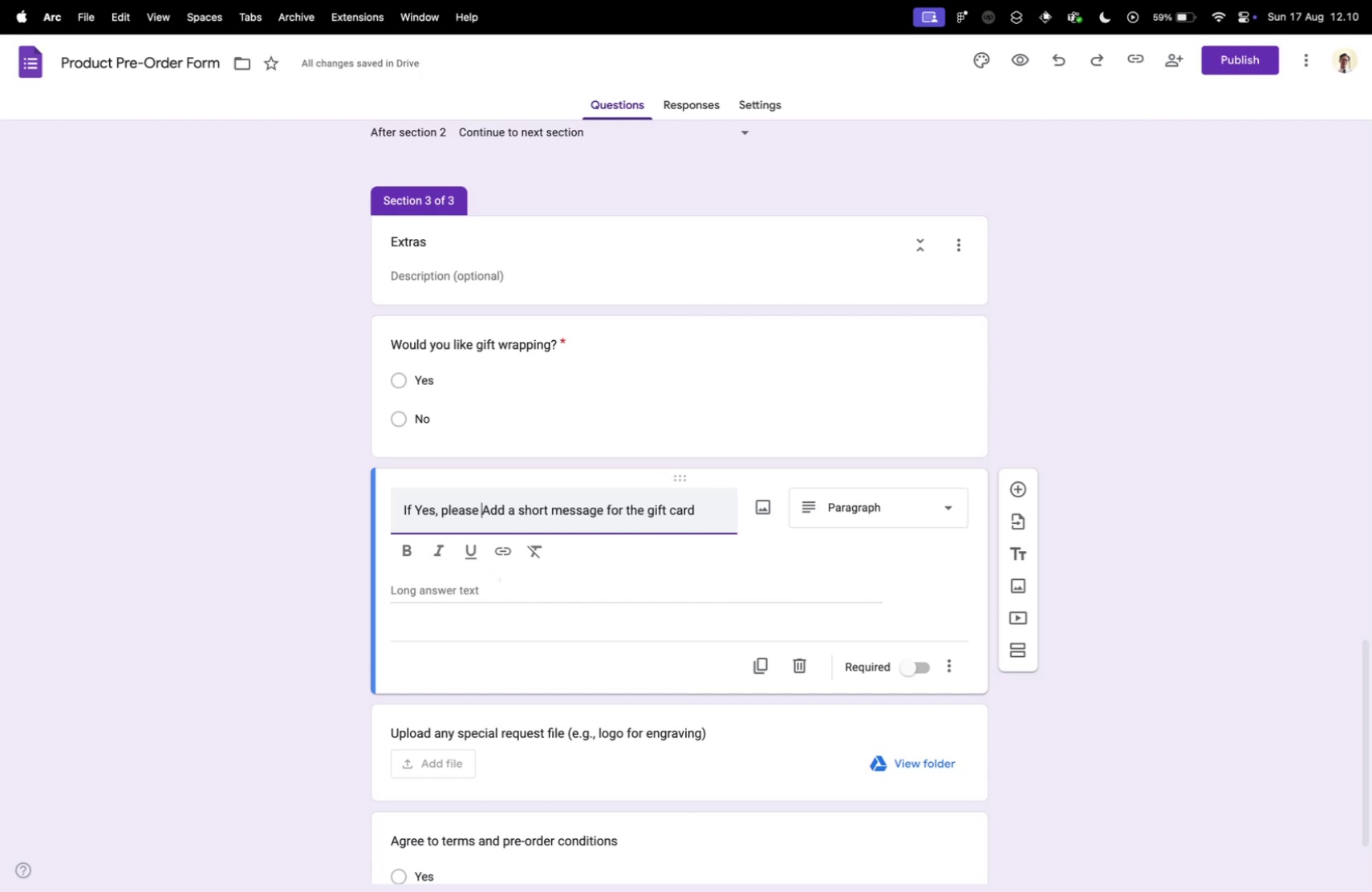 
key(ArrowRight)
 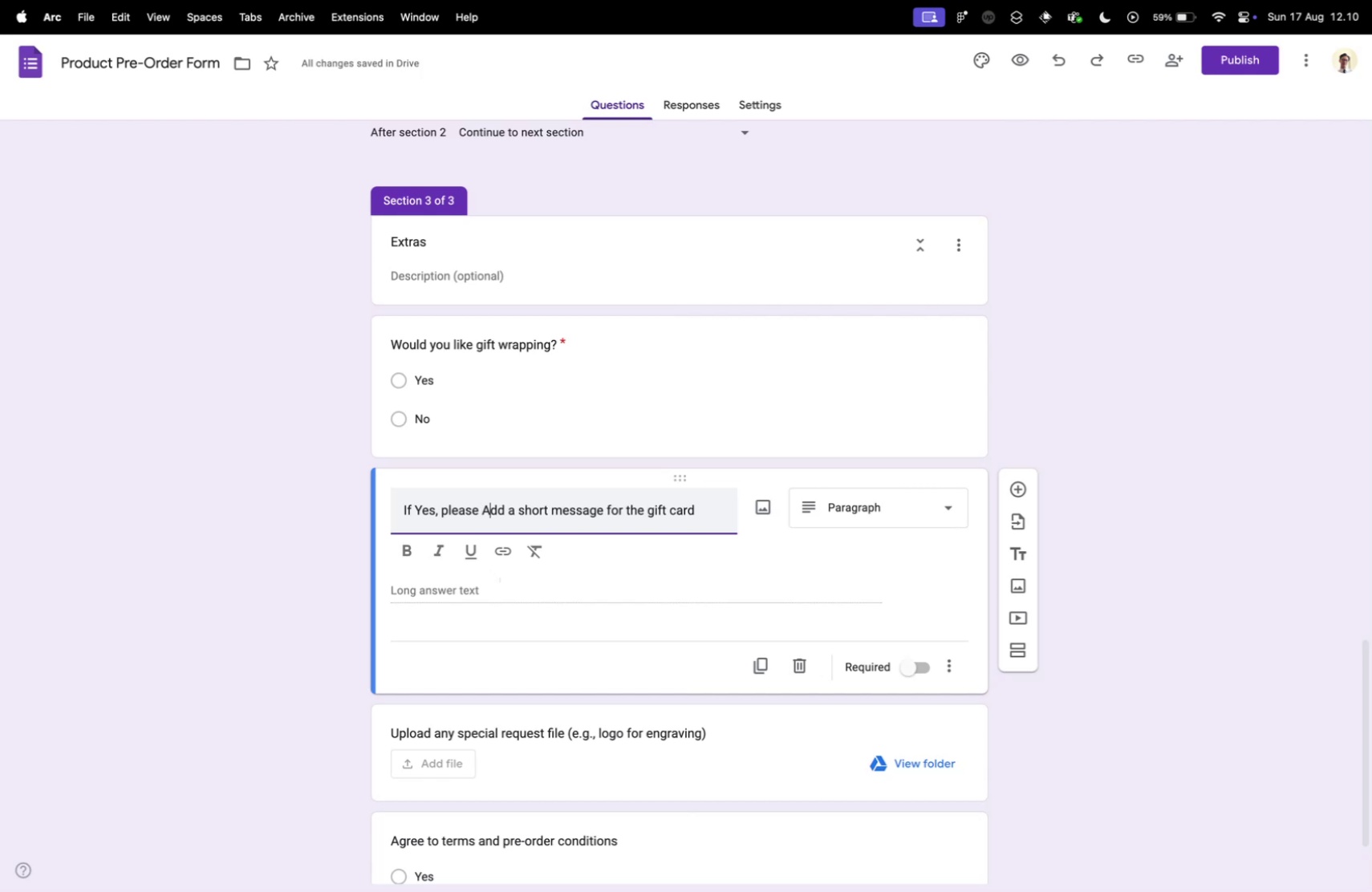 
key(Backspace)
 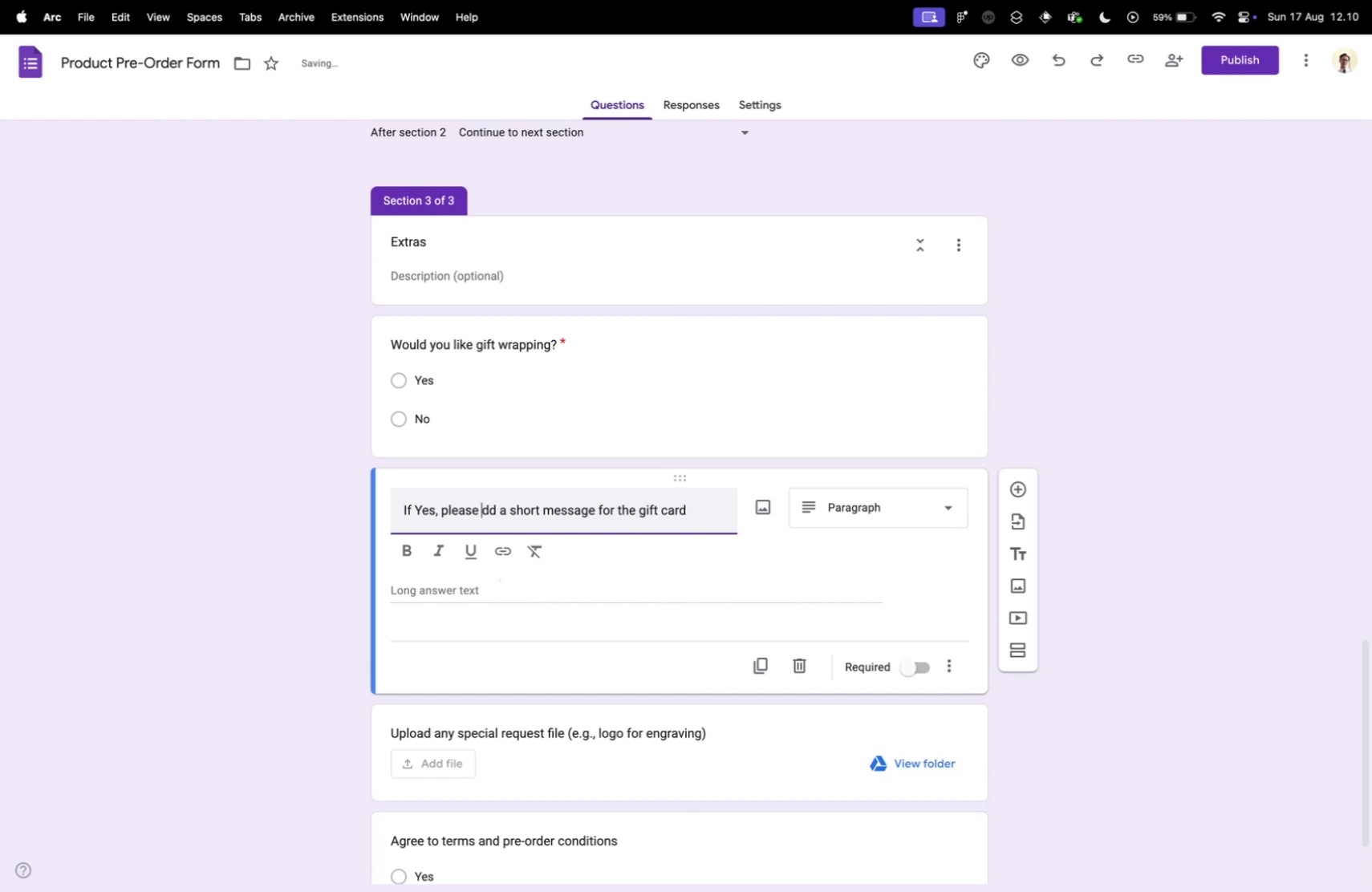 
key(A)
 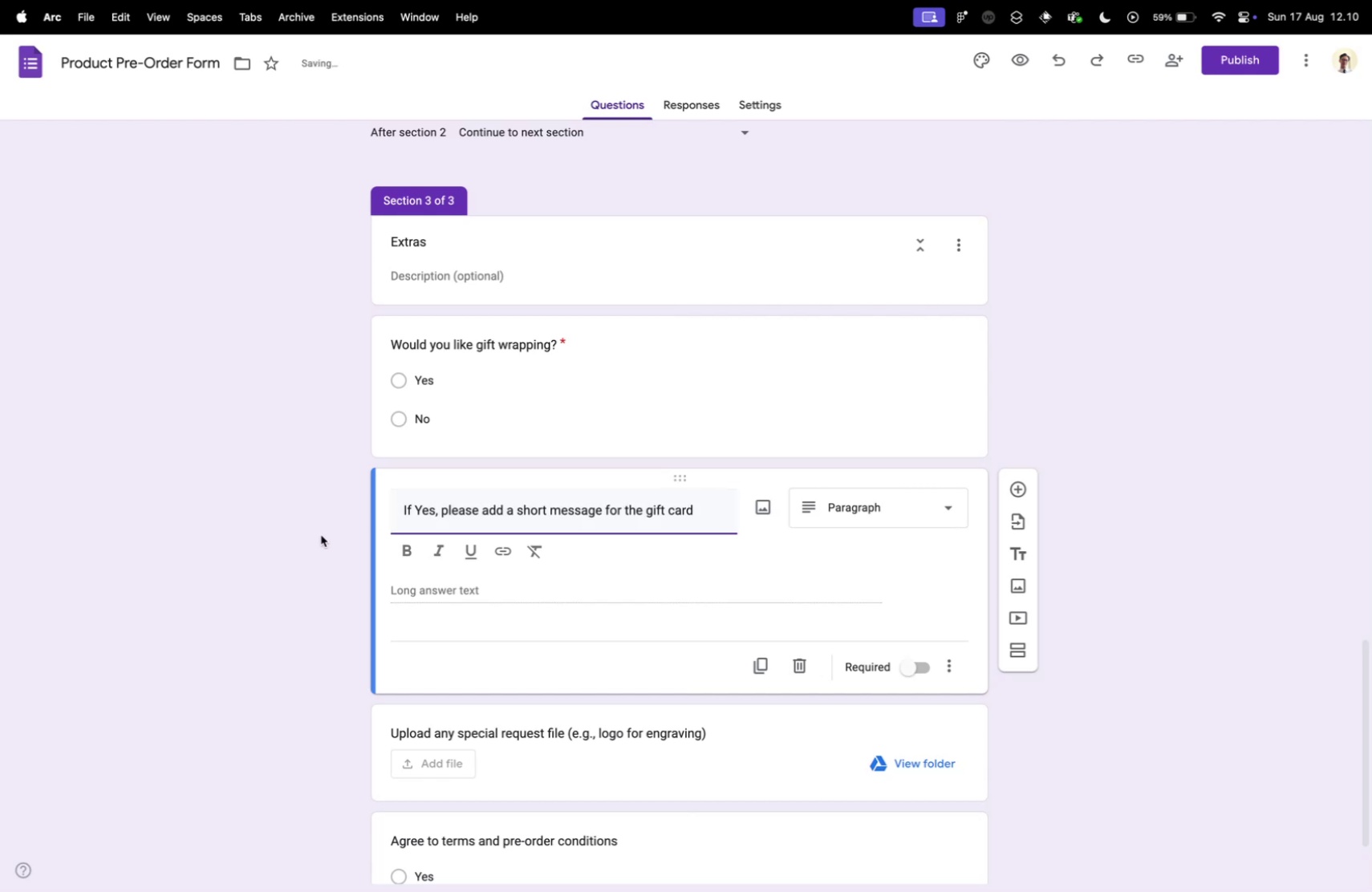 
left_click([276, 548])
 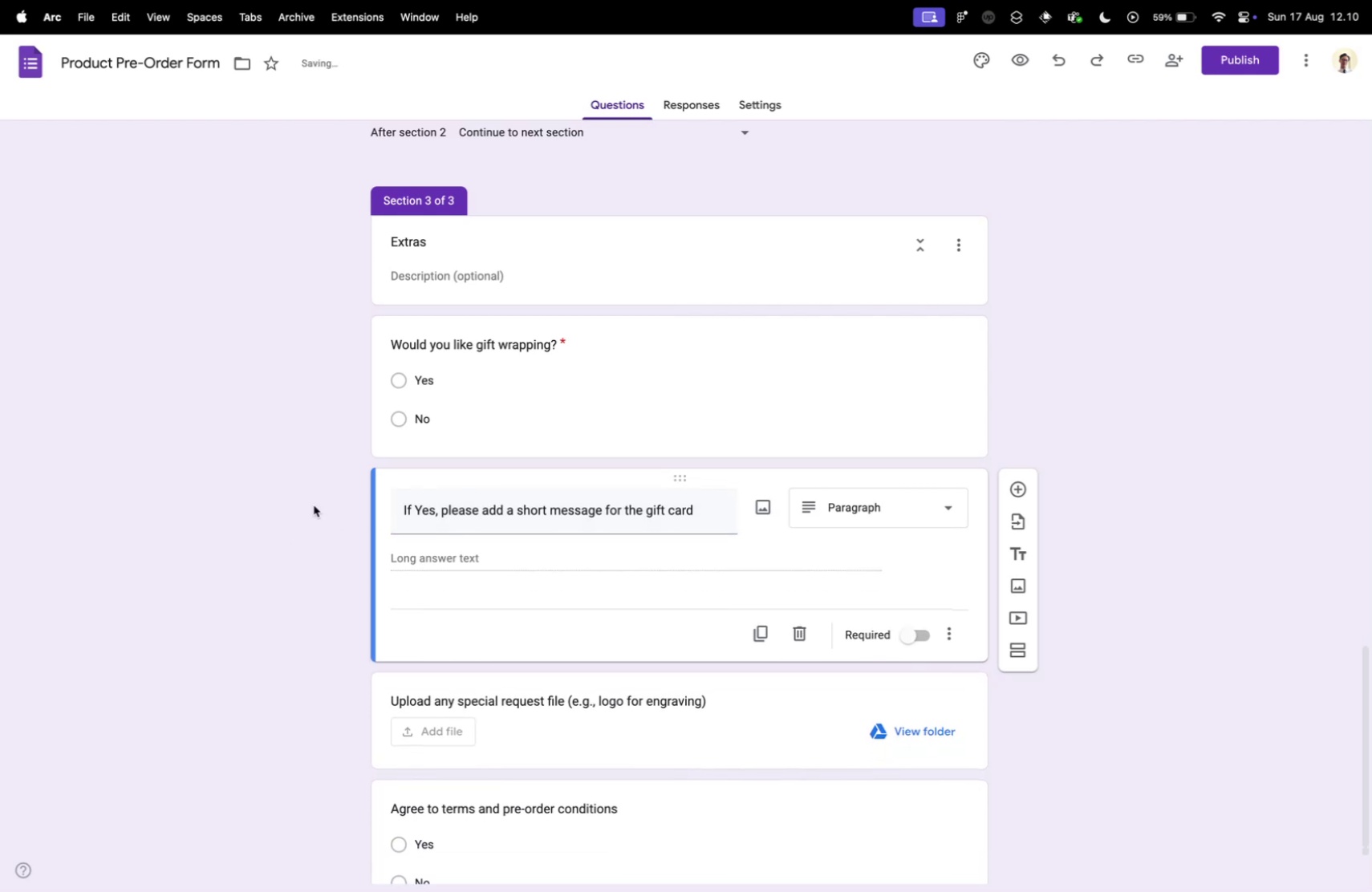 
left_click([230, 510])
 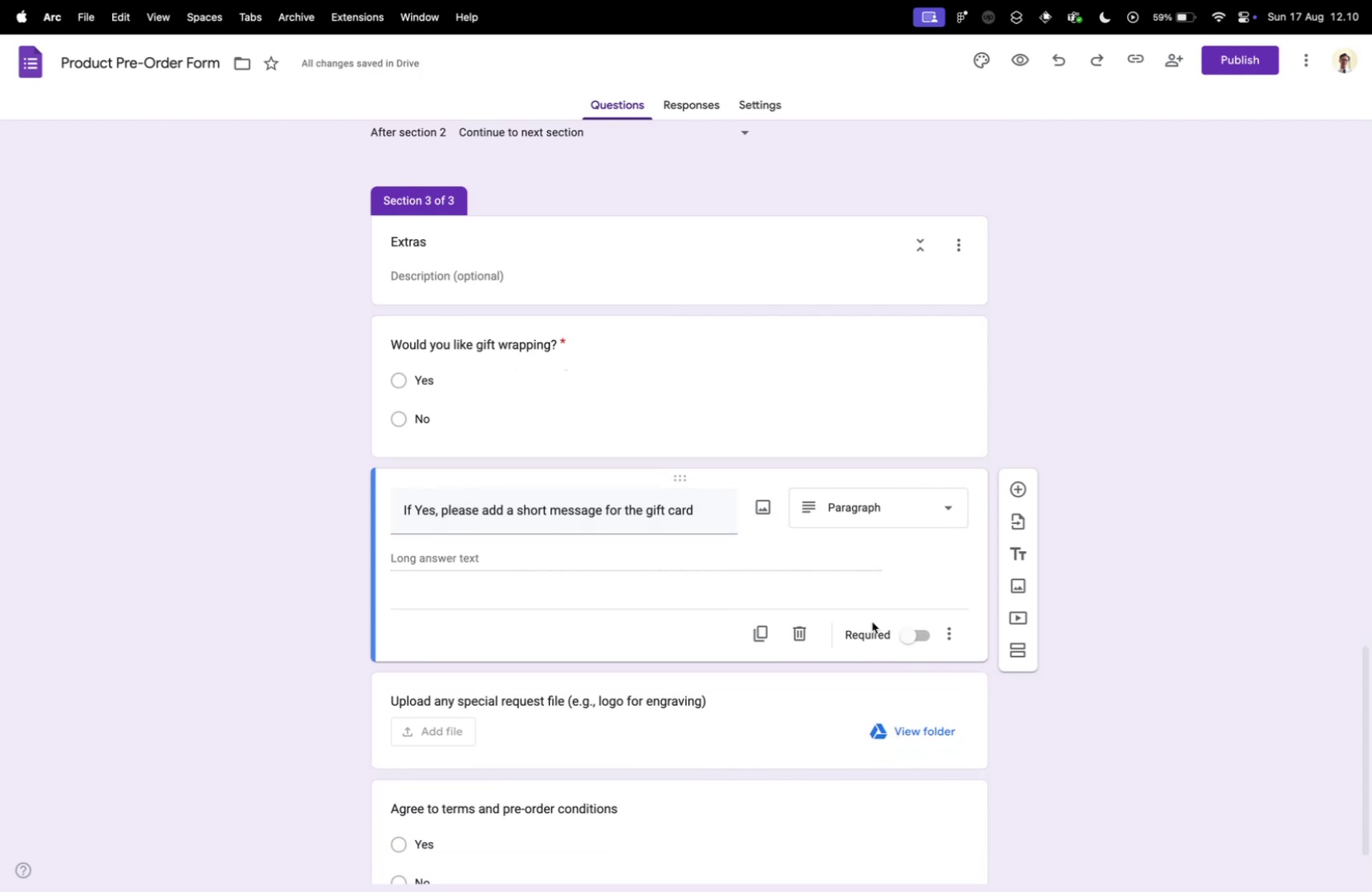 
left_click([907, 629])
 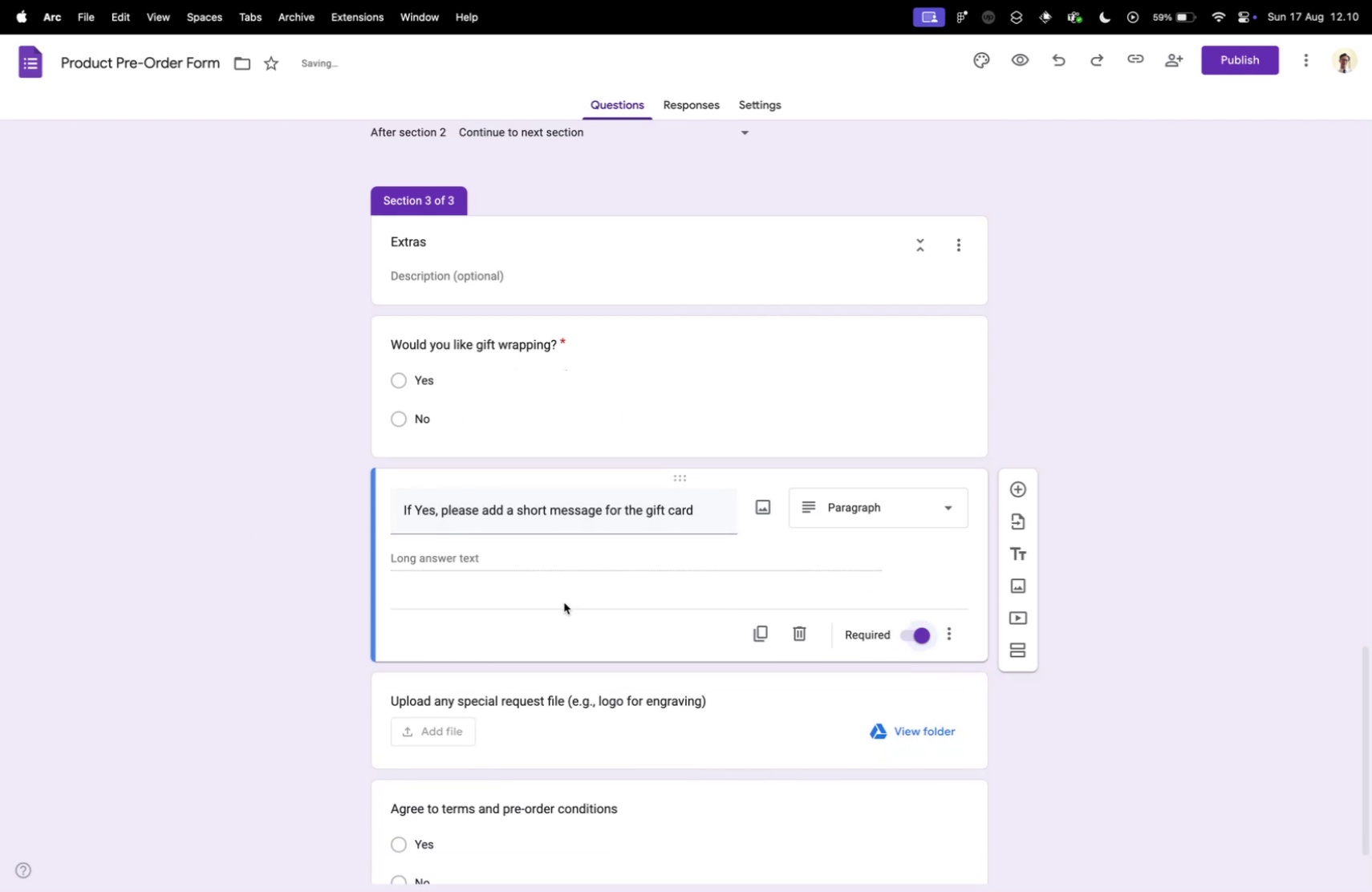 
scroll: coordinate [544, 602], scroll_direction: down, amount: 2.0
 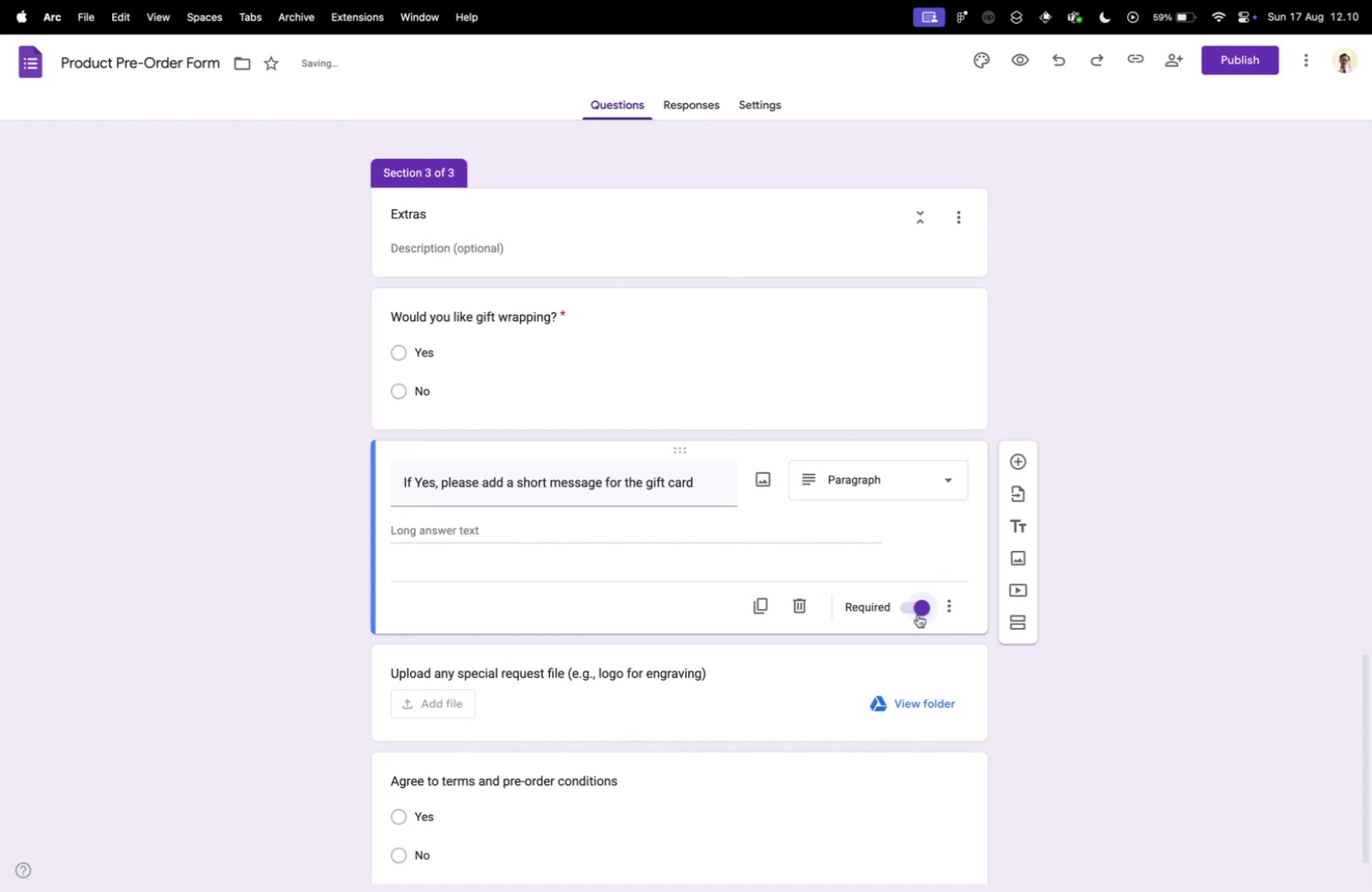 
left_click([919, 610])
 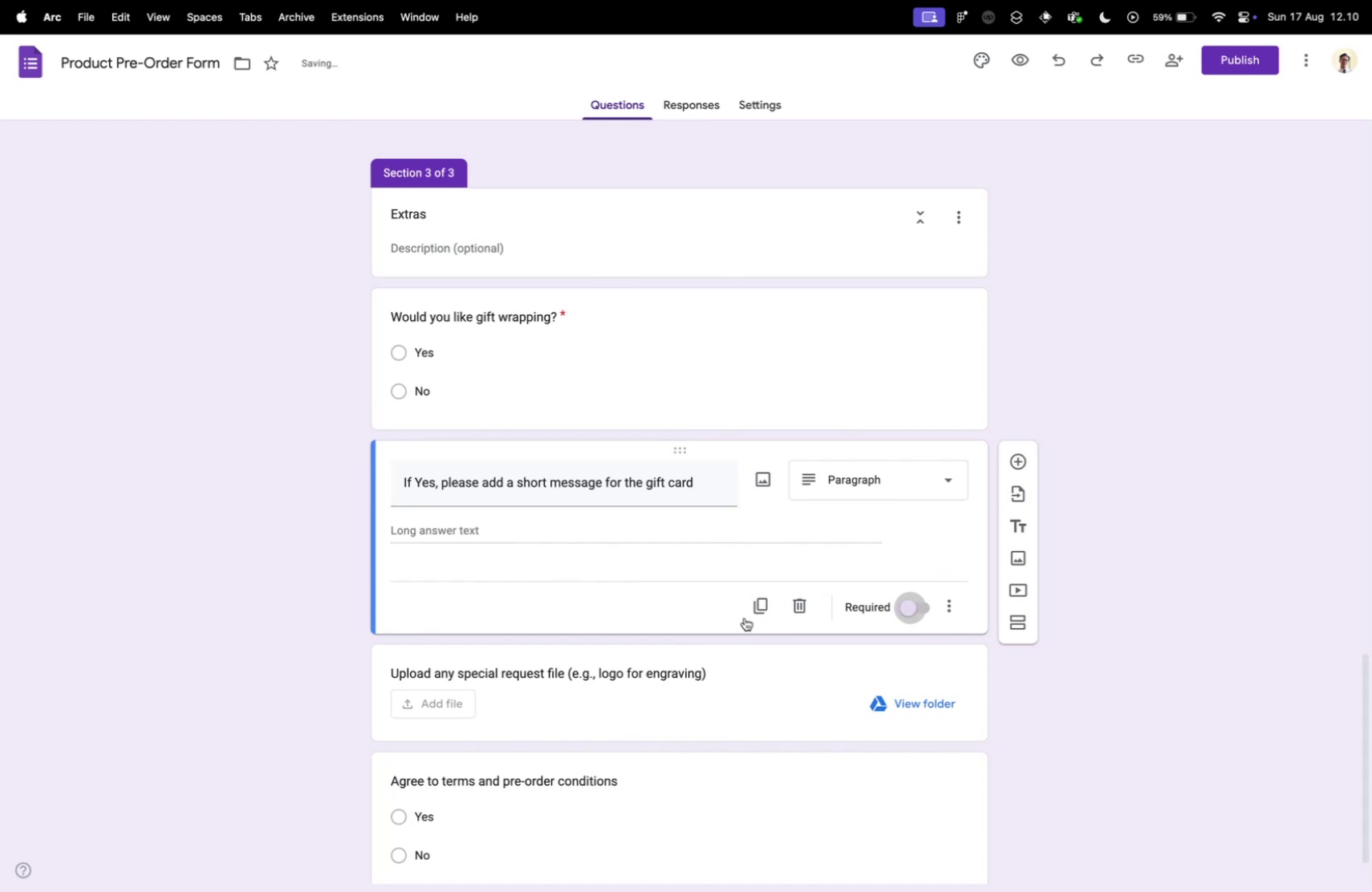 
scroll: coordinate [672, 626], scroll_direction: down, amount: 5.0
 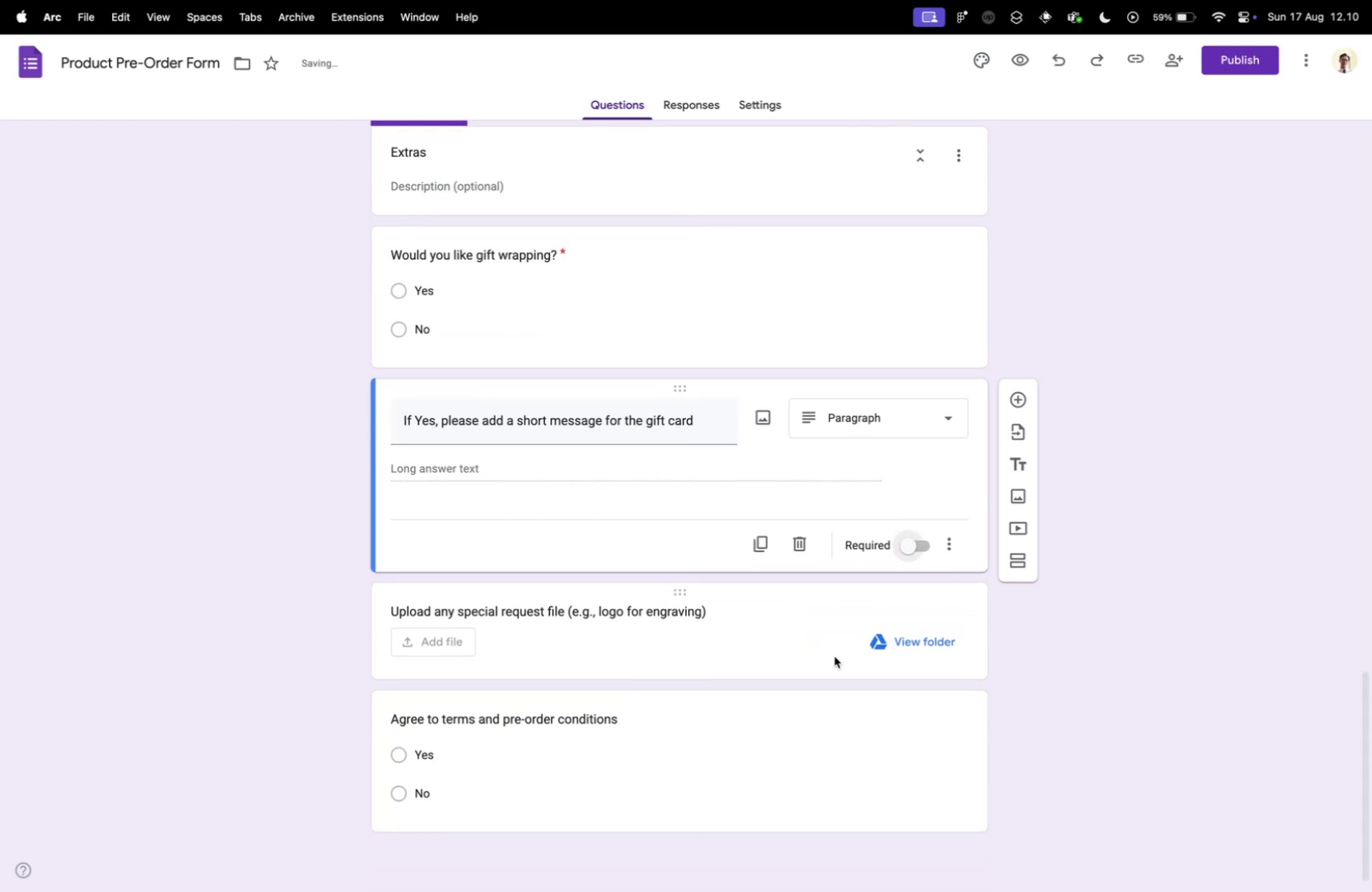 
left_click([834, 655])
 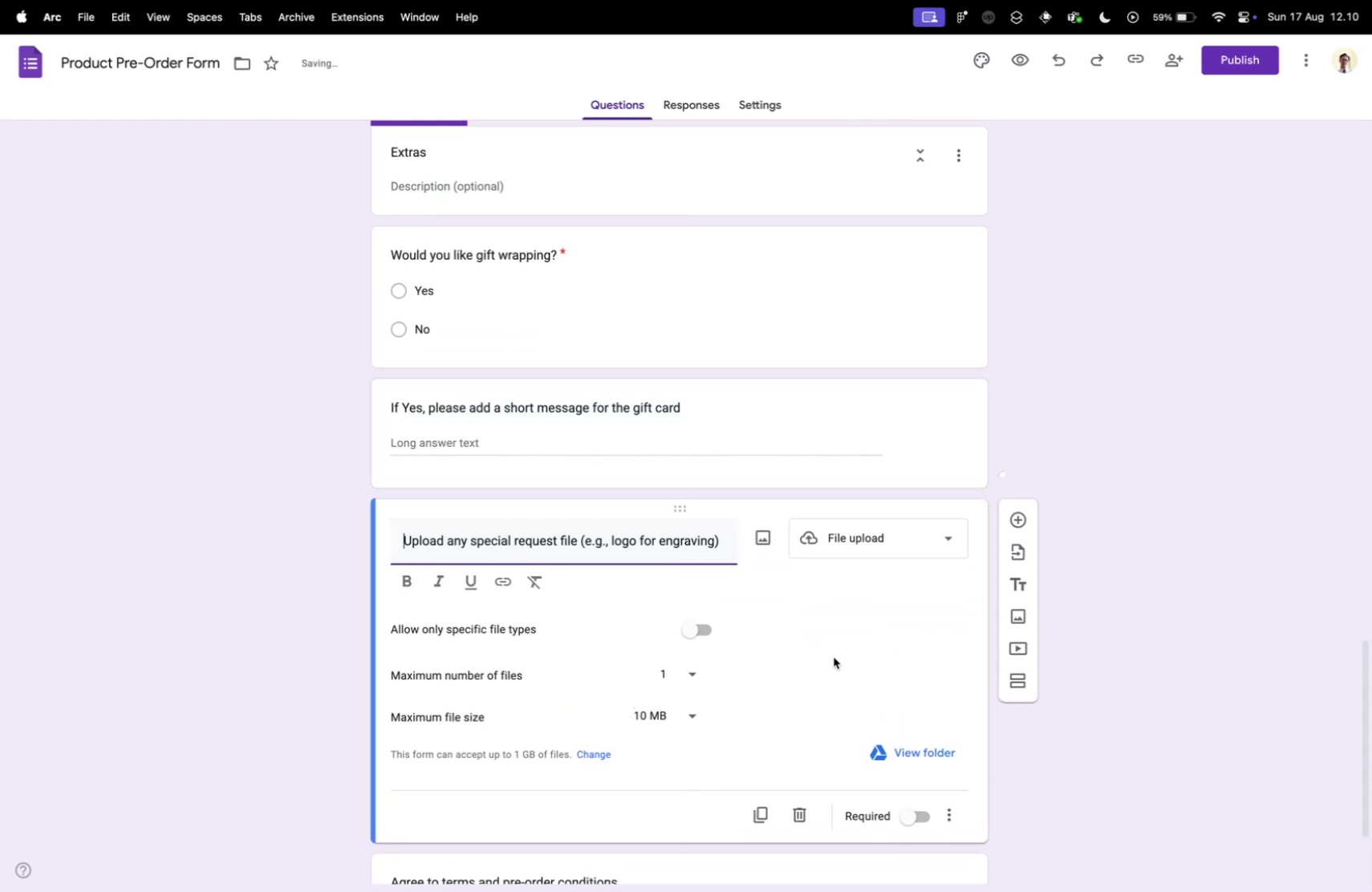 
scroll: coordinate [919, 701], scroll_direction: down, amount: 10.0
 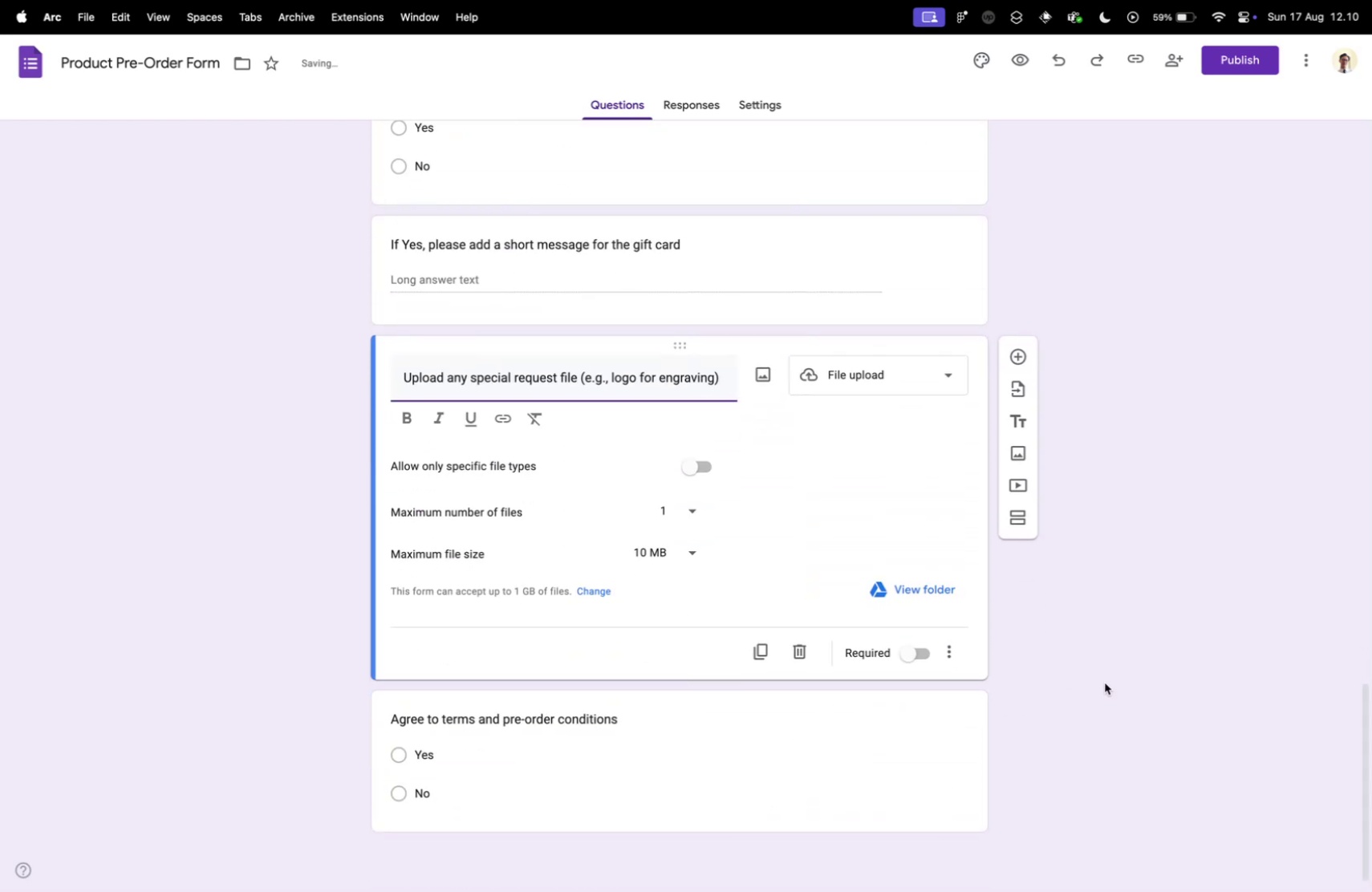 
left_click([1105, 682])
 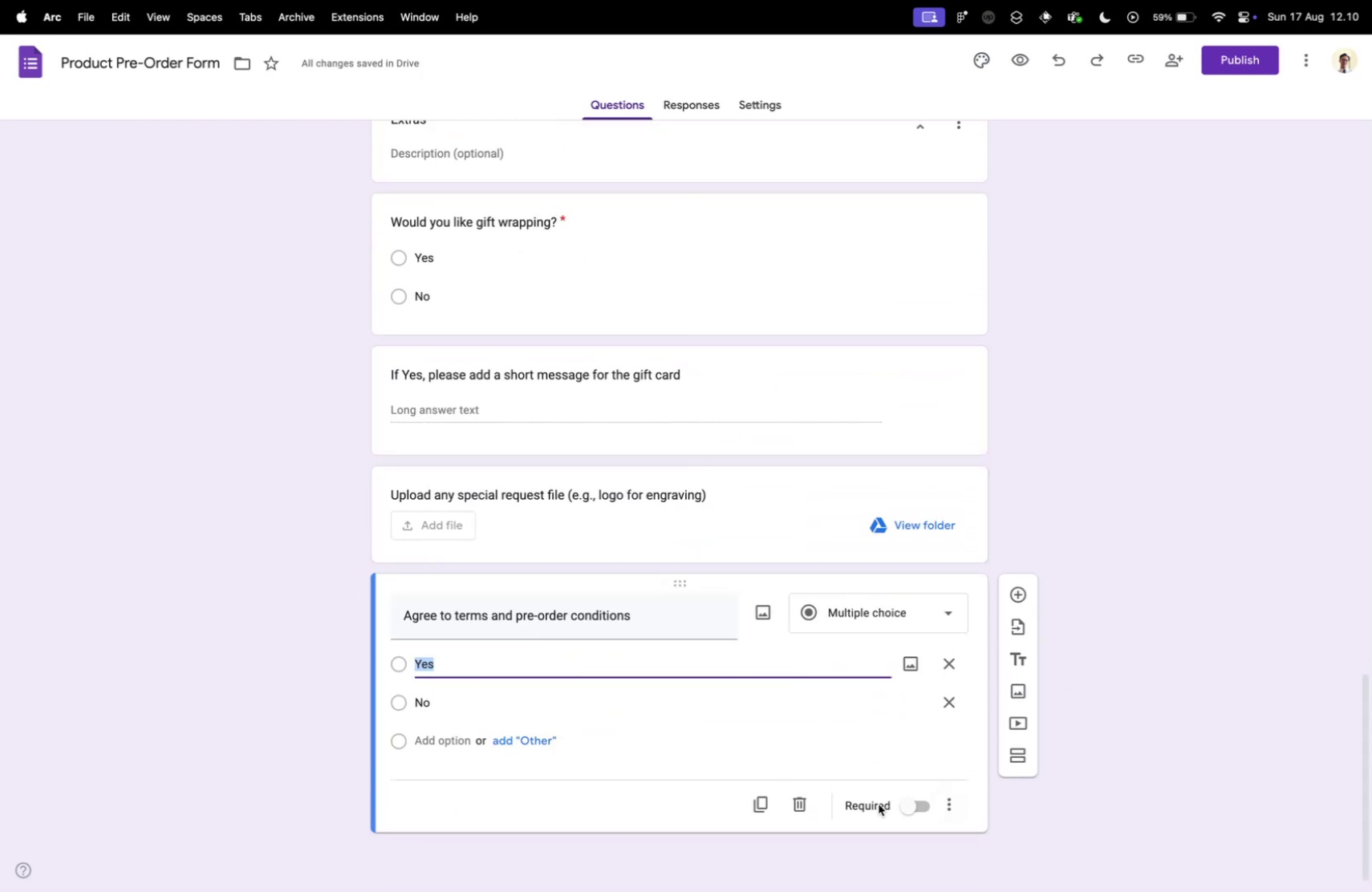 
left_click([925, 808])
 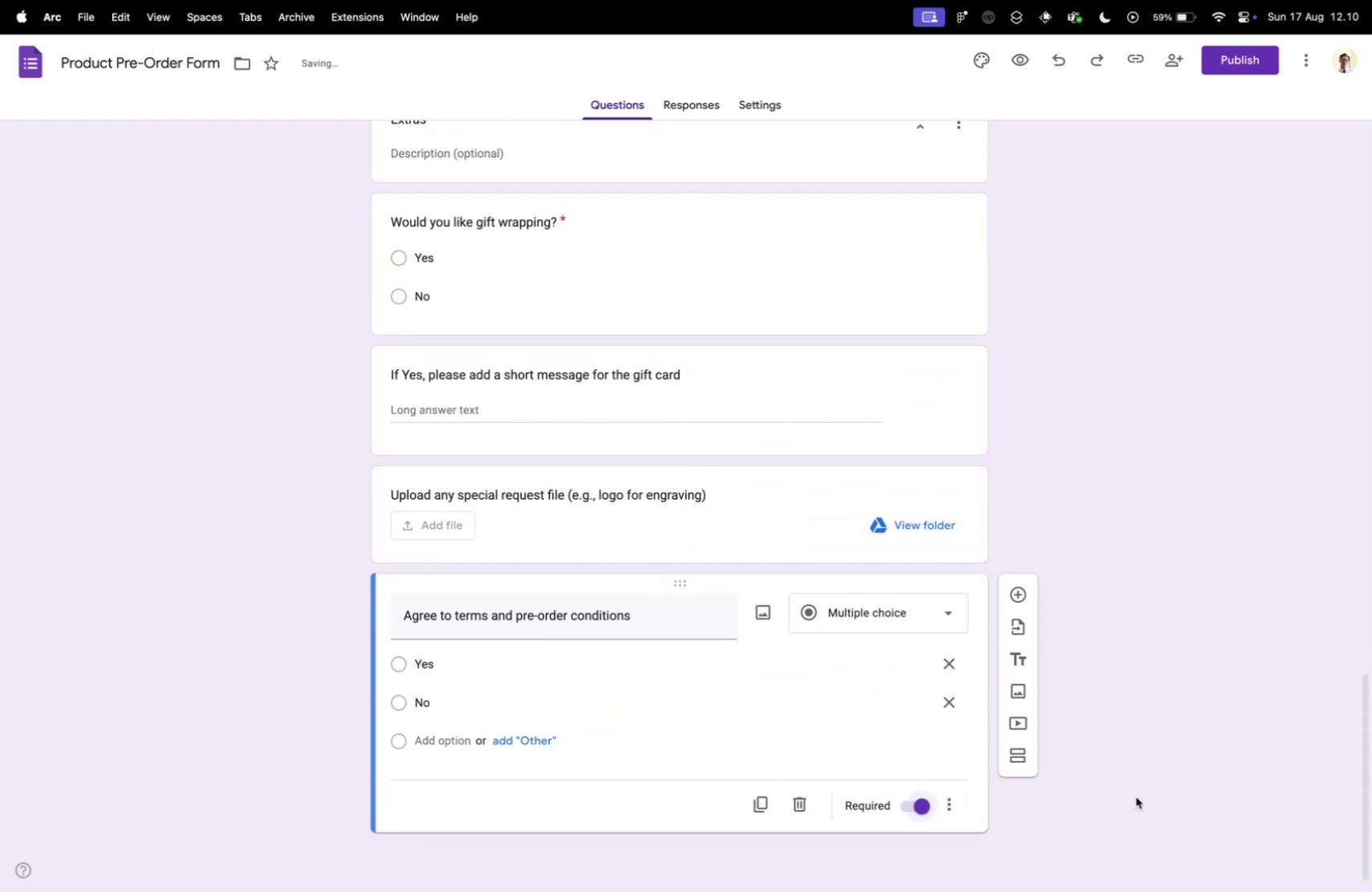 
left_click([1136, 796])
 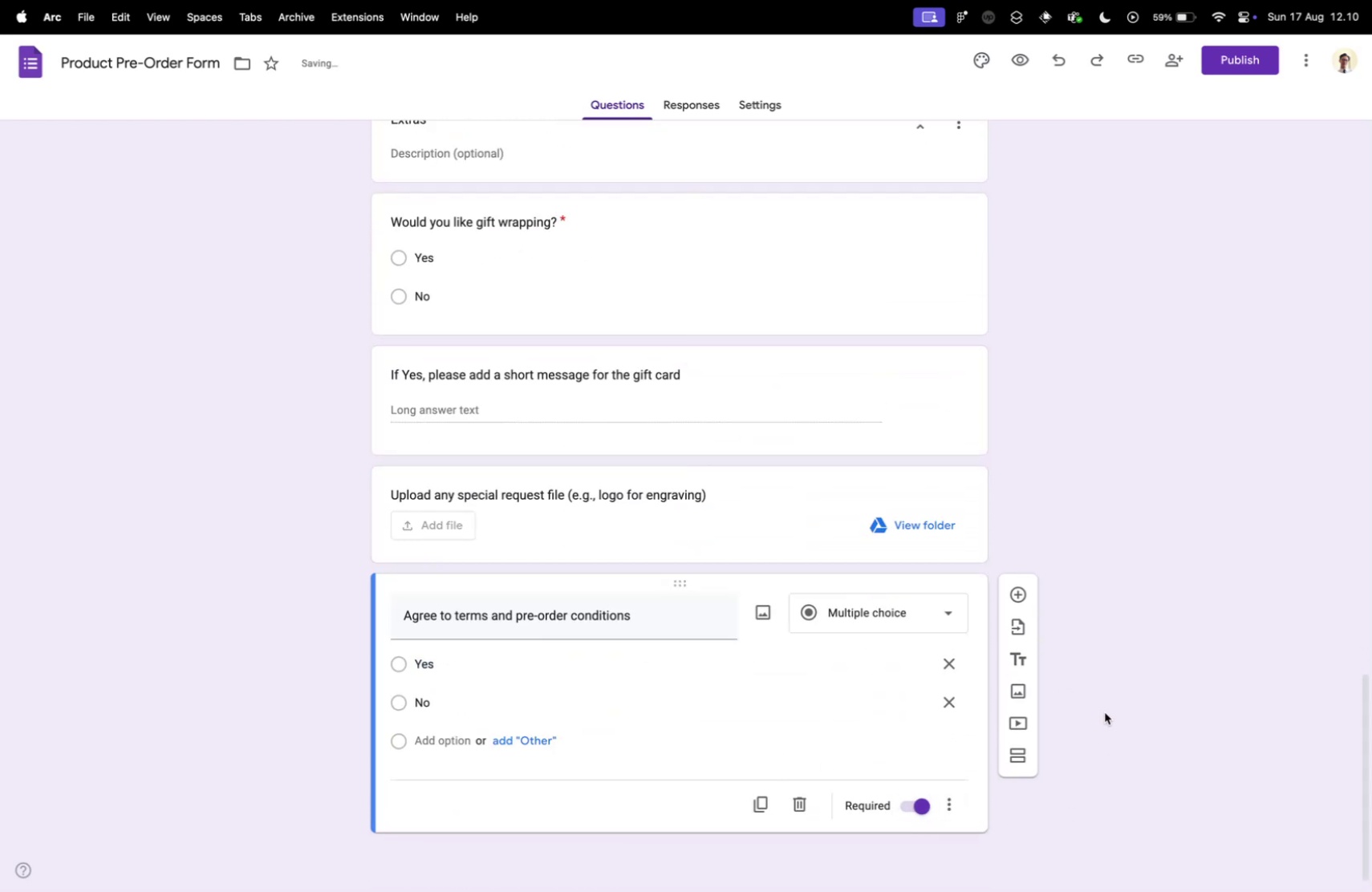 
left_click([1106, 704])
 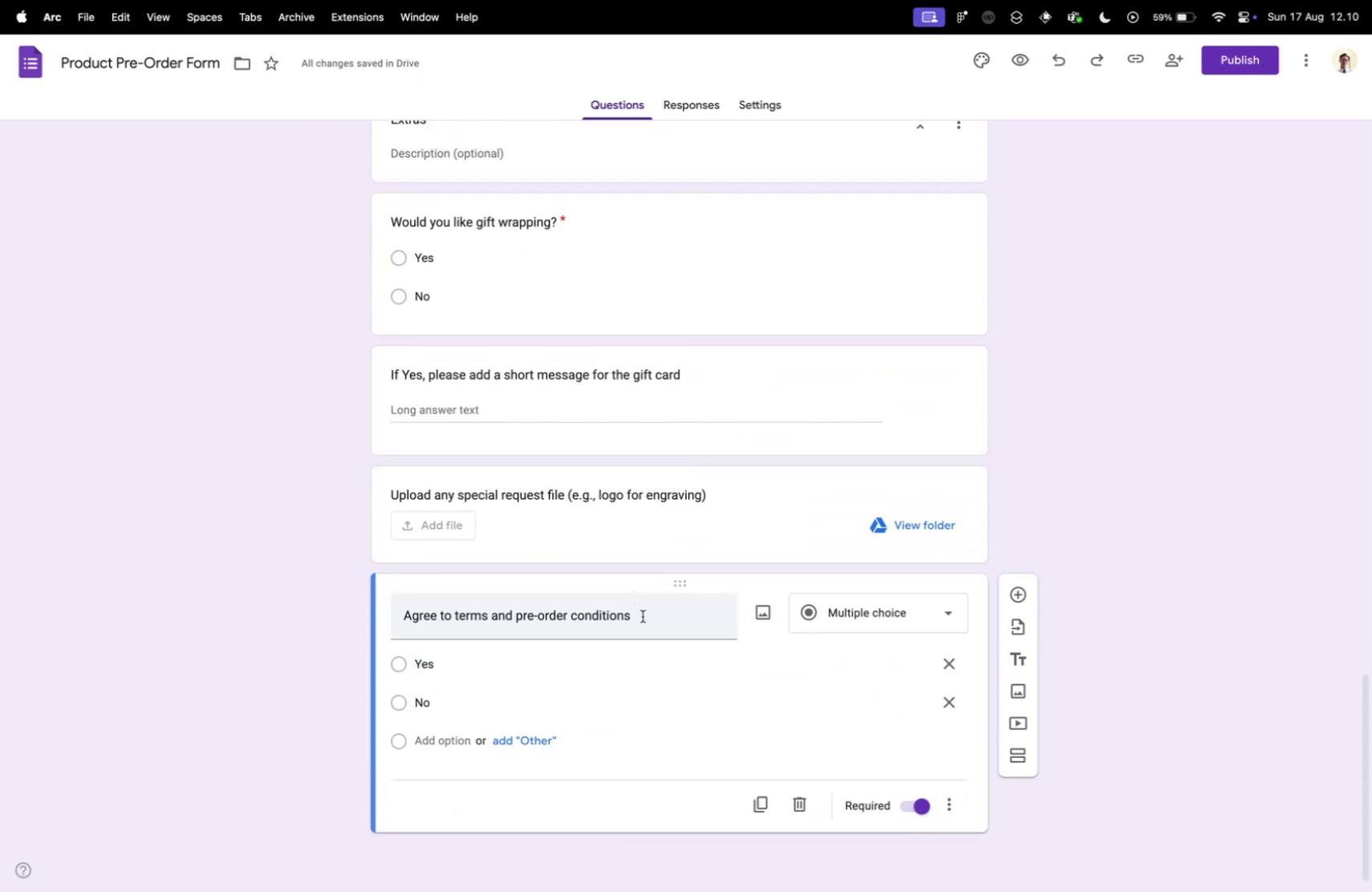 
left_click([643, 615])
 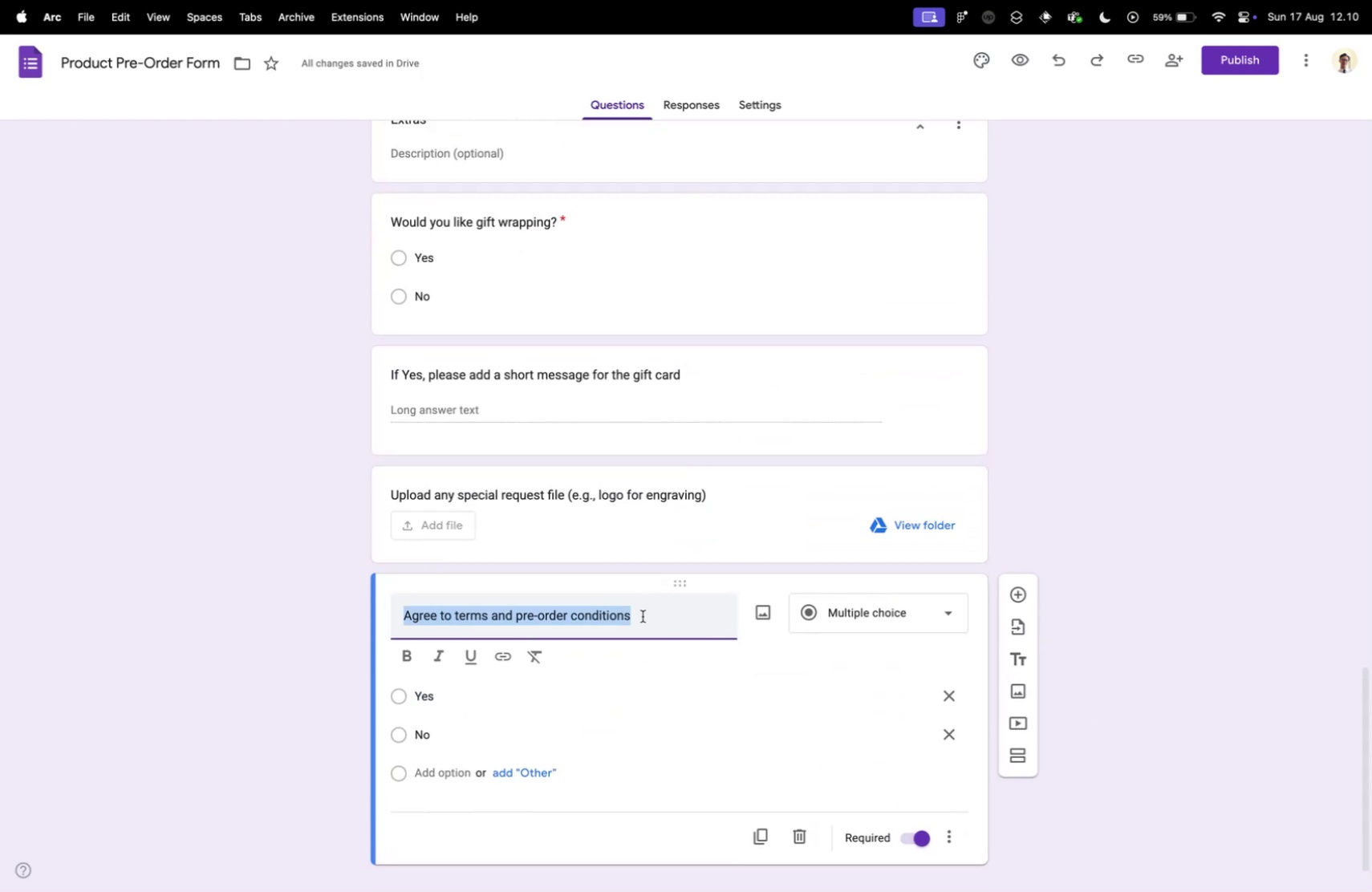 
left_click([643, 615])
 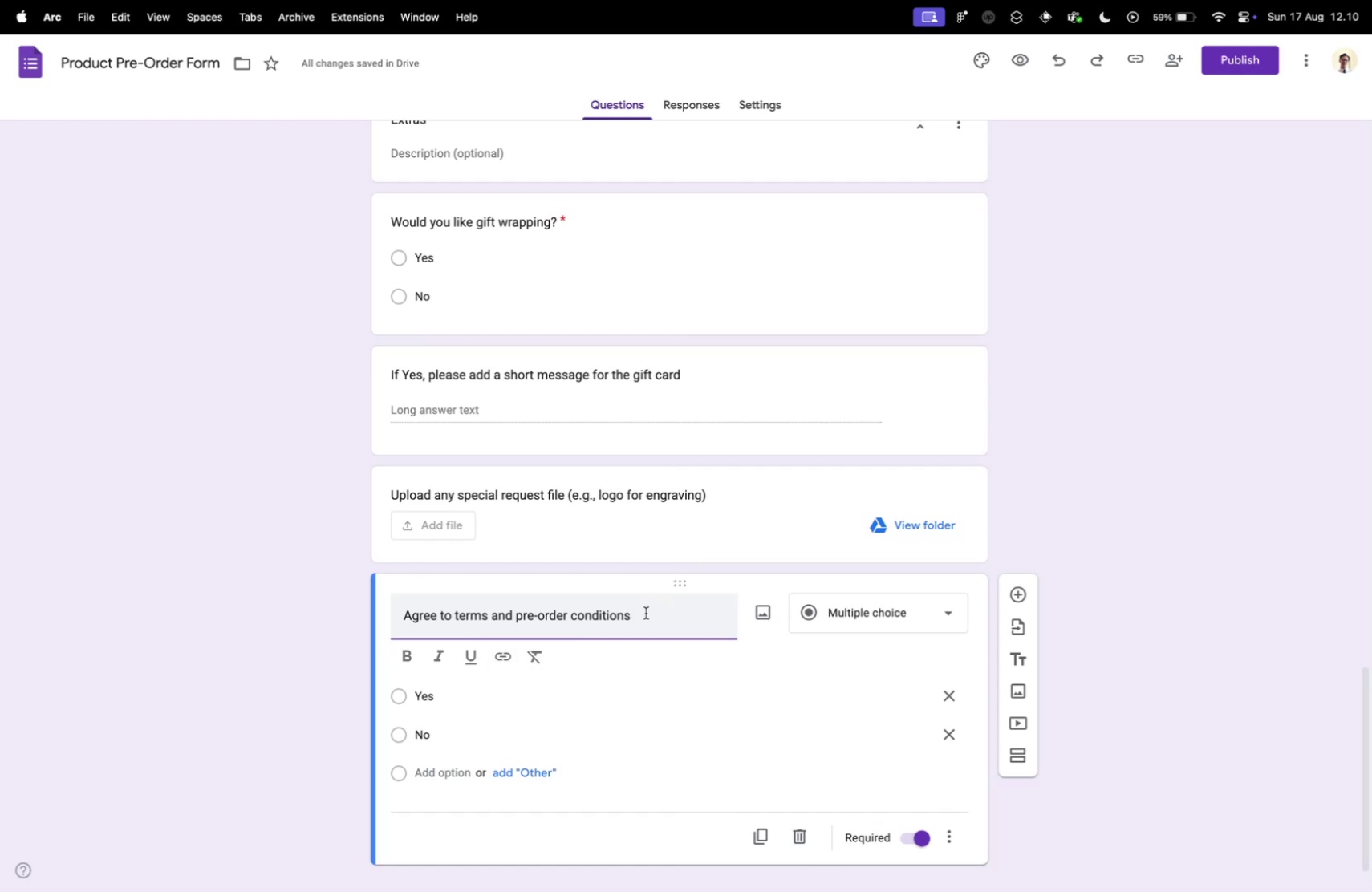 
left_click_drag(start_coordinate=[456, 616], to_coordinate=[680, 617])
 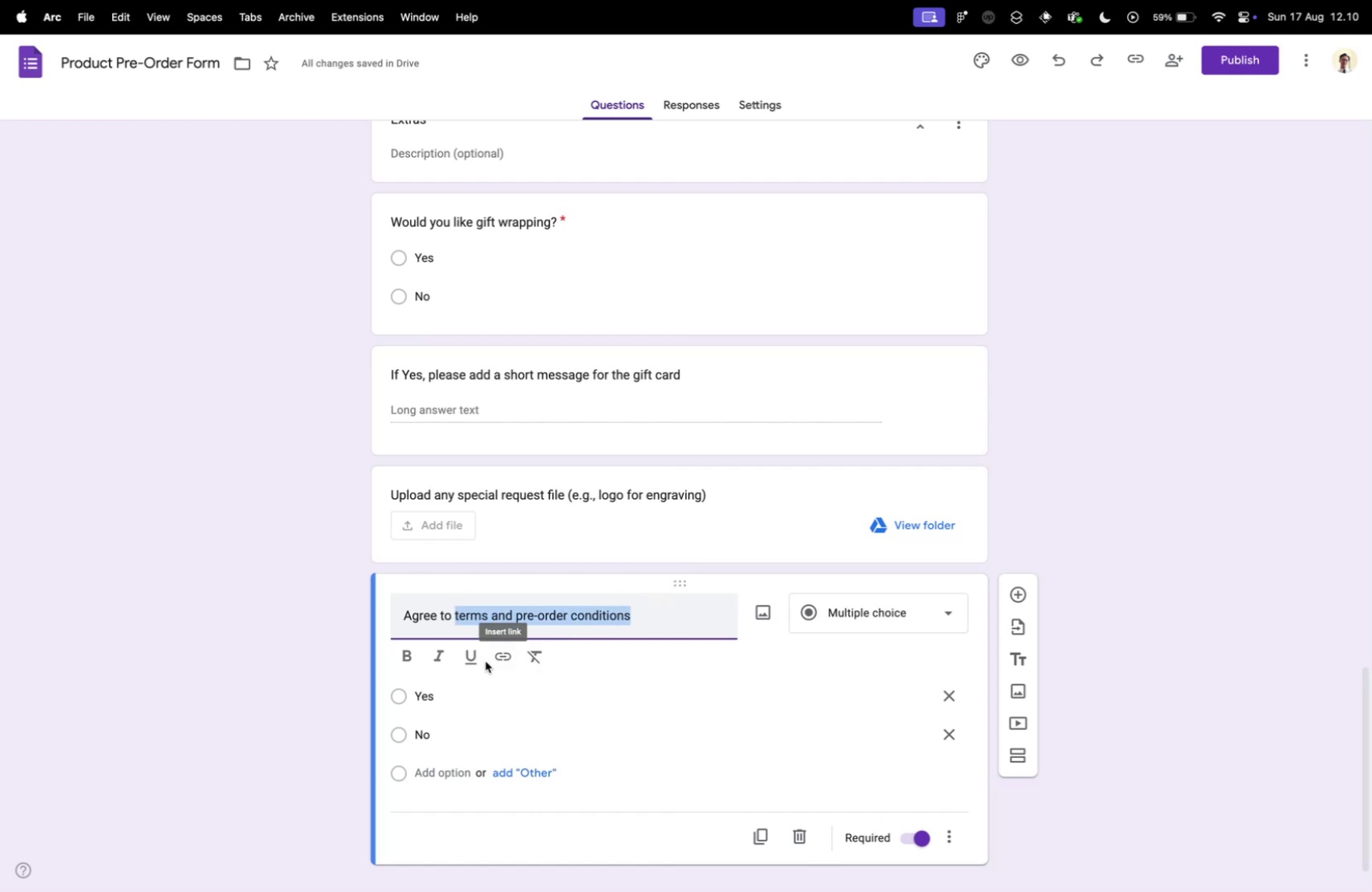 
left_click([486, 660])
 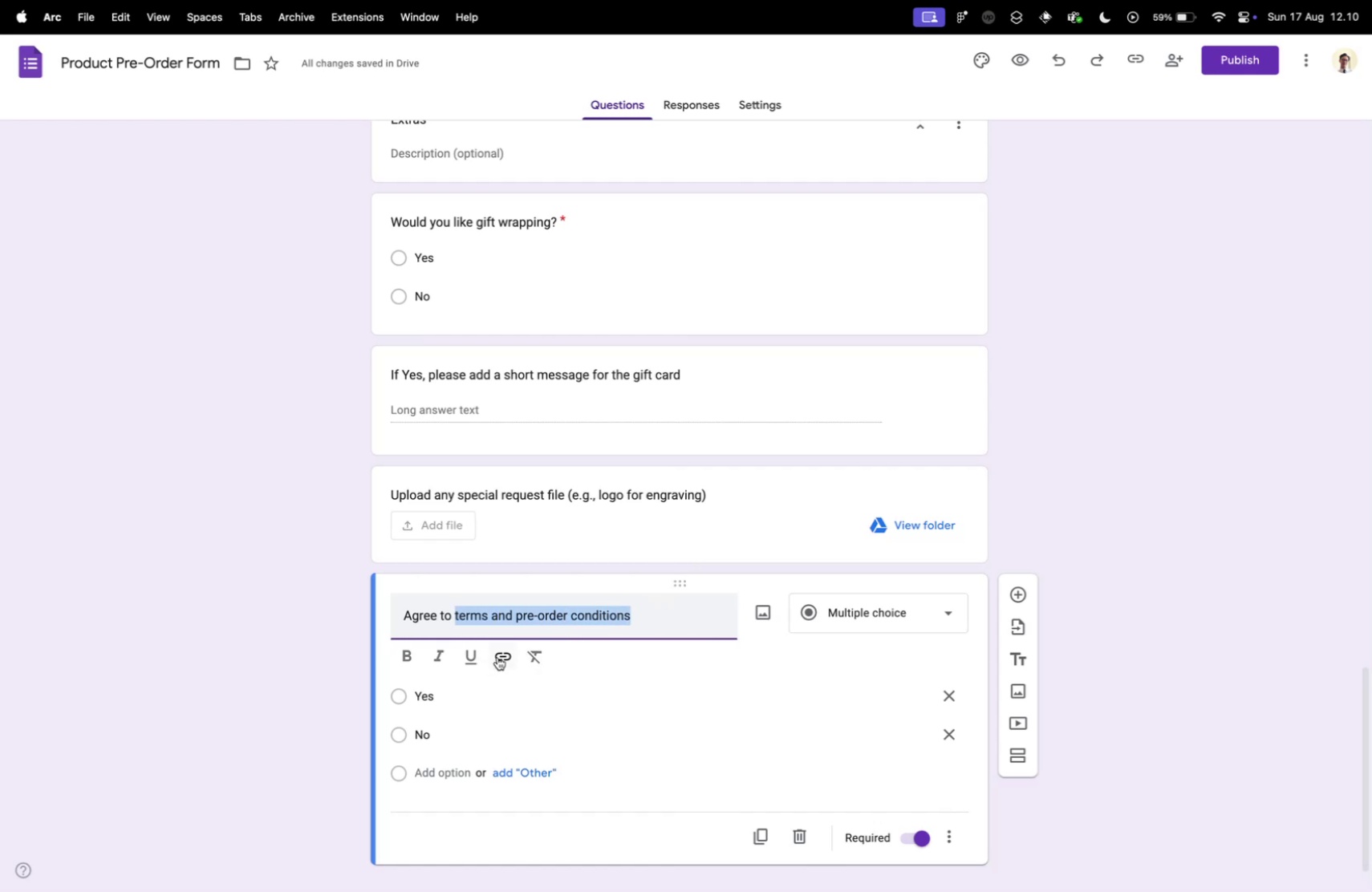 
left_click([497, 656])
 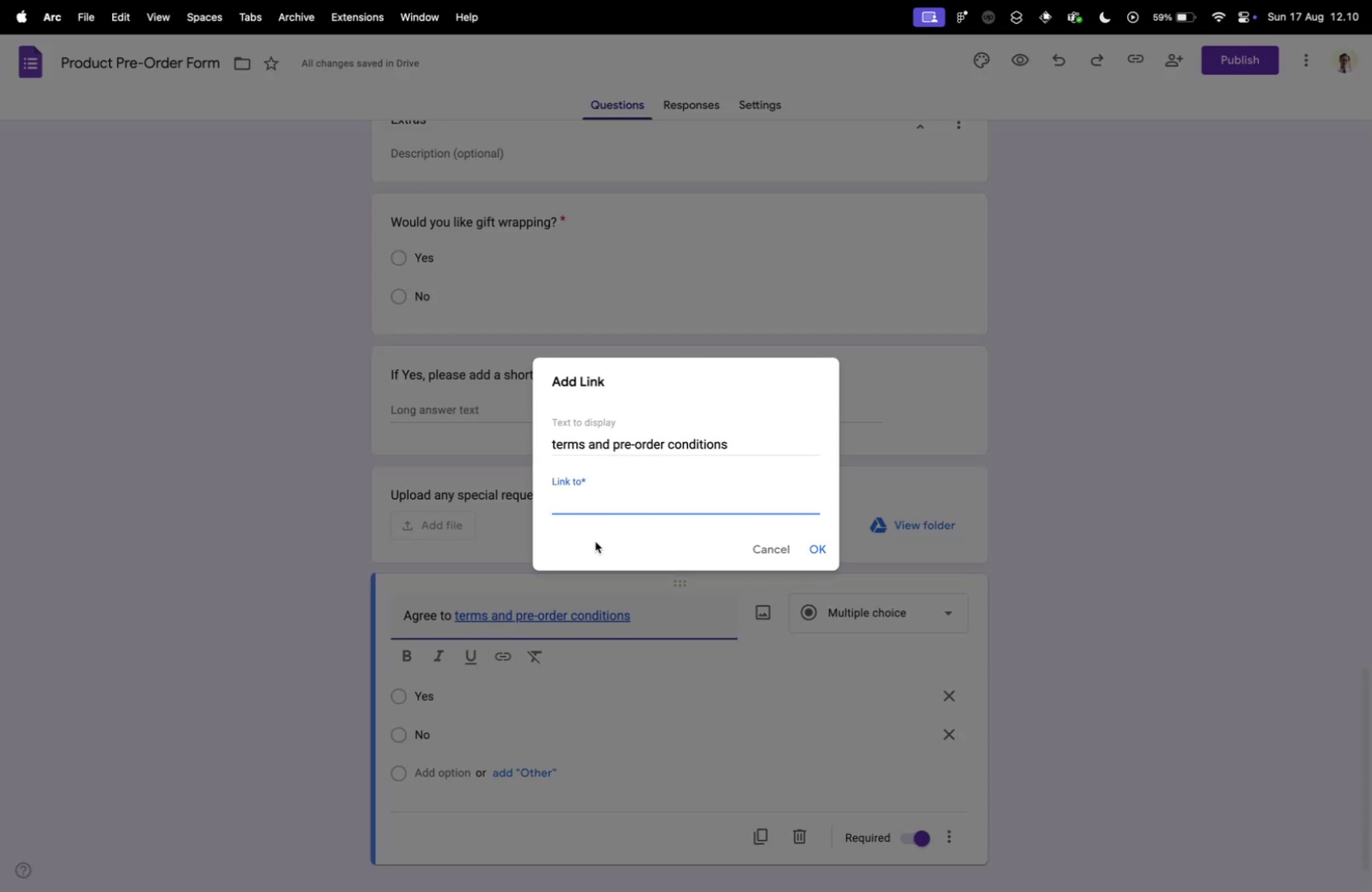 
type(google.com)
 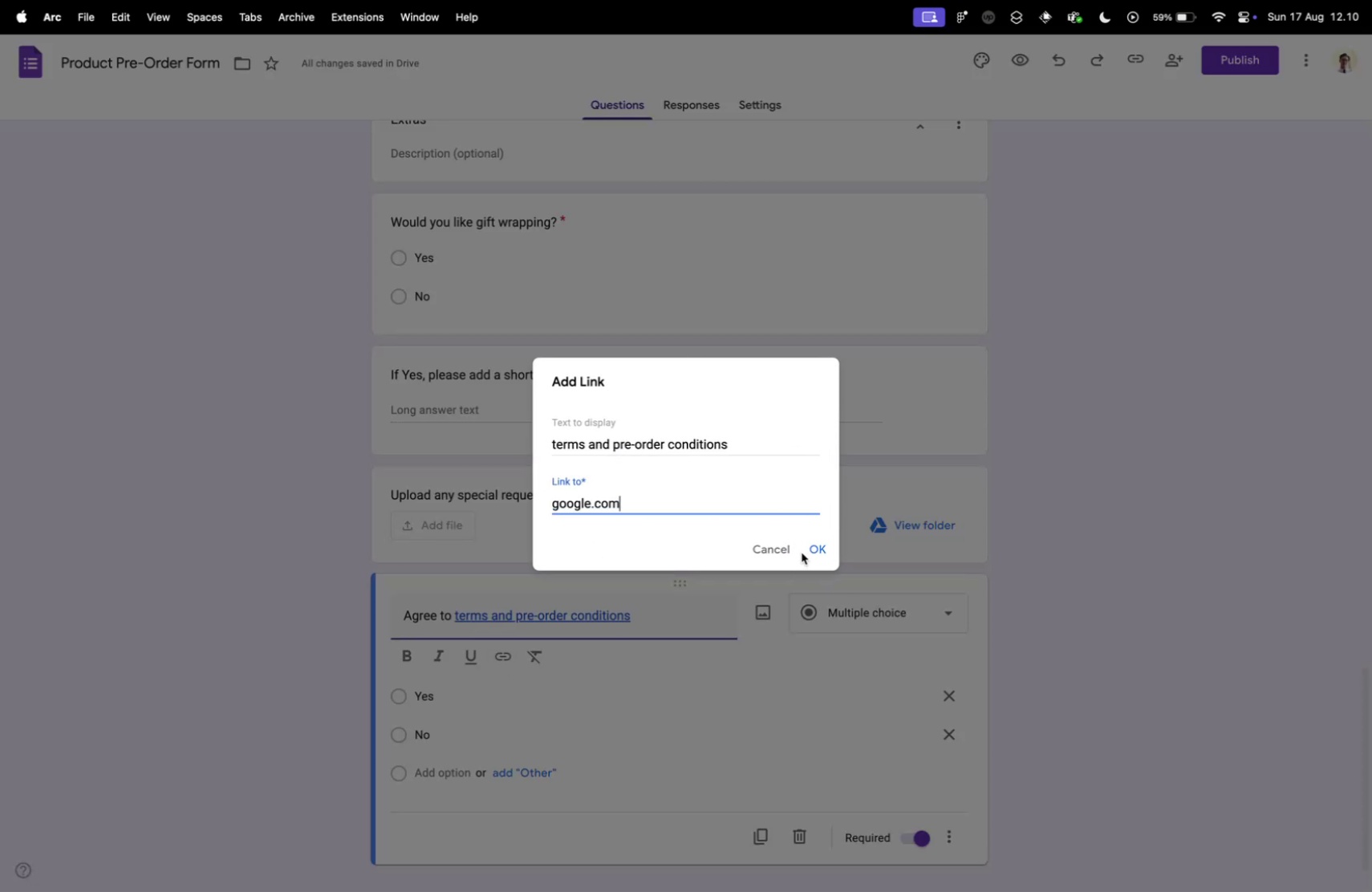 
left_click([817, 545])
 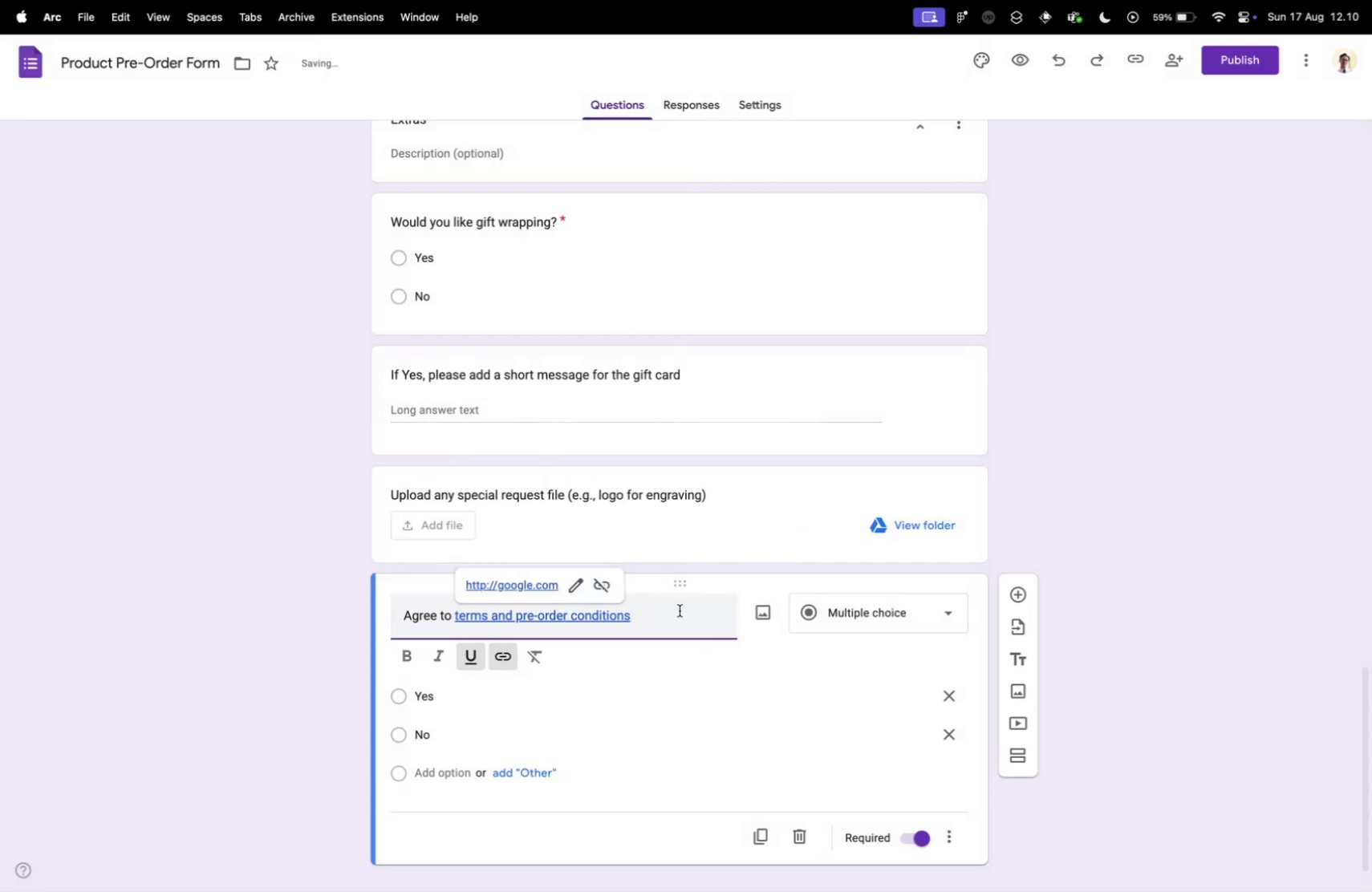 
left_click([689, 616])
 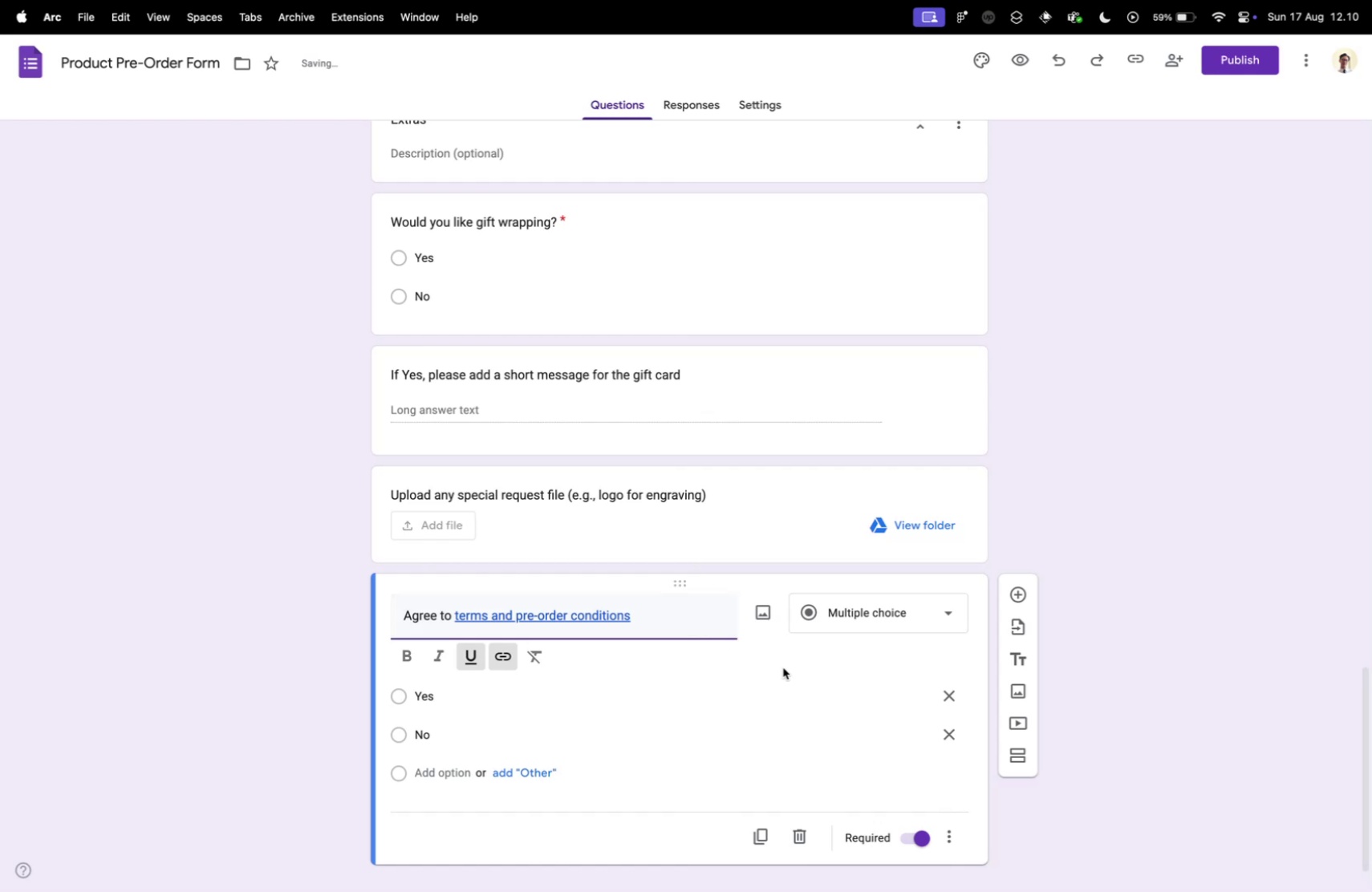 
left_click([783, 667])
 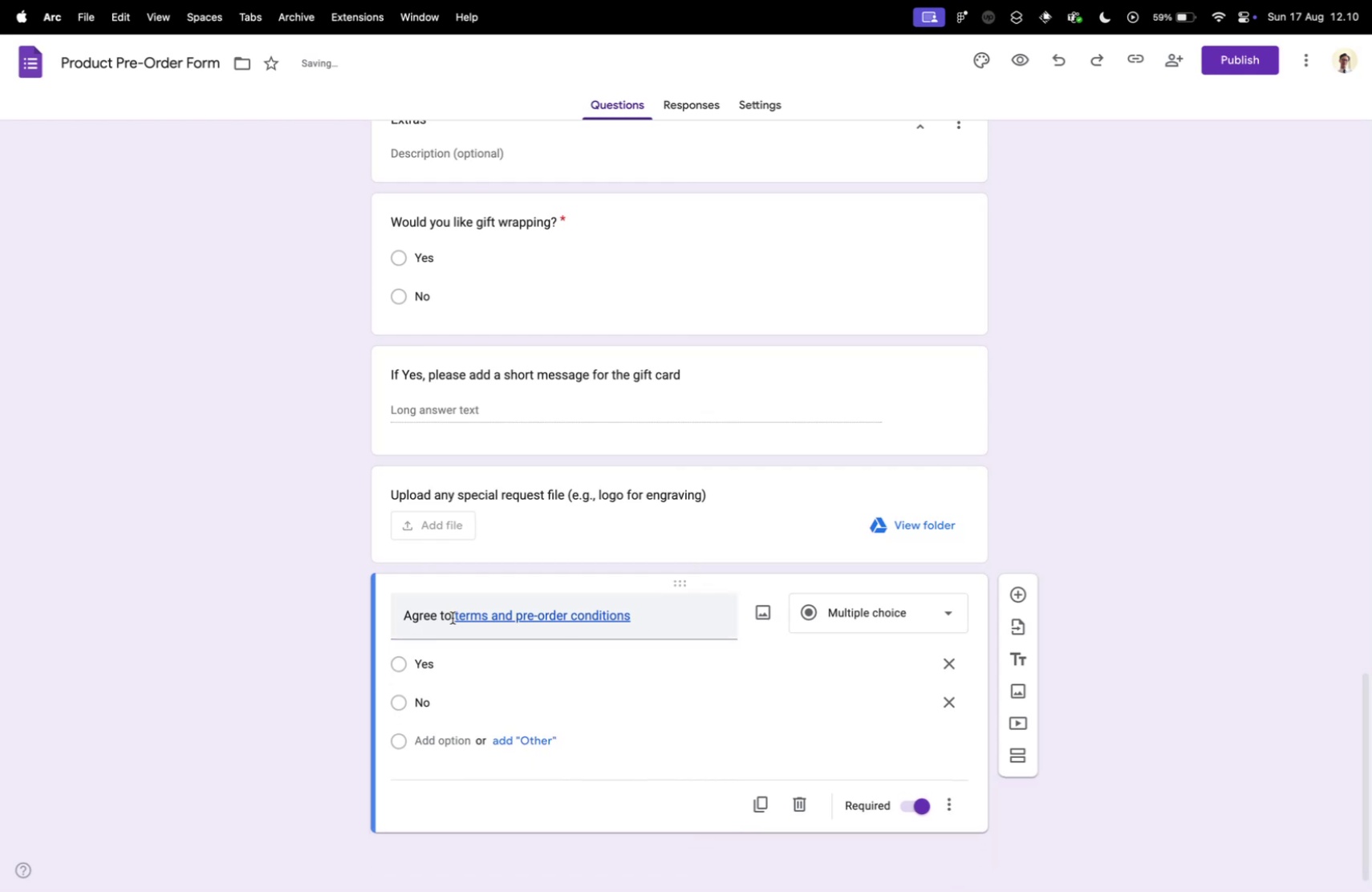 
left_click([453, 617])
 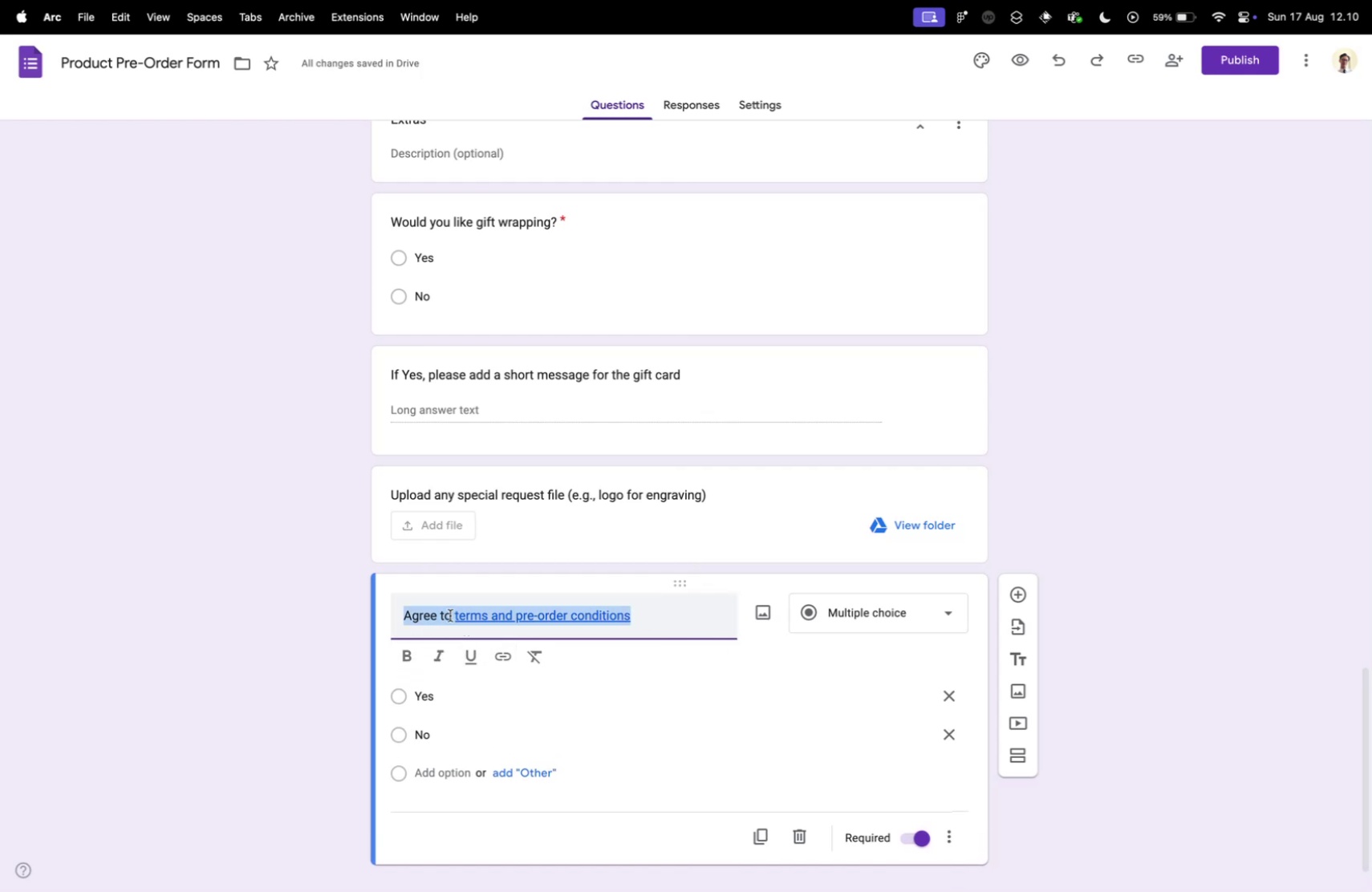 
left_click([450, 614])
 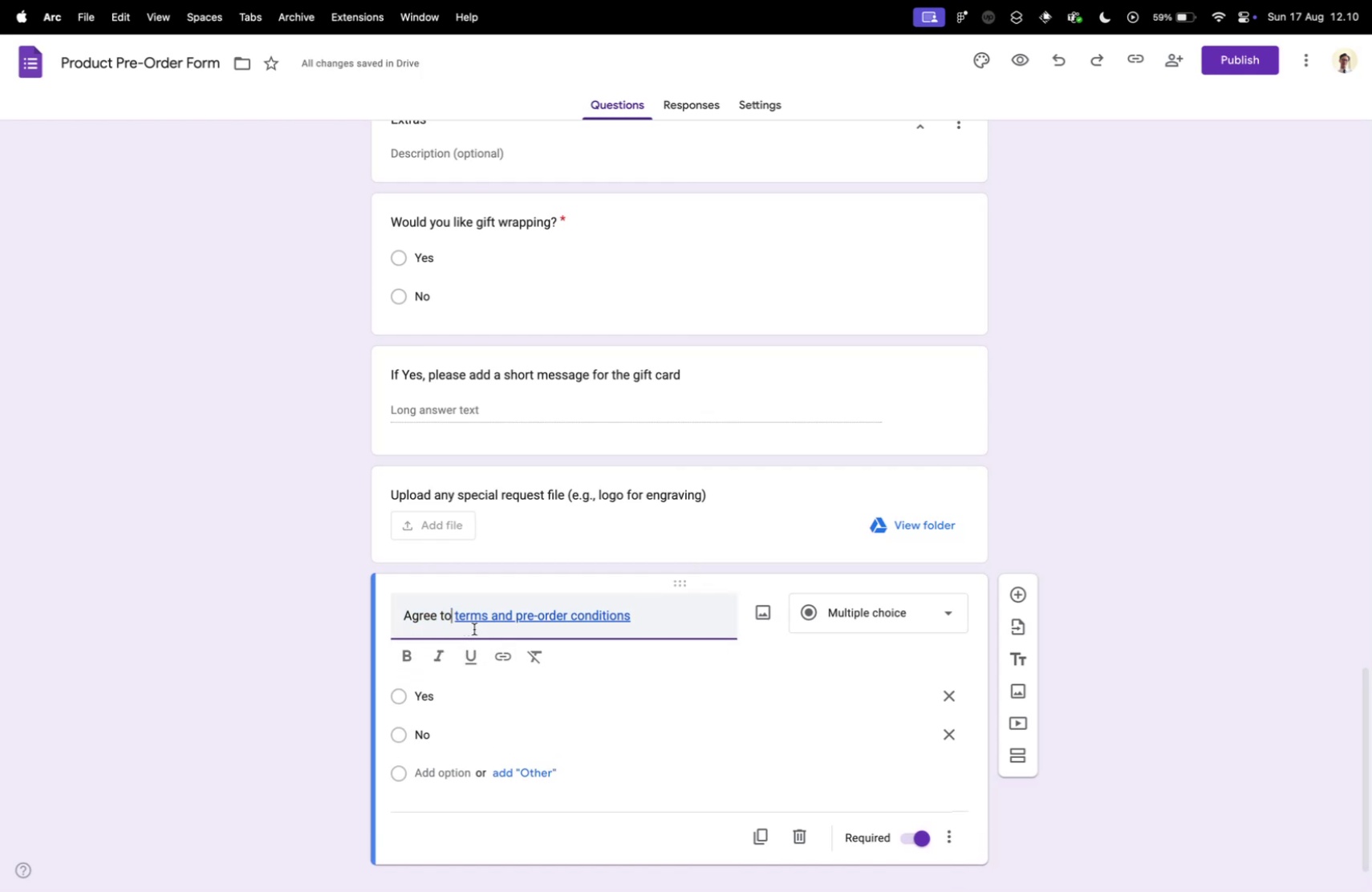 
type( our)
 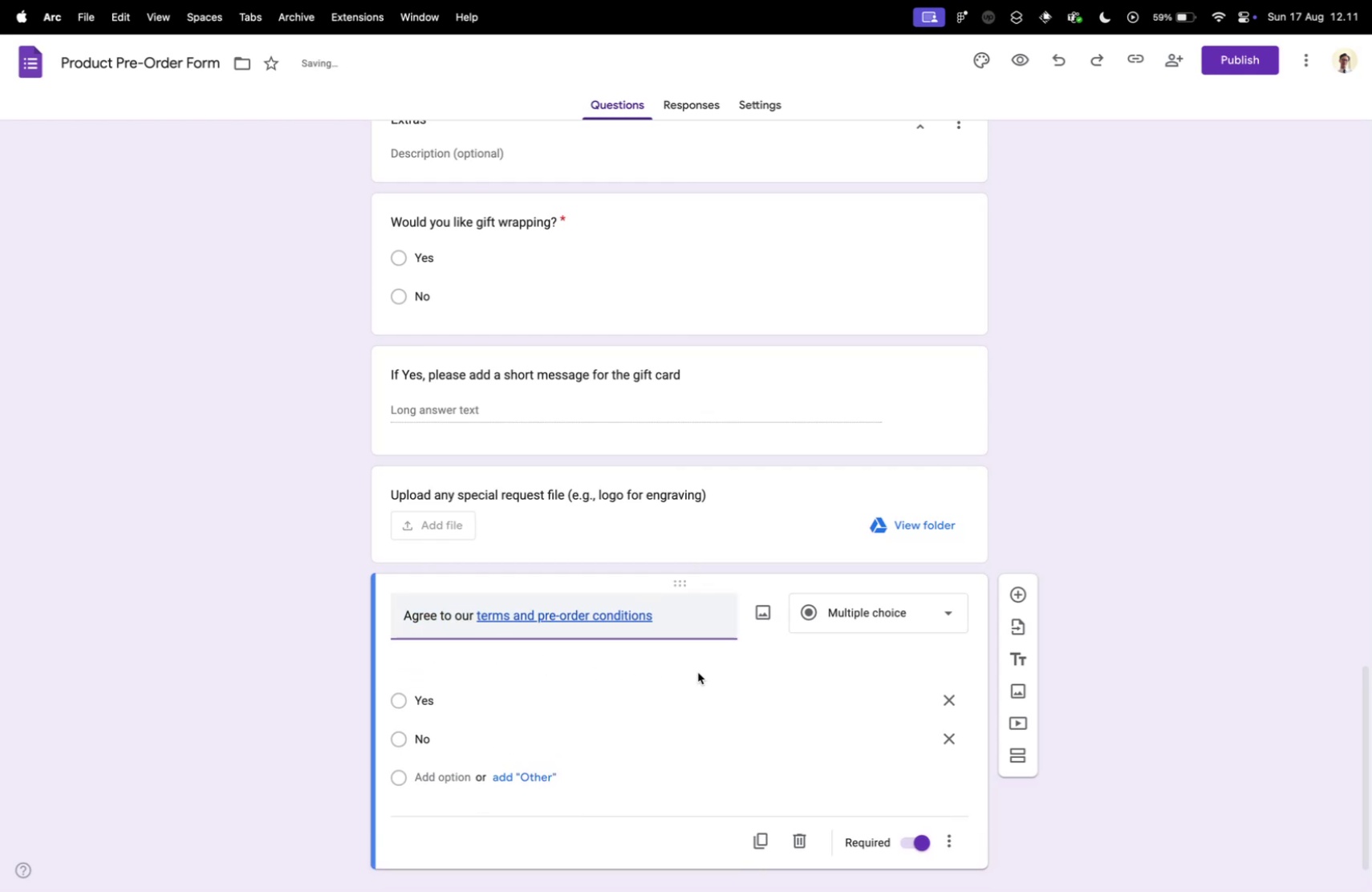 
scroll: coordinate [765, 655], scroll_direction: down, amount: 9.0
 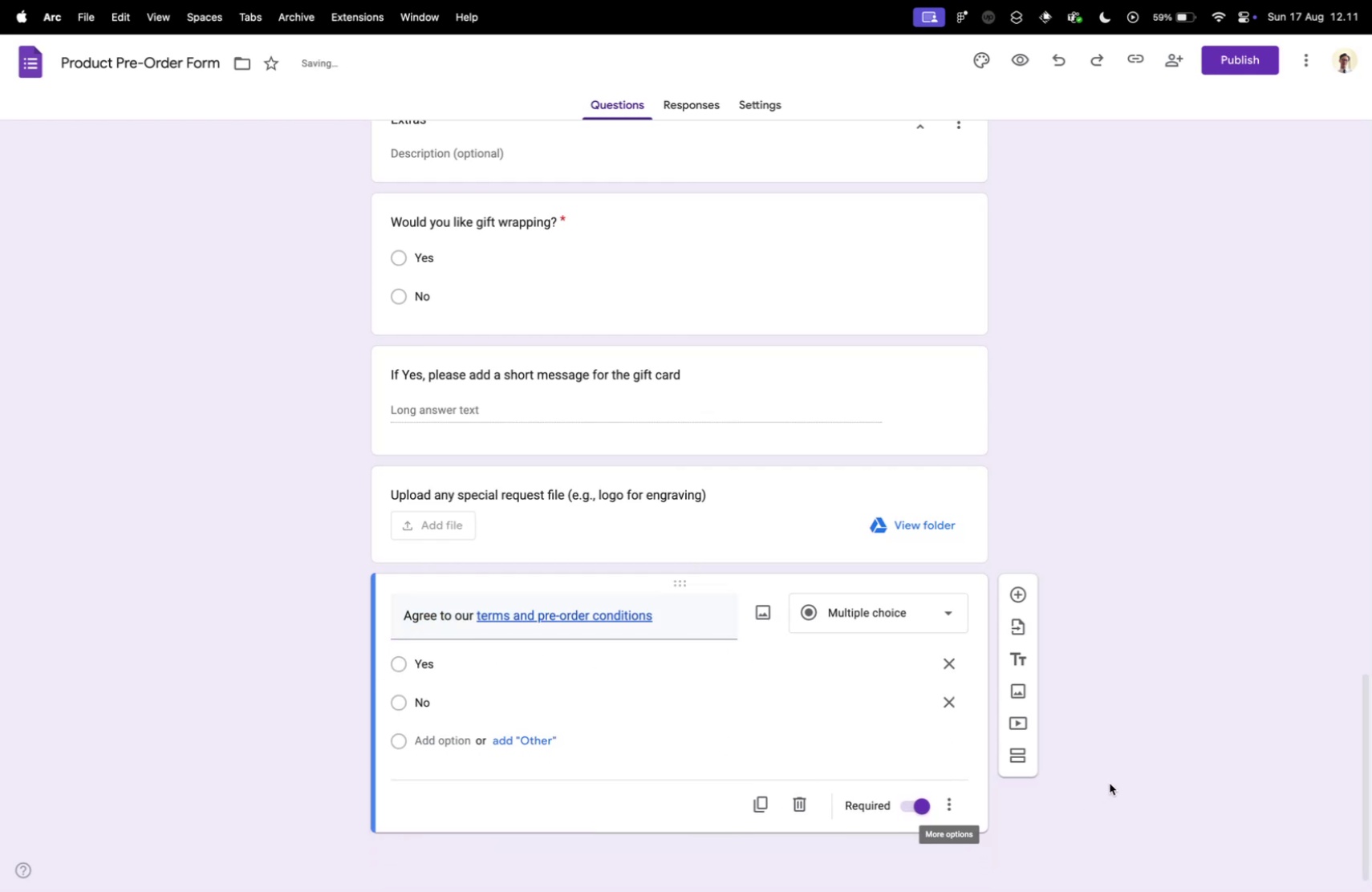 
left_click([1130, 778])
 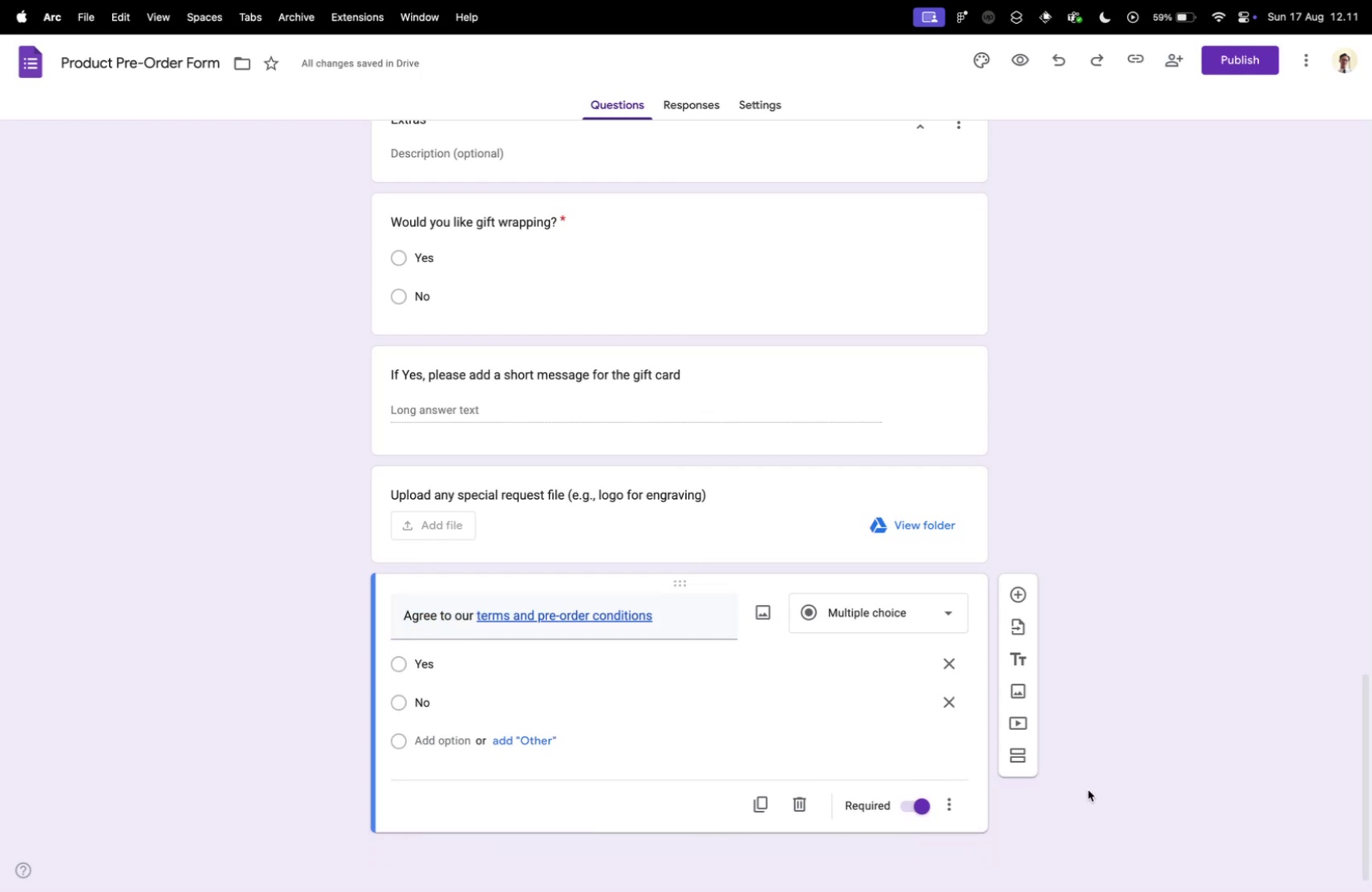 
scroll: coordinate [1074, 515], scroll_direction: up, amount: 69.0
 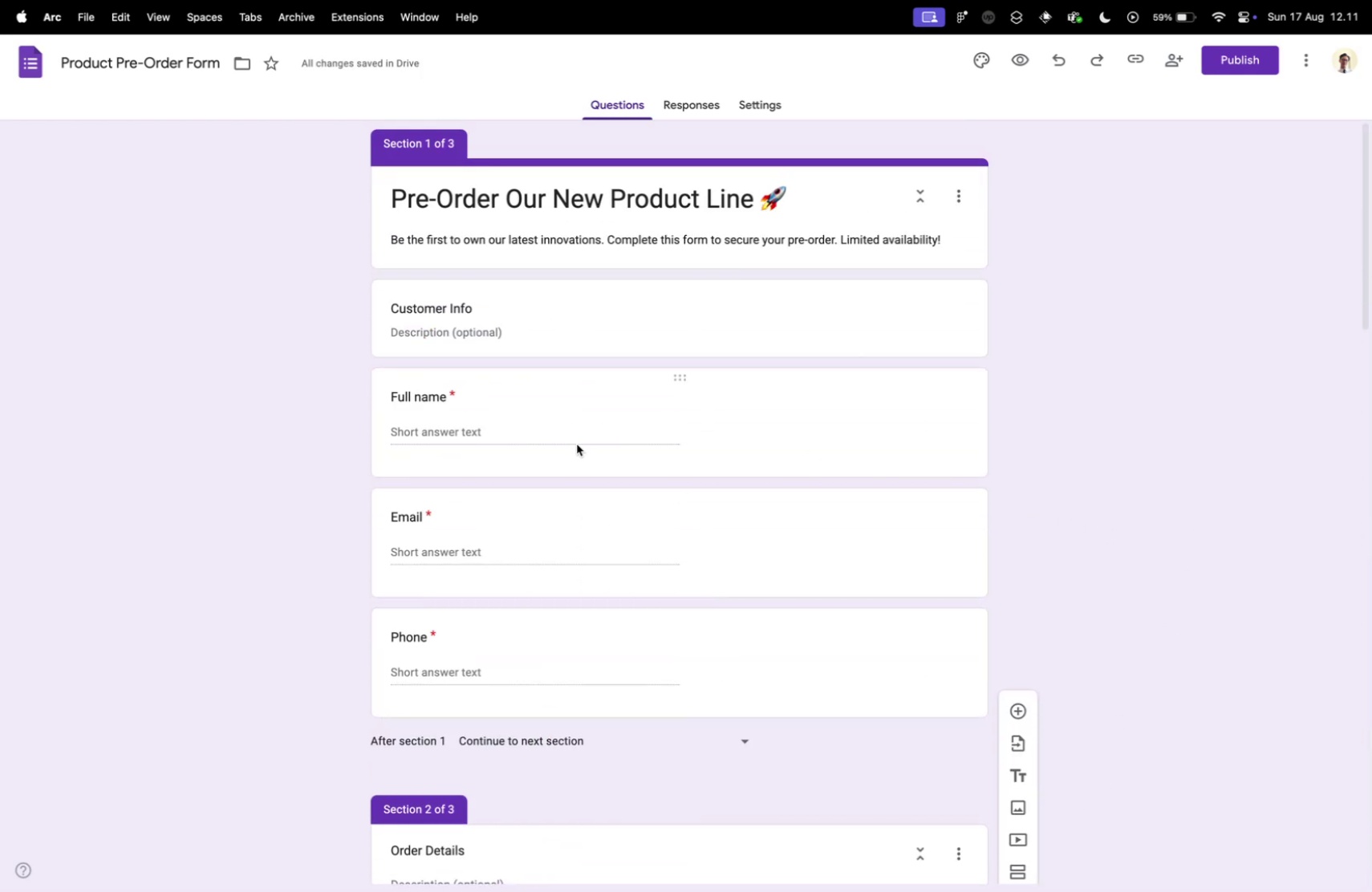 
scroll: coordinate [452, 629], scroll_direction: down, amount: 42.0
 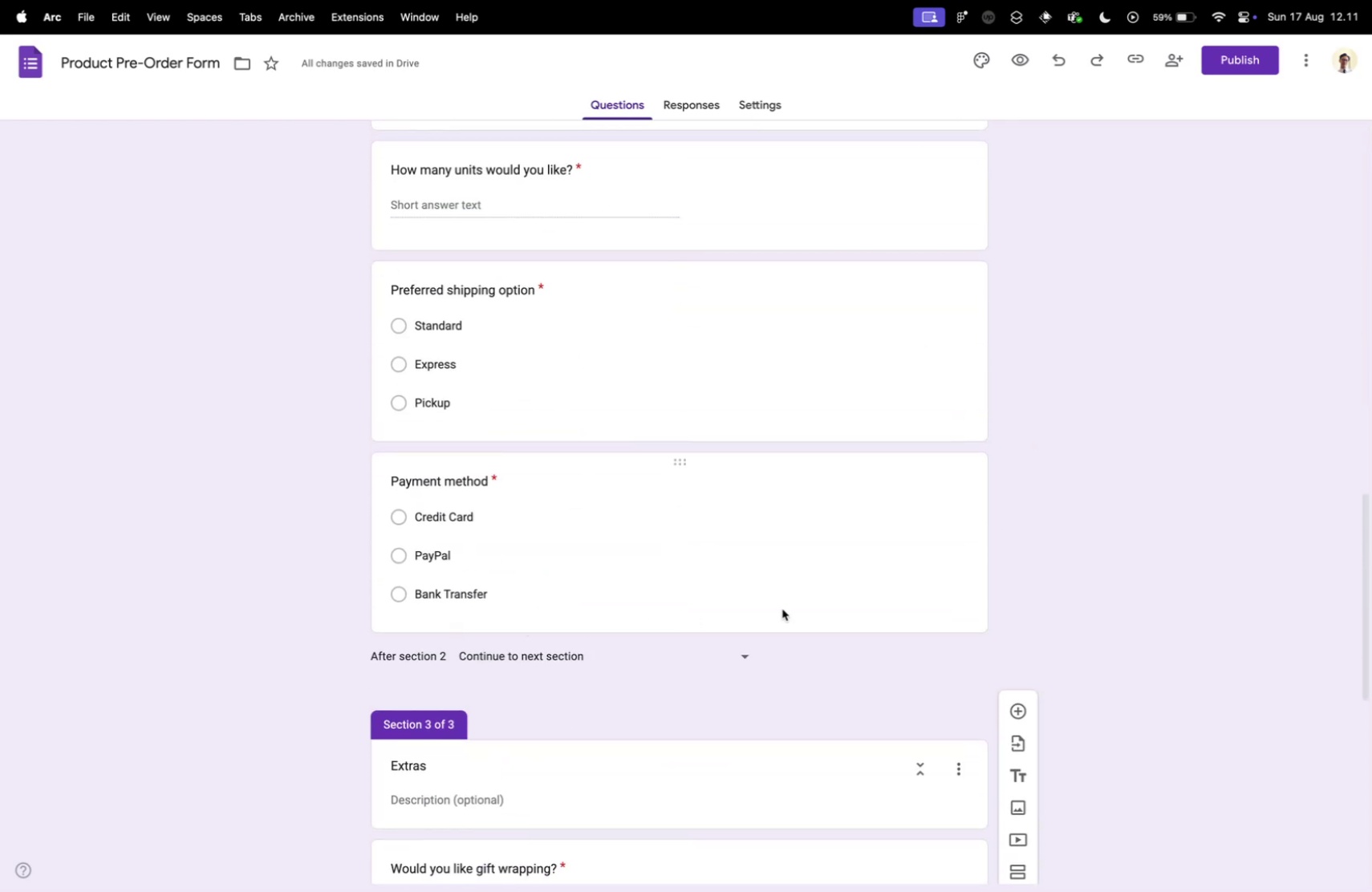 
scroll: coordinate [761, 615], scroll_direction: down, amount: 33.0
 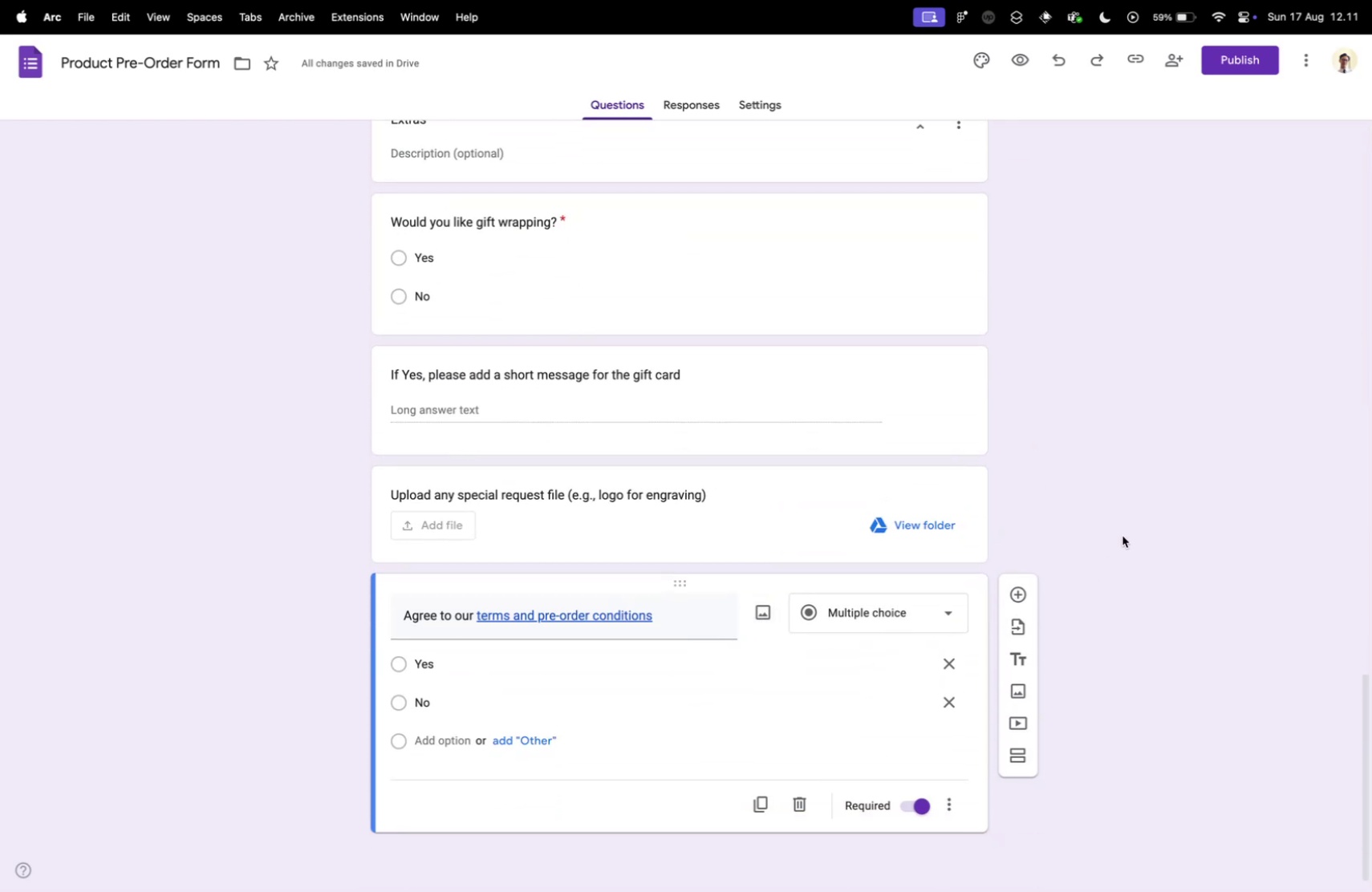 
scroll: coordinate [1056, 557], scroll_direction: up, amount: 85.0
 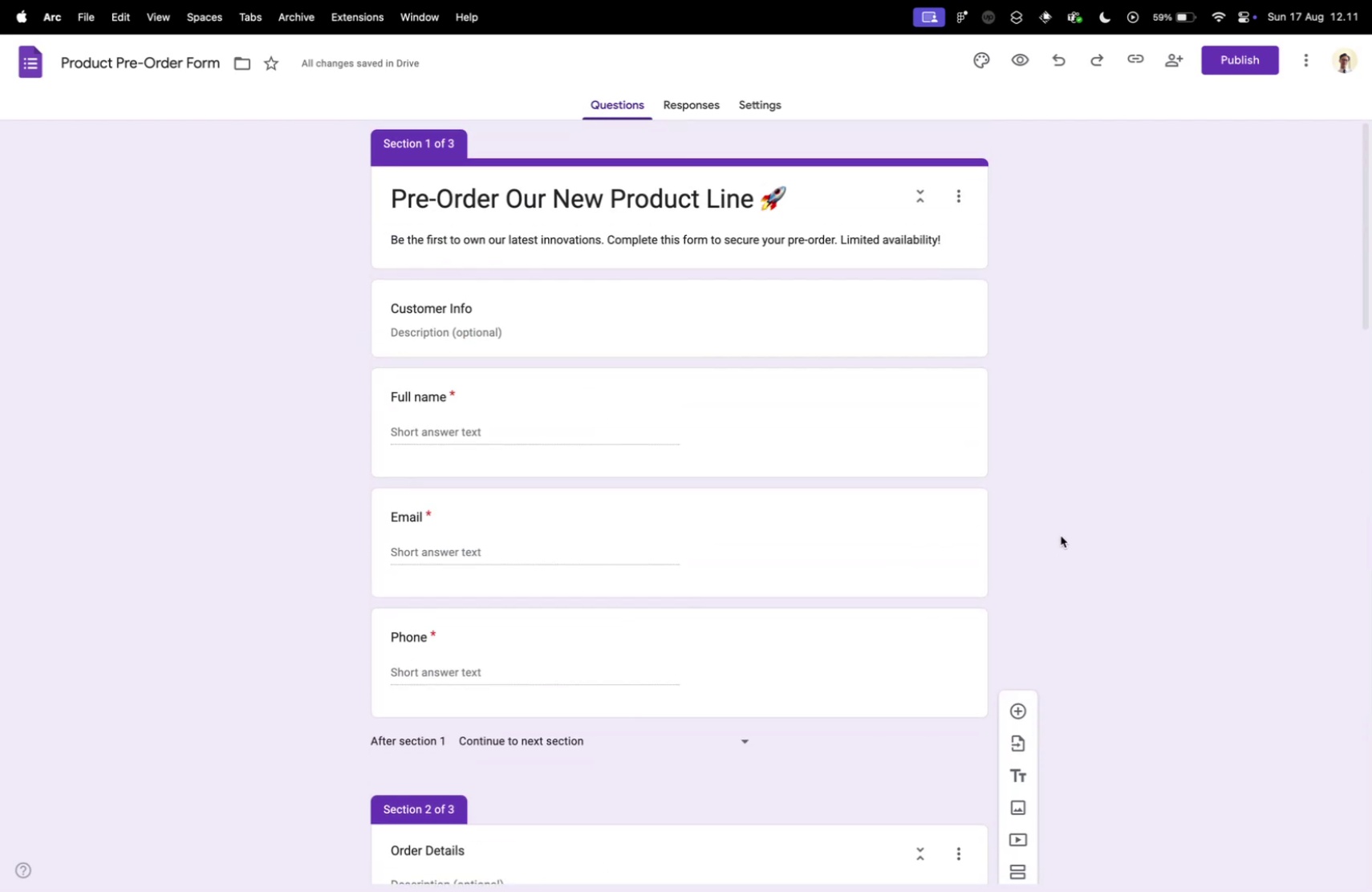 
key(Control+ControlLeft)
 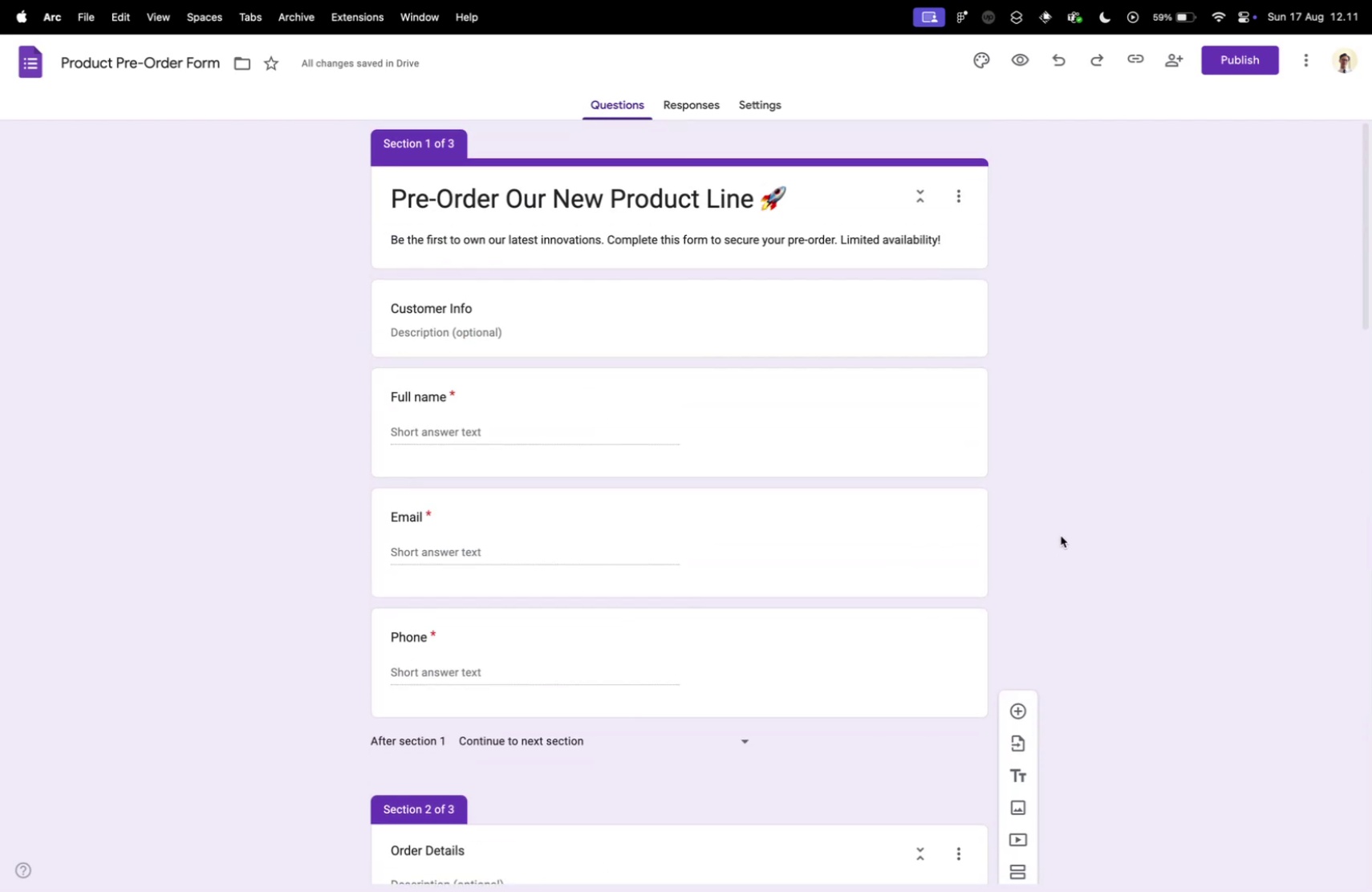 
key(Control+Tab)
 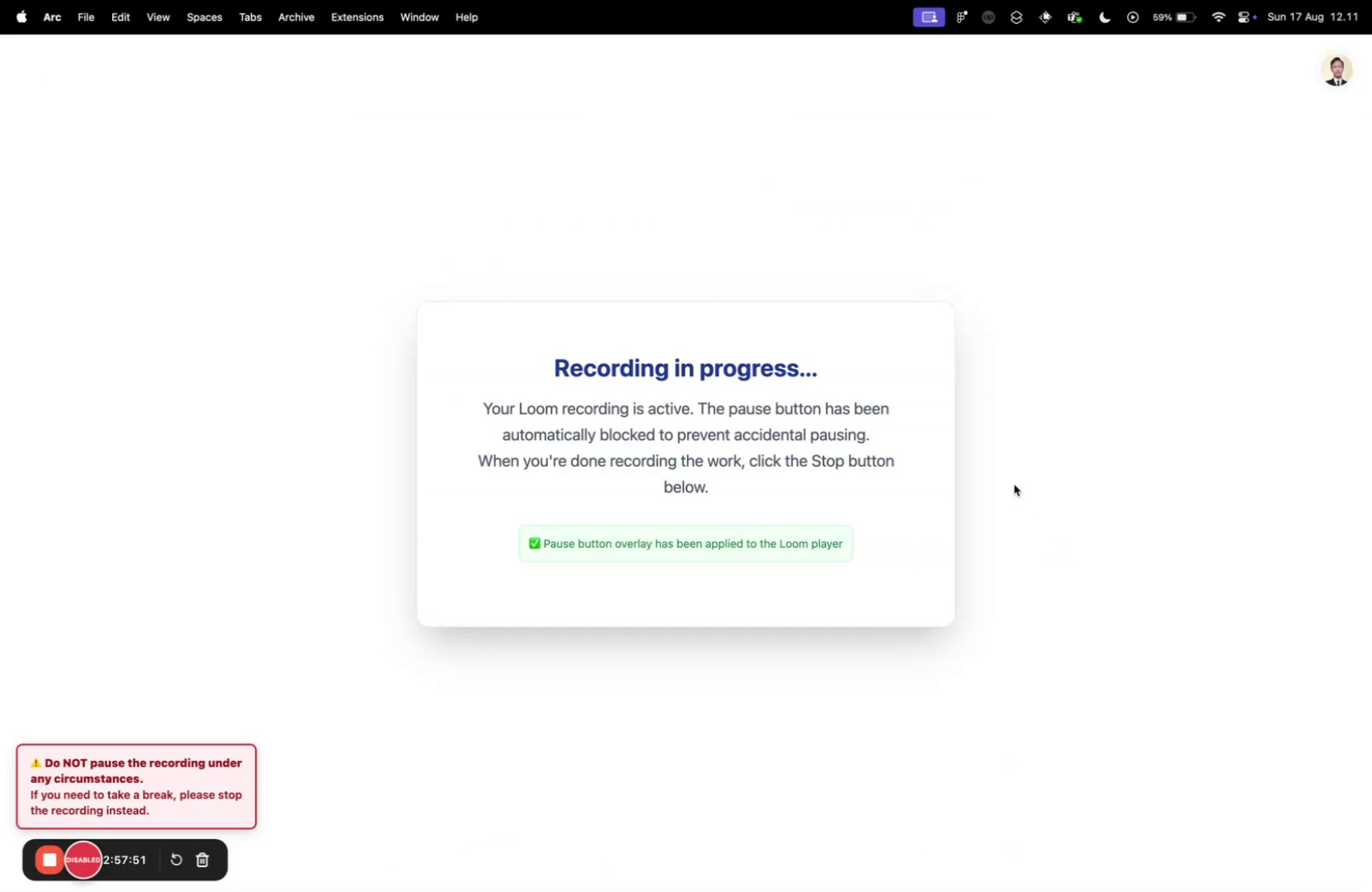 
key(Control+ControlLeft)
 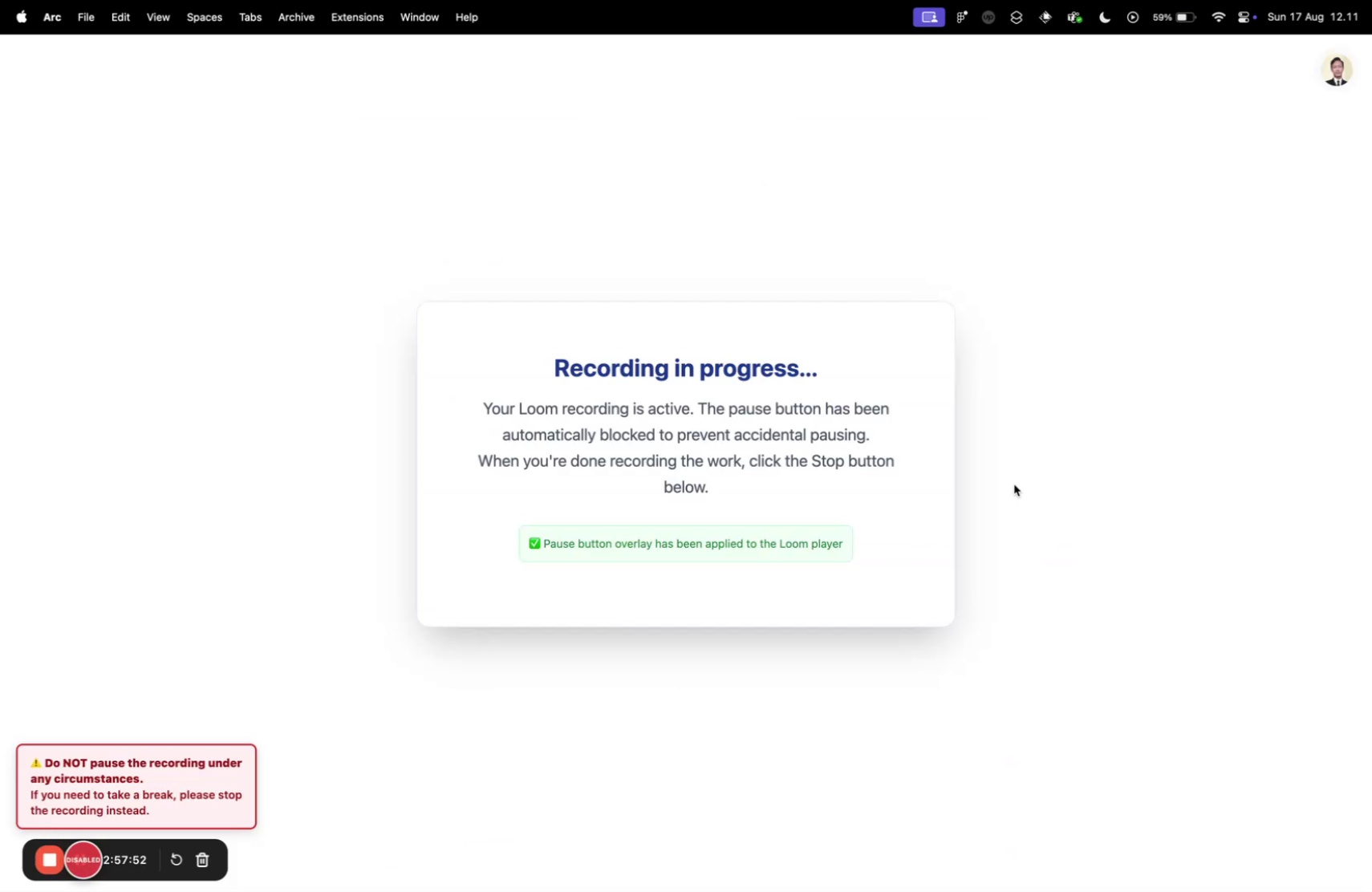 
key(Control+Tab)
 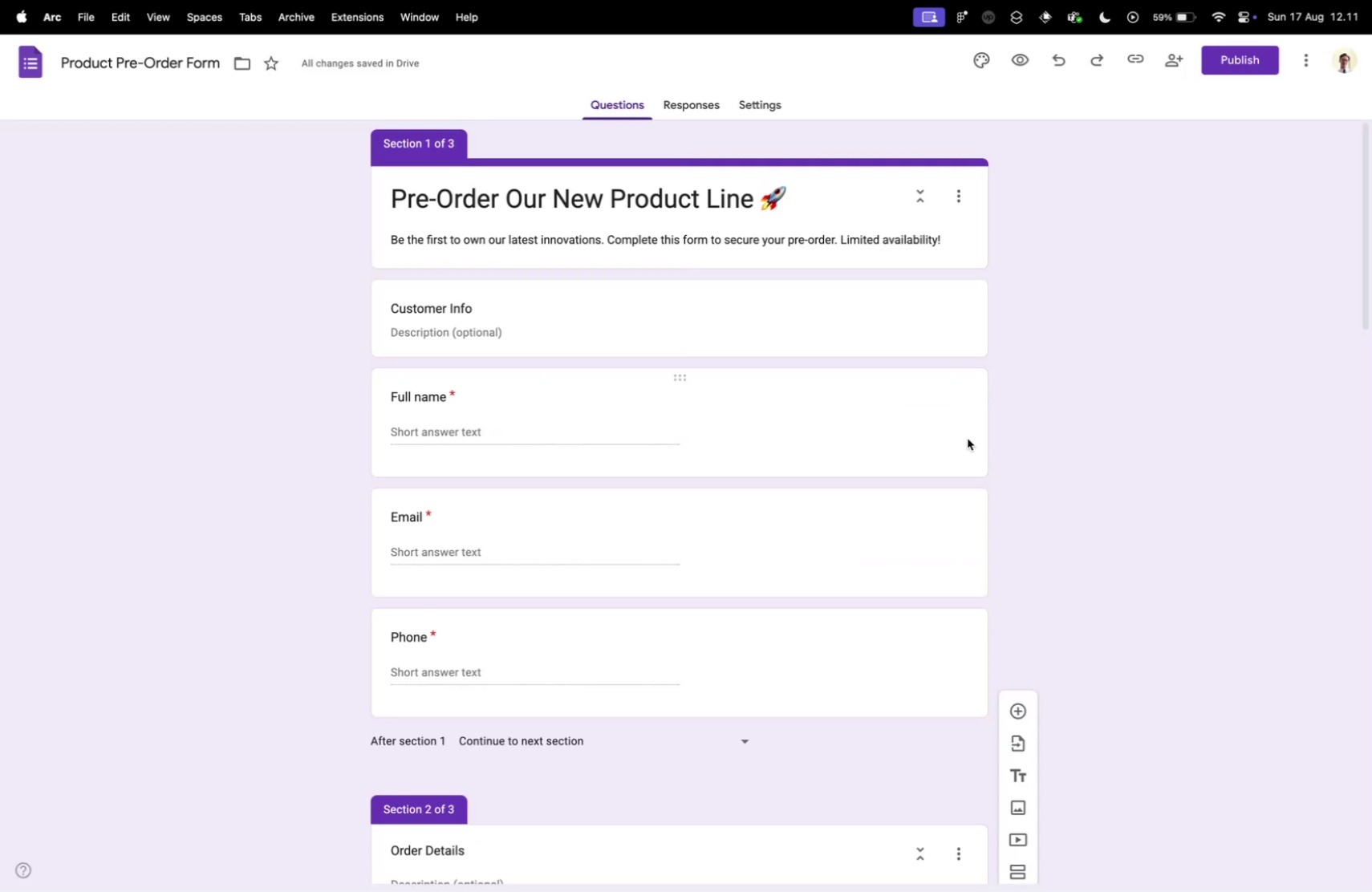 
scroll: coordinate [971, 434], scroll_direction: up, amount: 16.0
 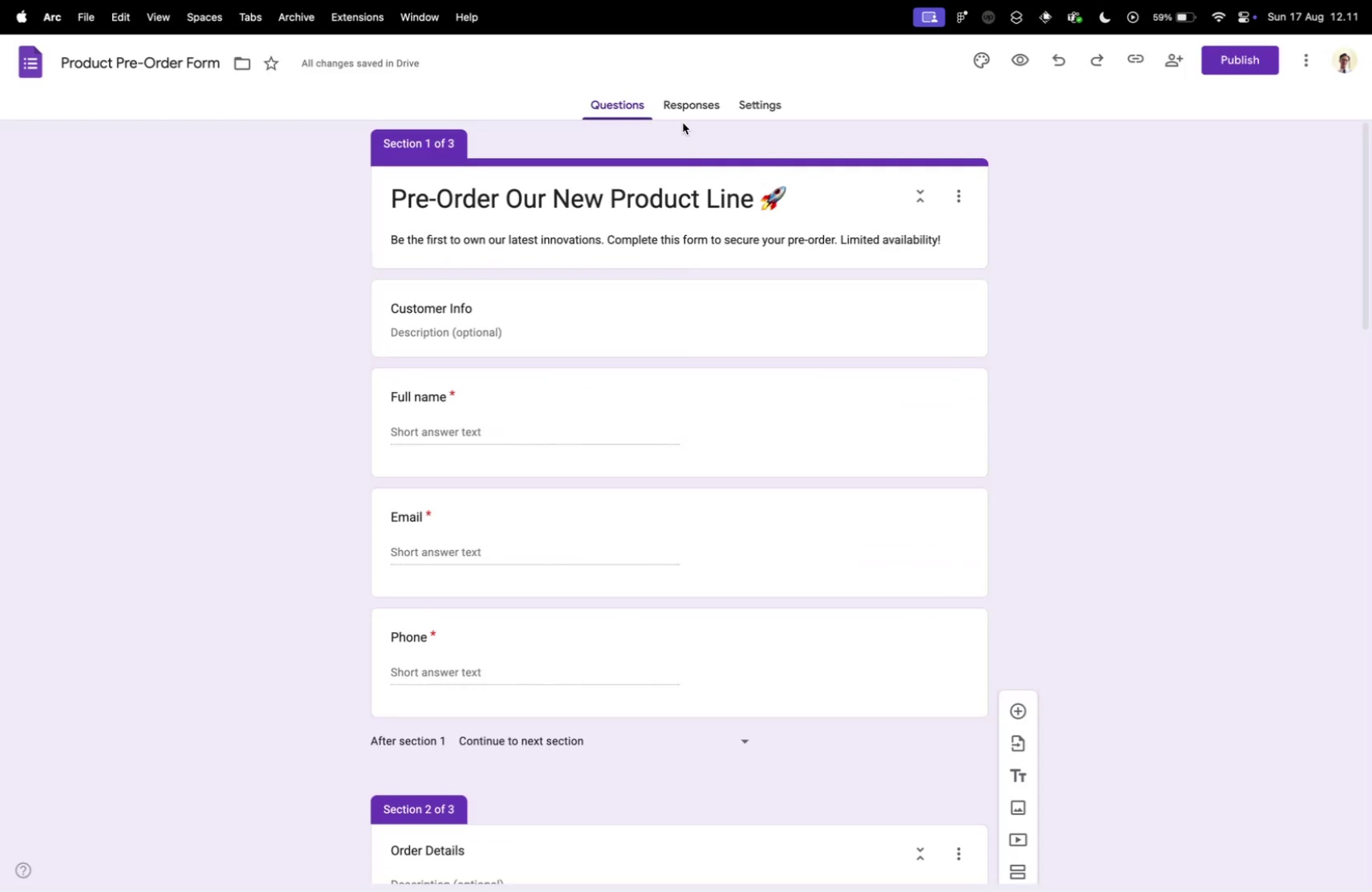 
left_click([696, 106])
 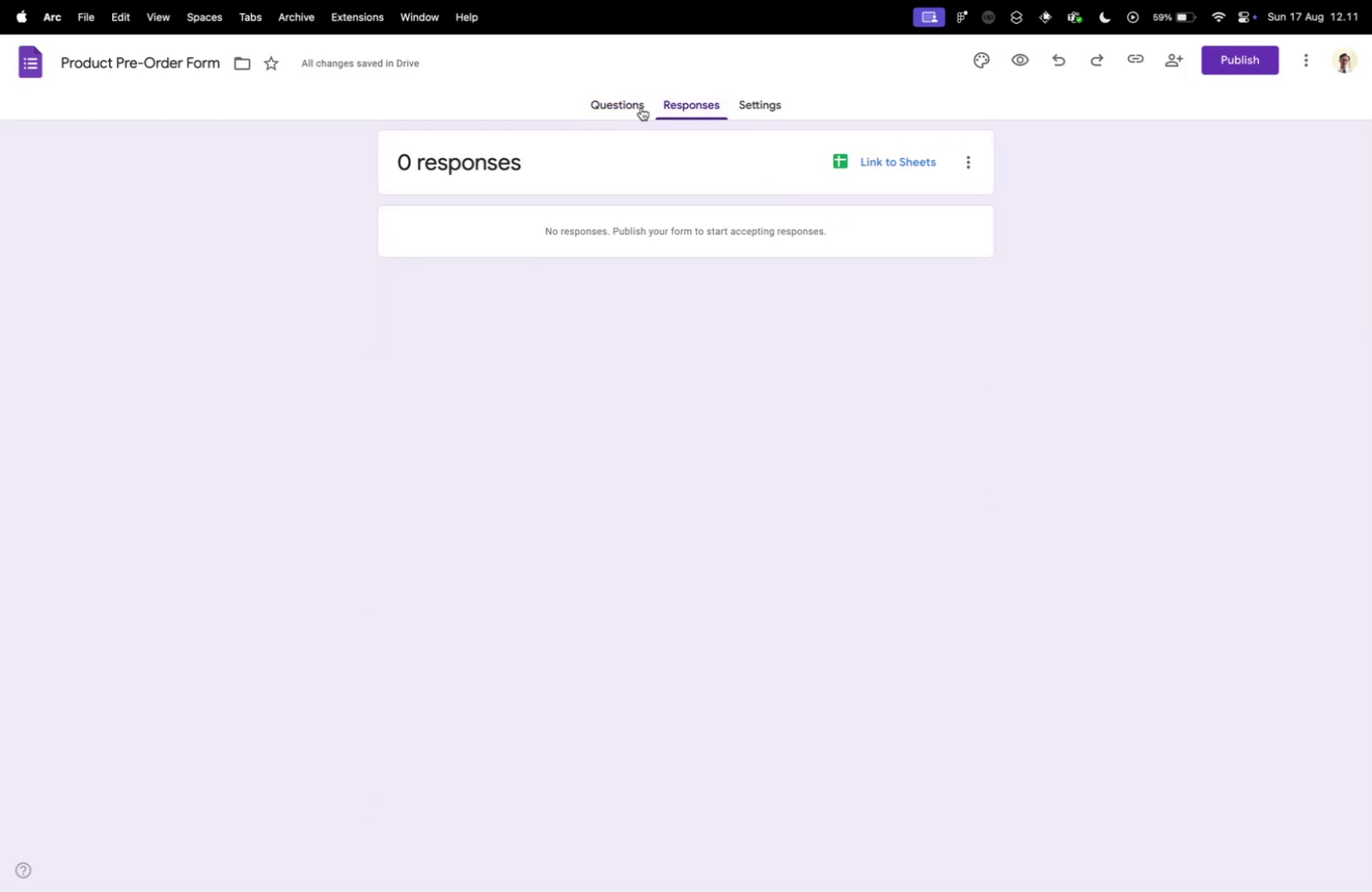 
left_click([620, 108])
 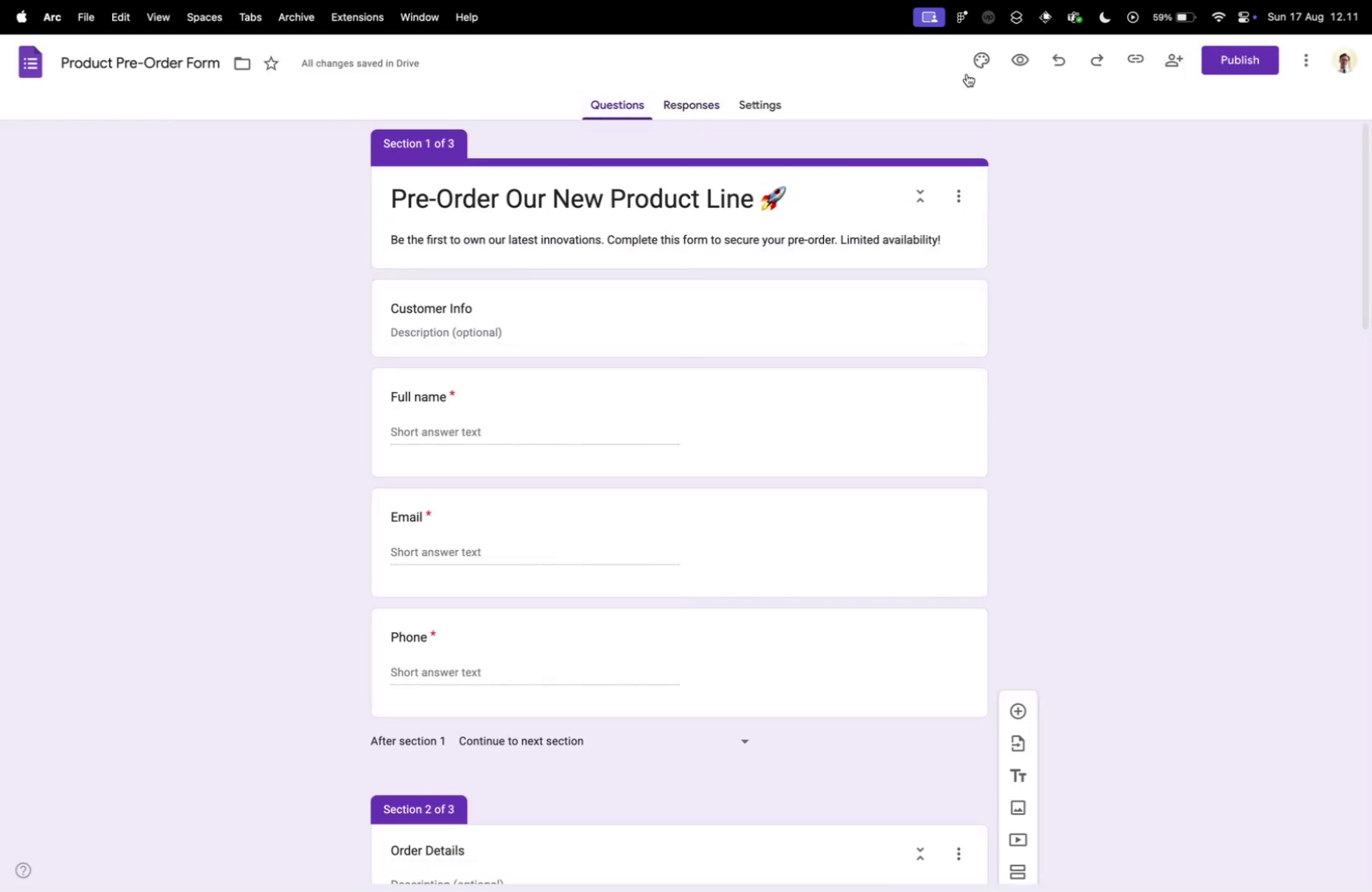 
left_click([970, 73])
 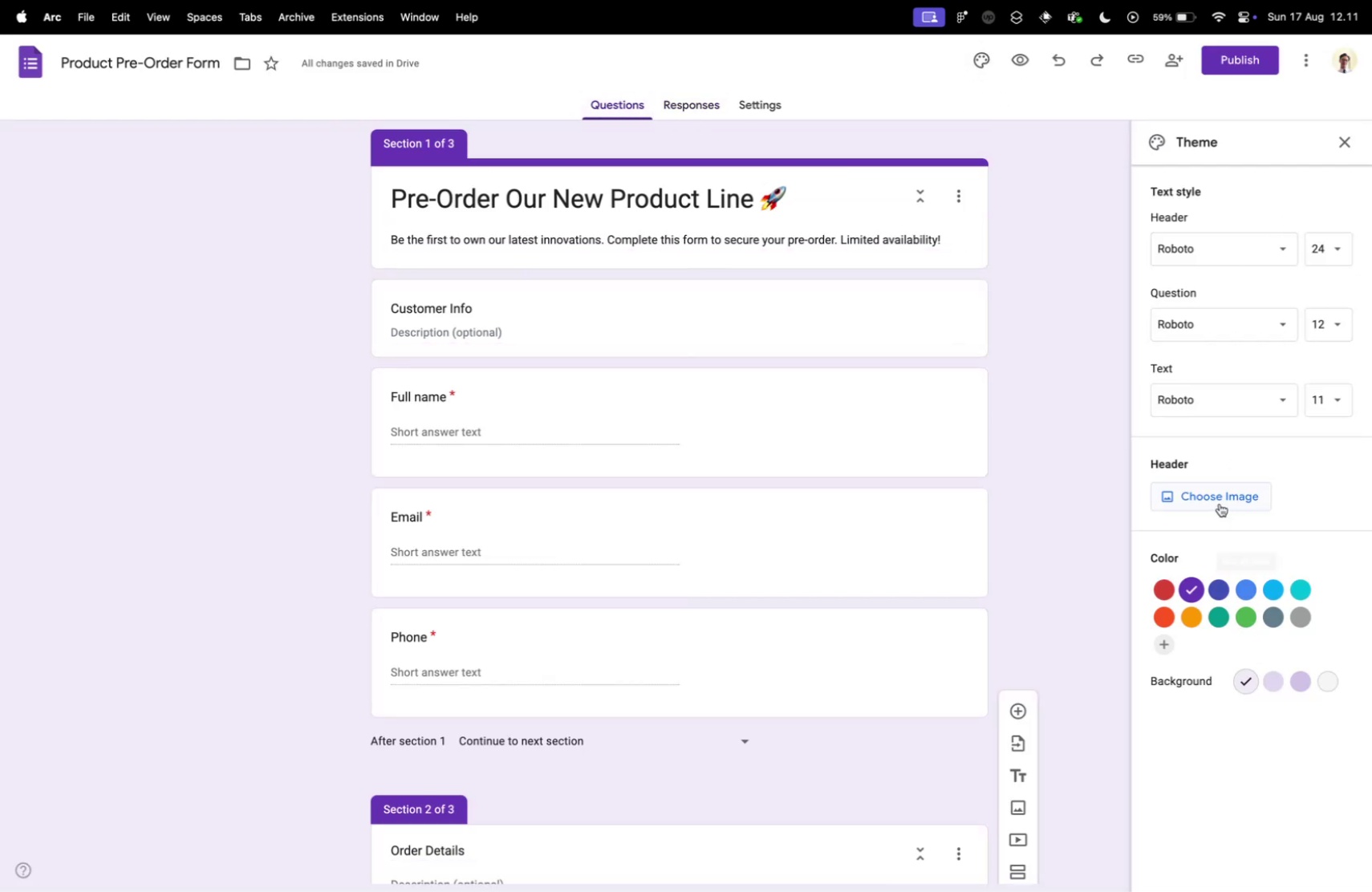 
left_click([1201, 489])
 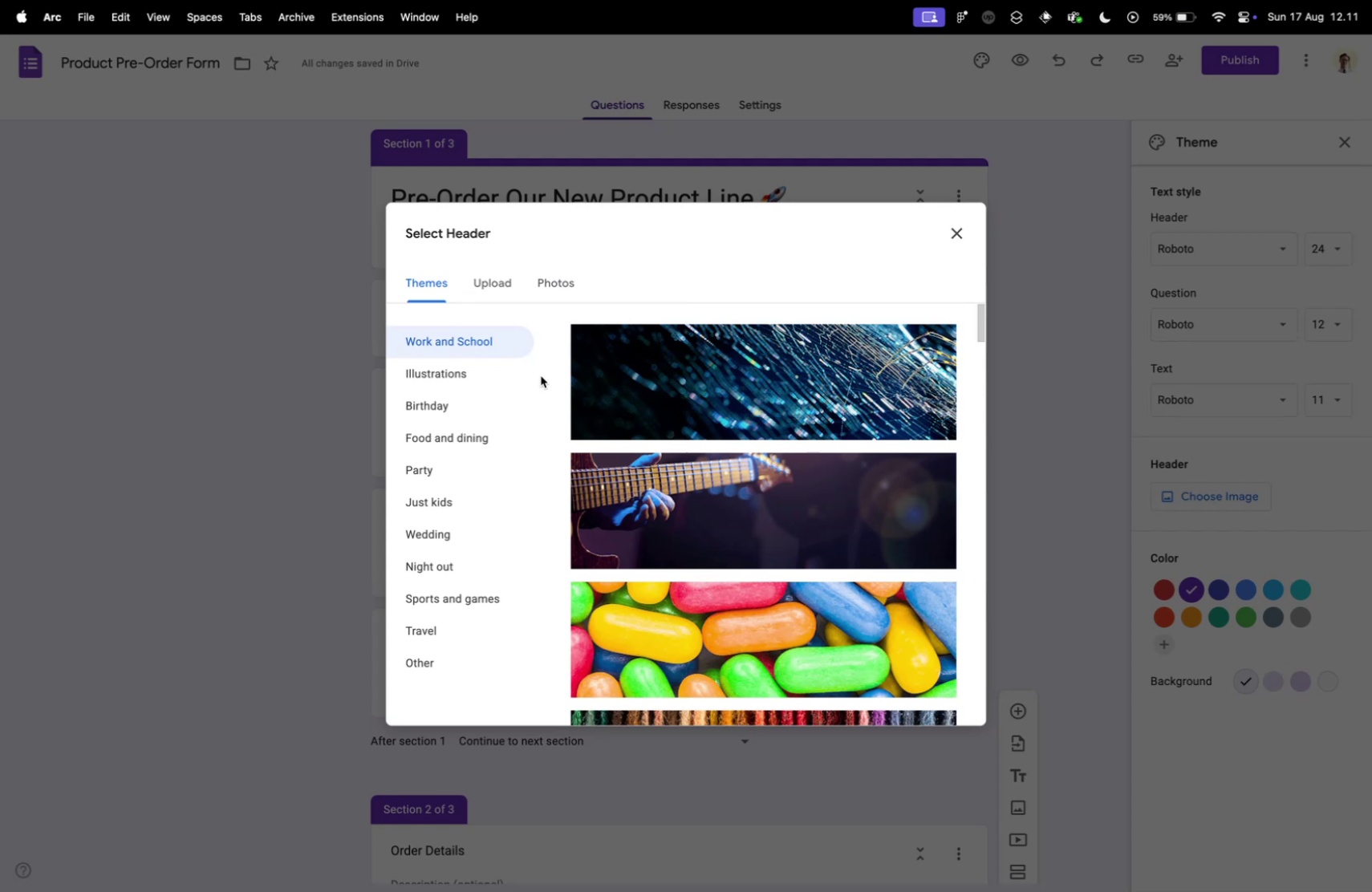 
key(Control+ControlLeft)
 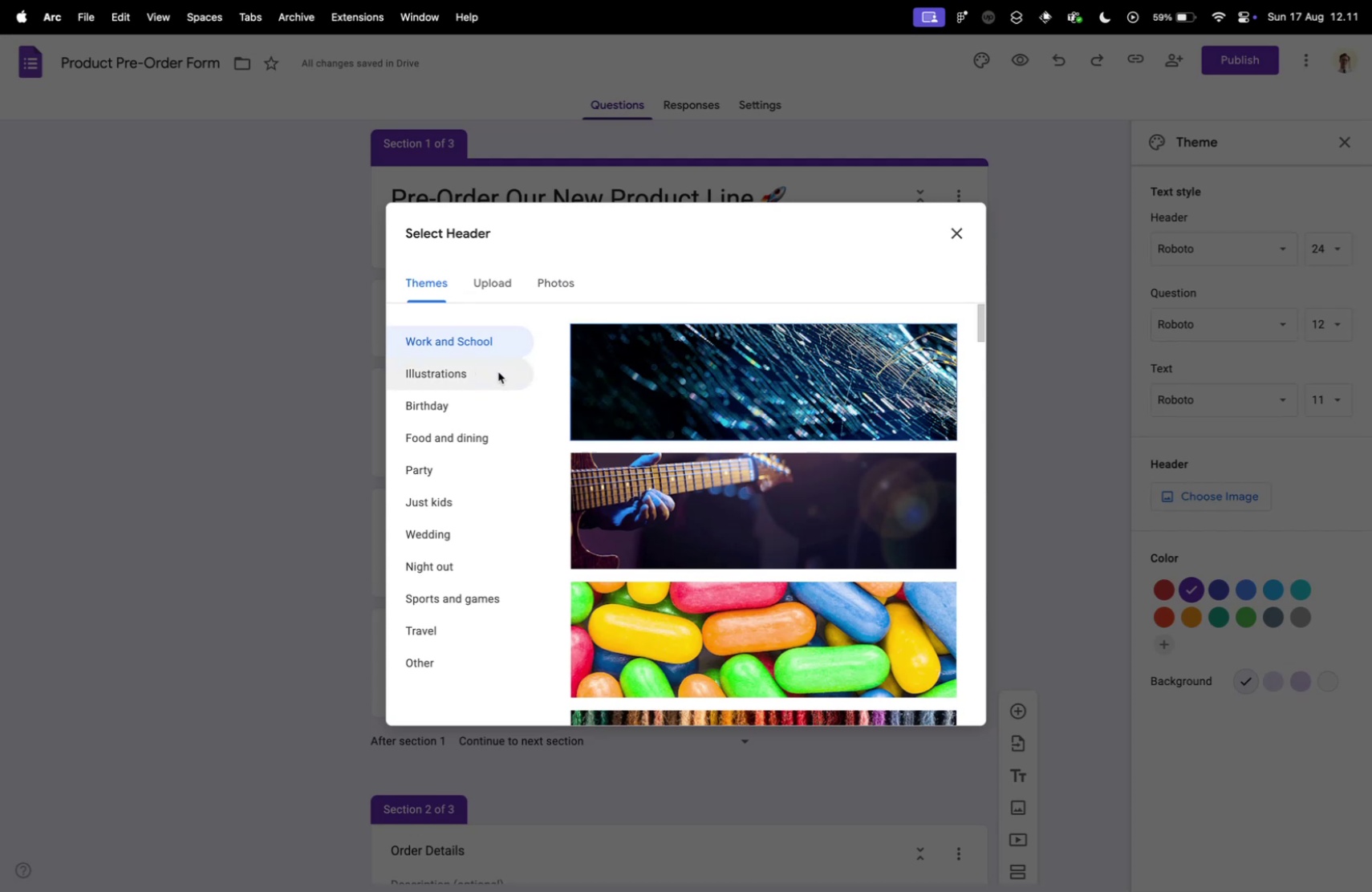 
key(Control+Tab)
 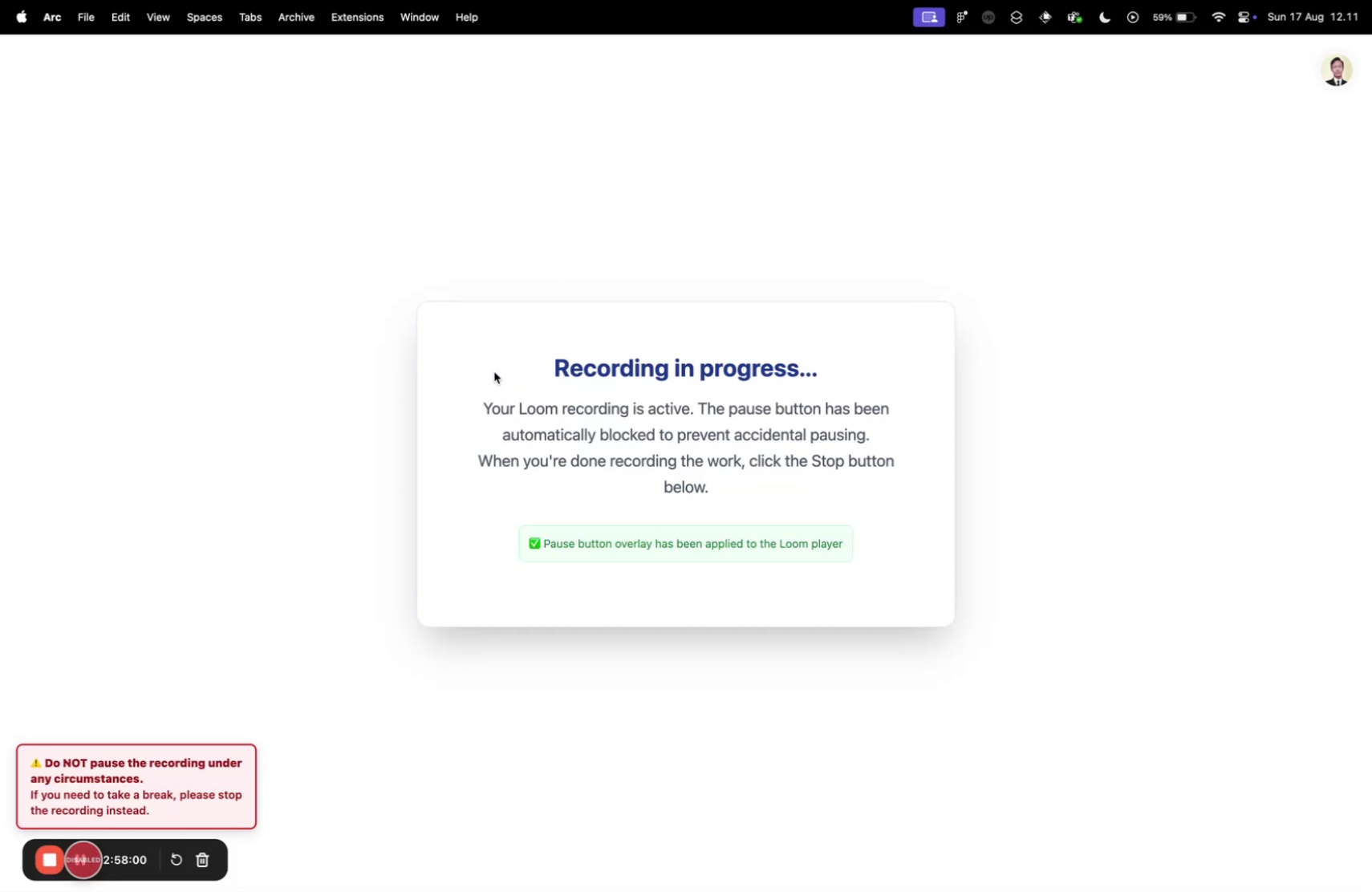 
key(Control+ControlLeft)
 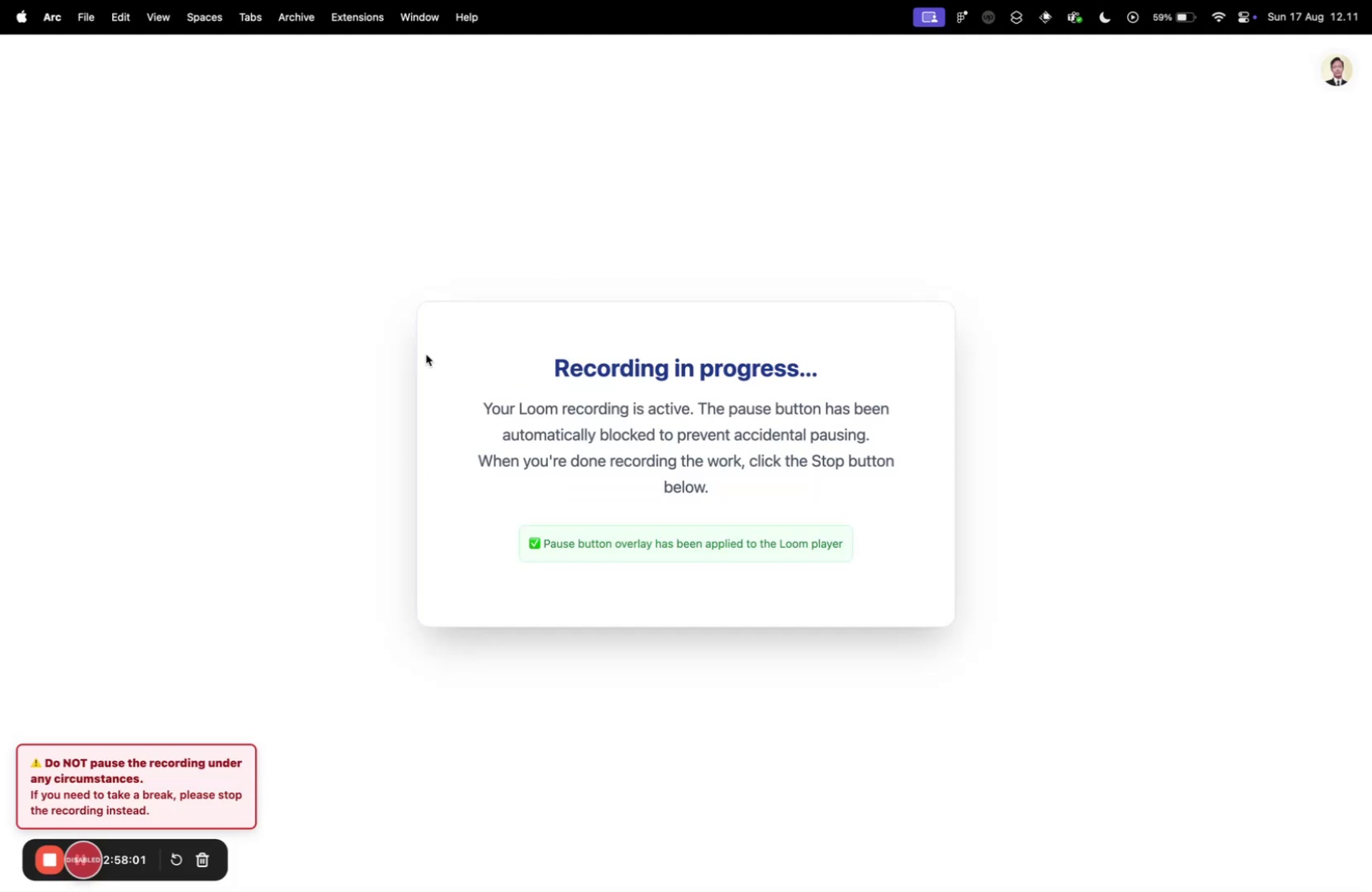 
key(Control+Tab)
 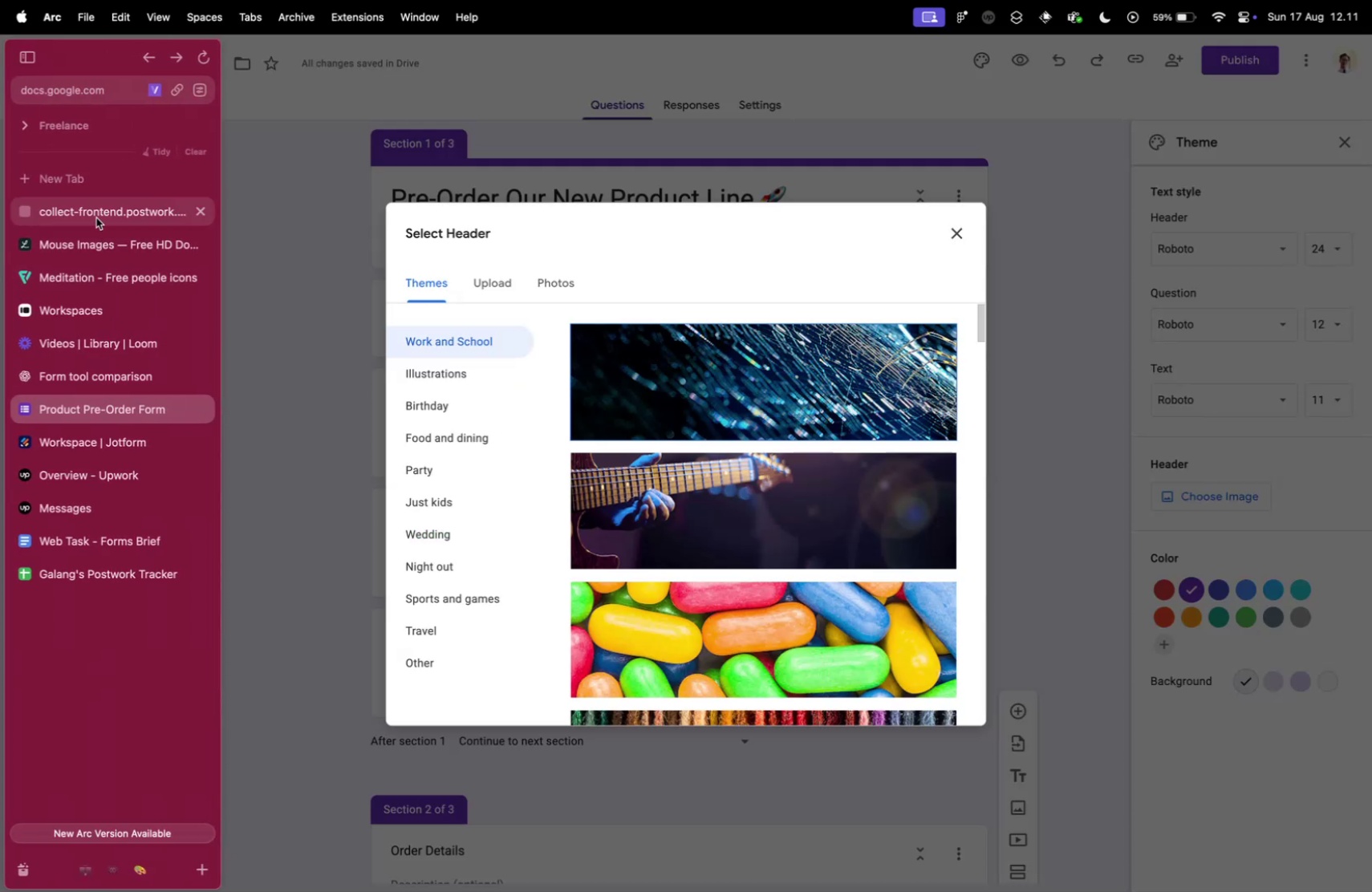 
left_click([95, 241])
 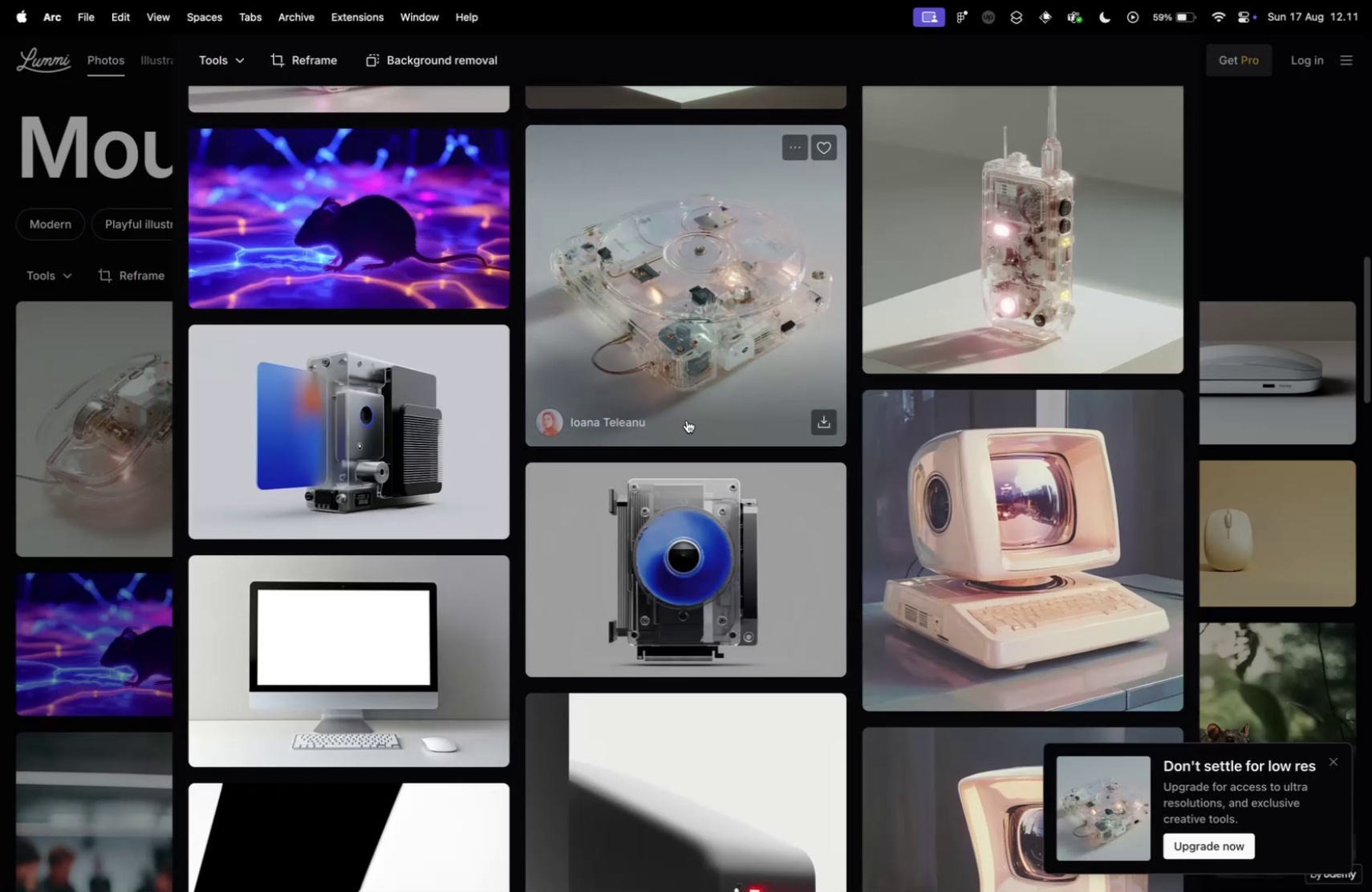 
scroll: coordinate [388, 456], scroll_direction: down, amount: 52.0
 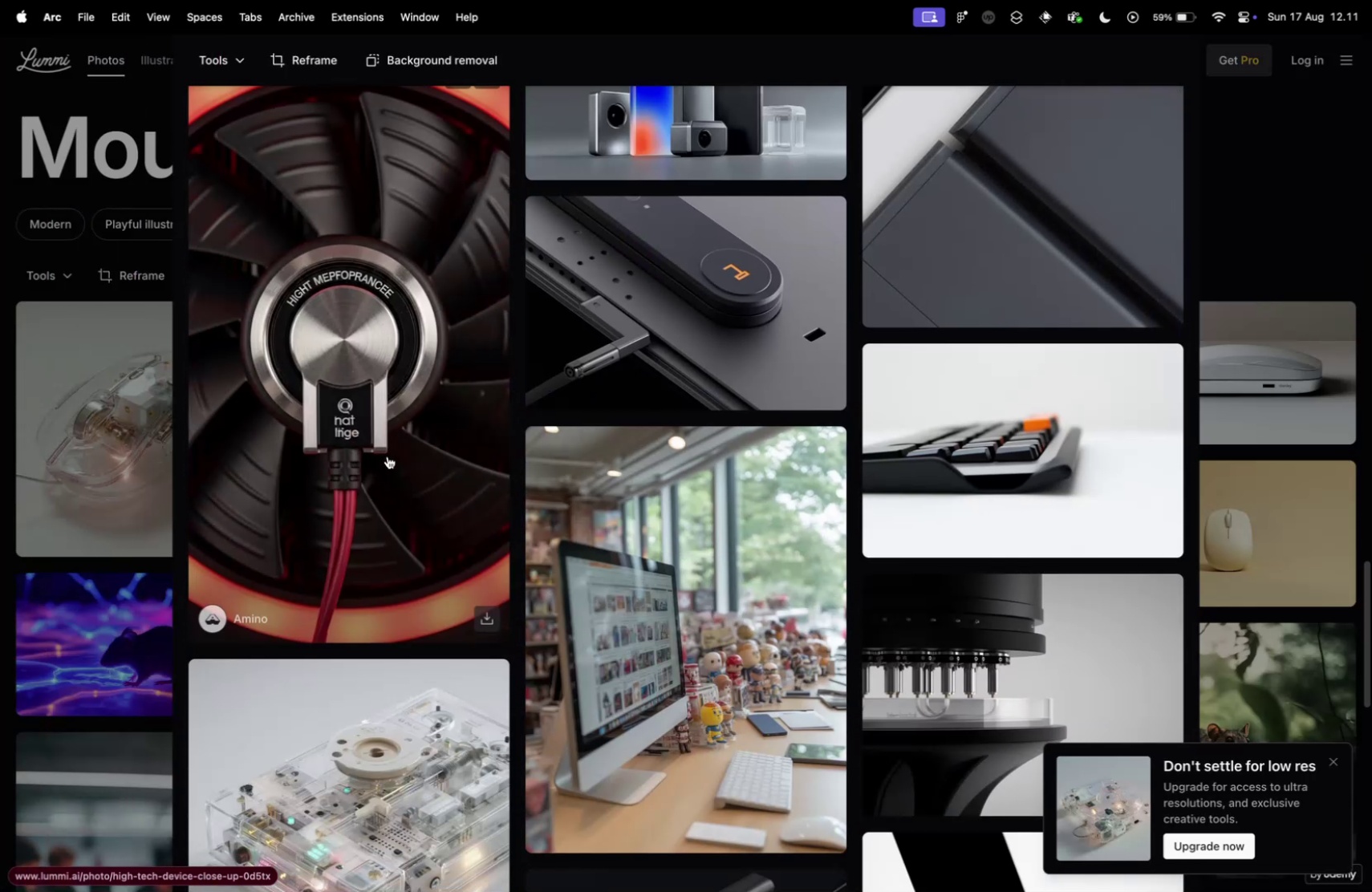 
scroll: coordinate [610, 594], scroll_direction: up, amount: 22.0
 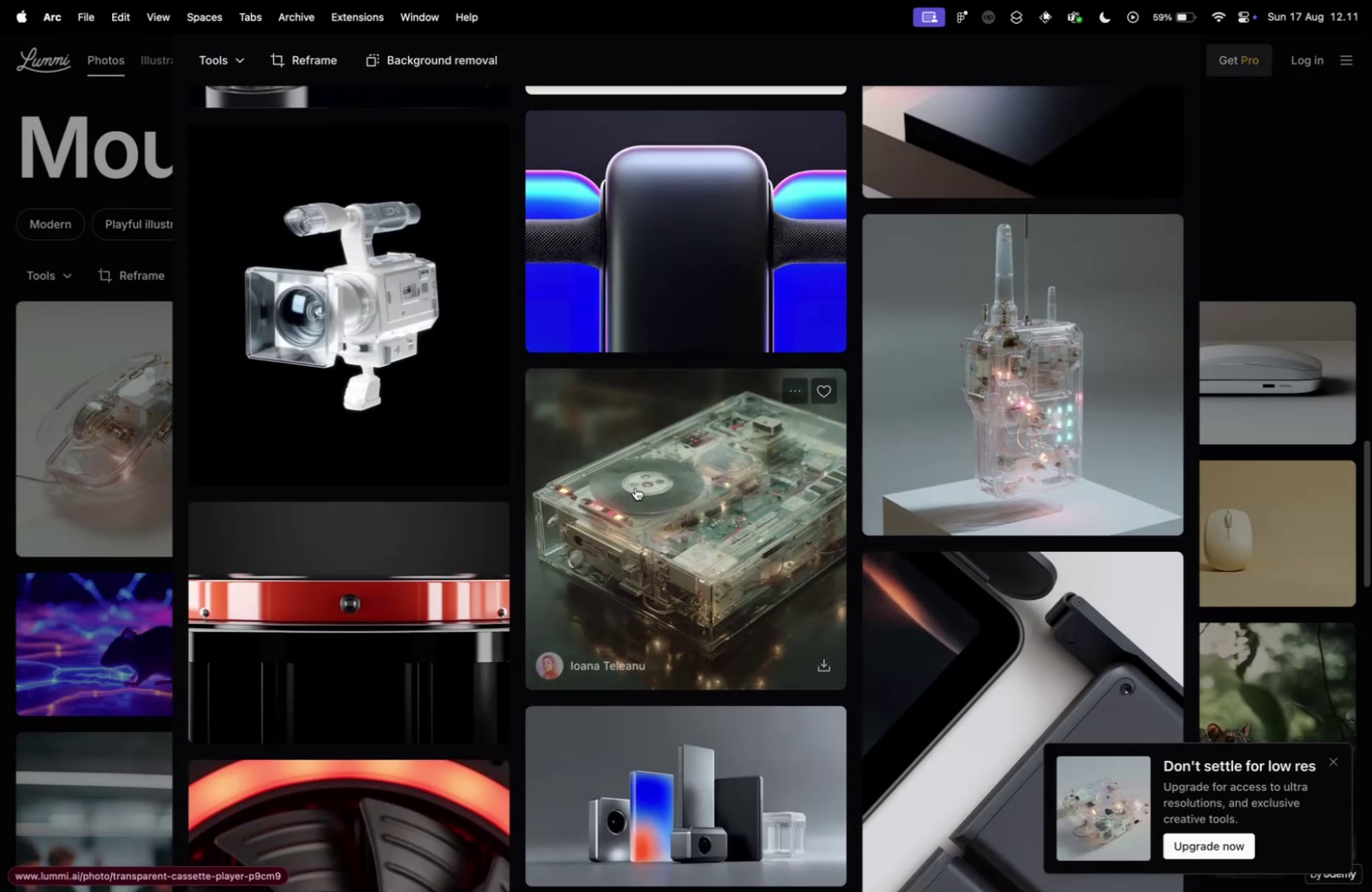 
left_click([635, 487])
 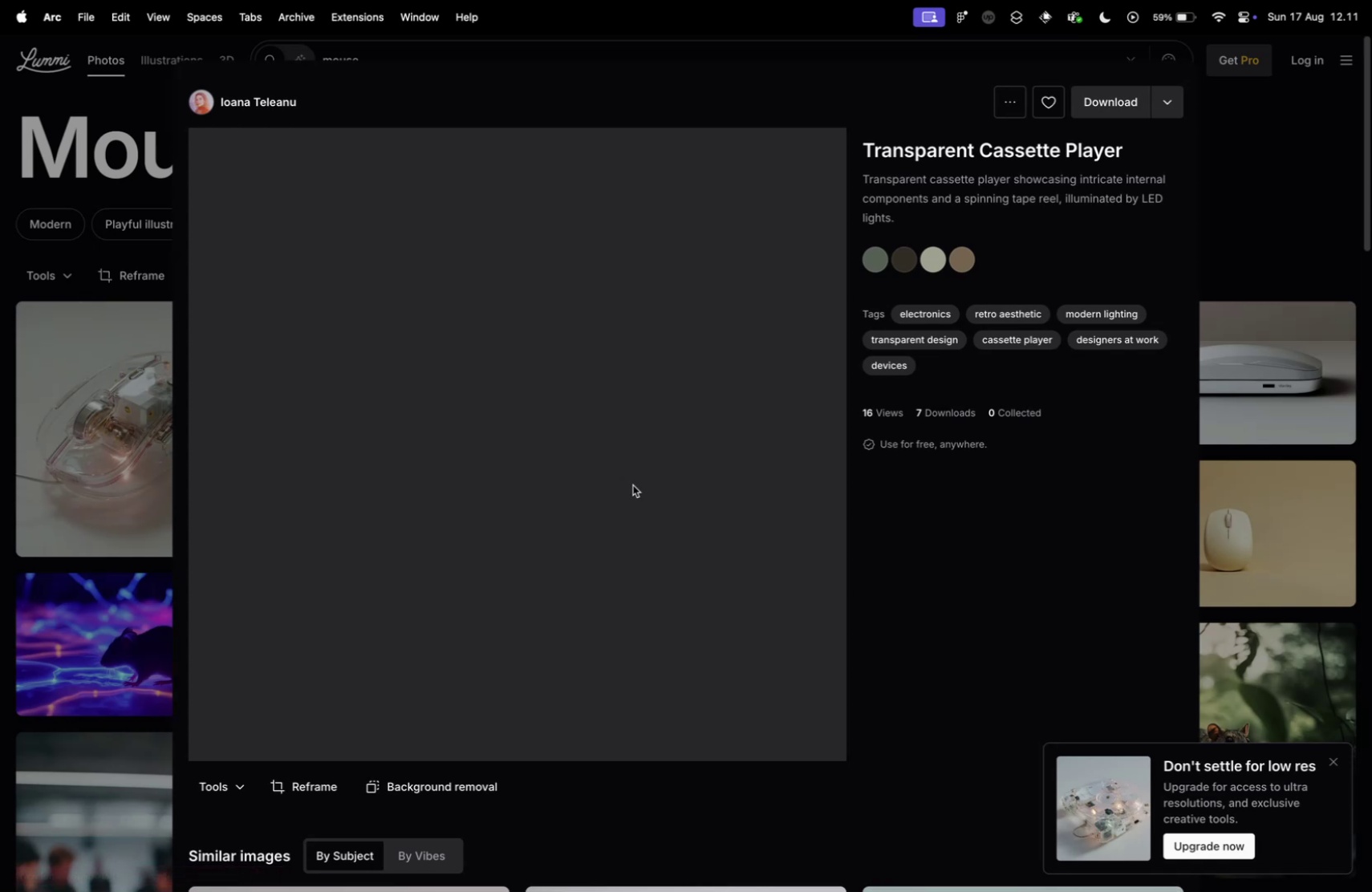 
scroll: coordinate [455, 567], scroll_direction: down, amount: 31.0
 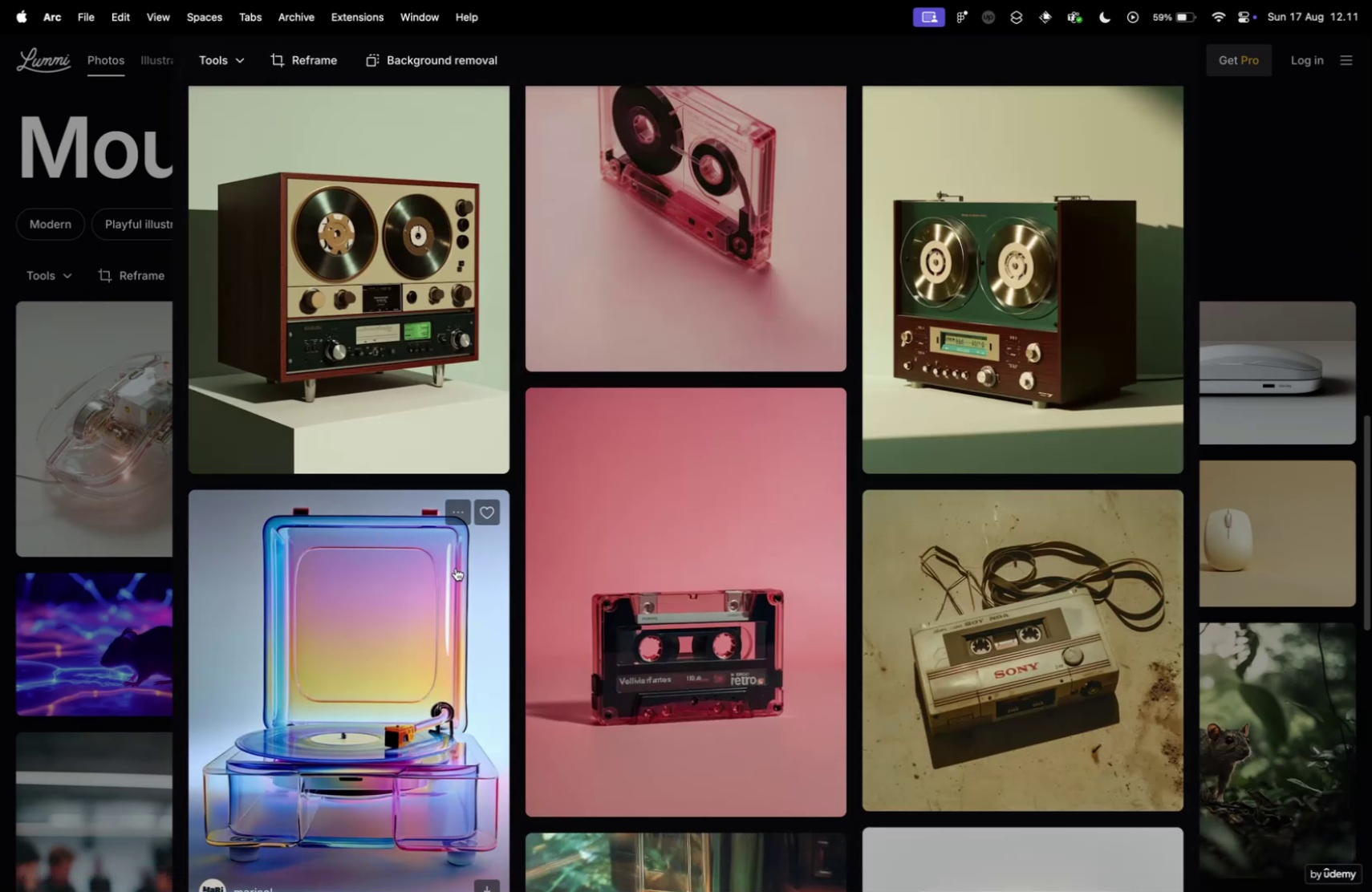 
scroll: coordinate [655, 594], scroll_direction: up, amount: 43.0
 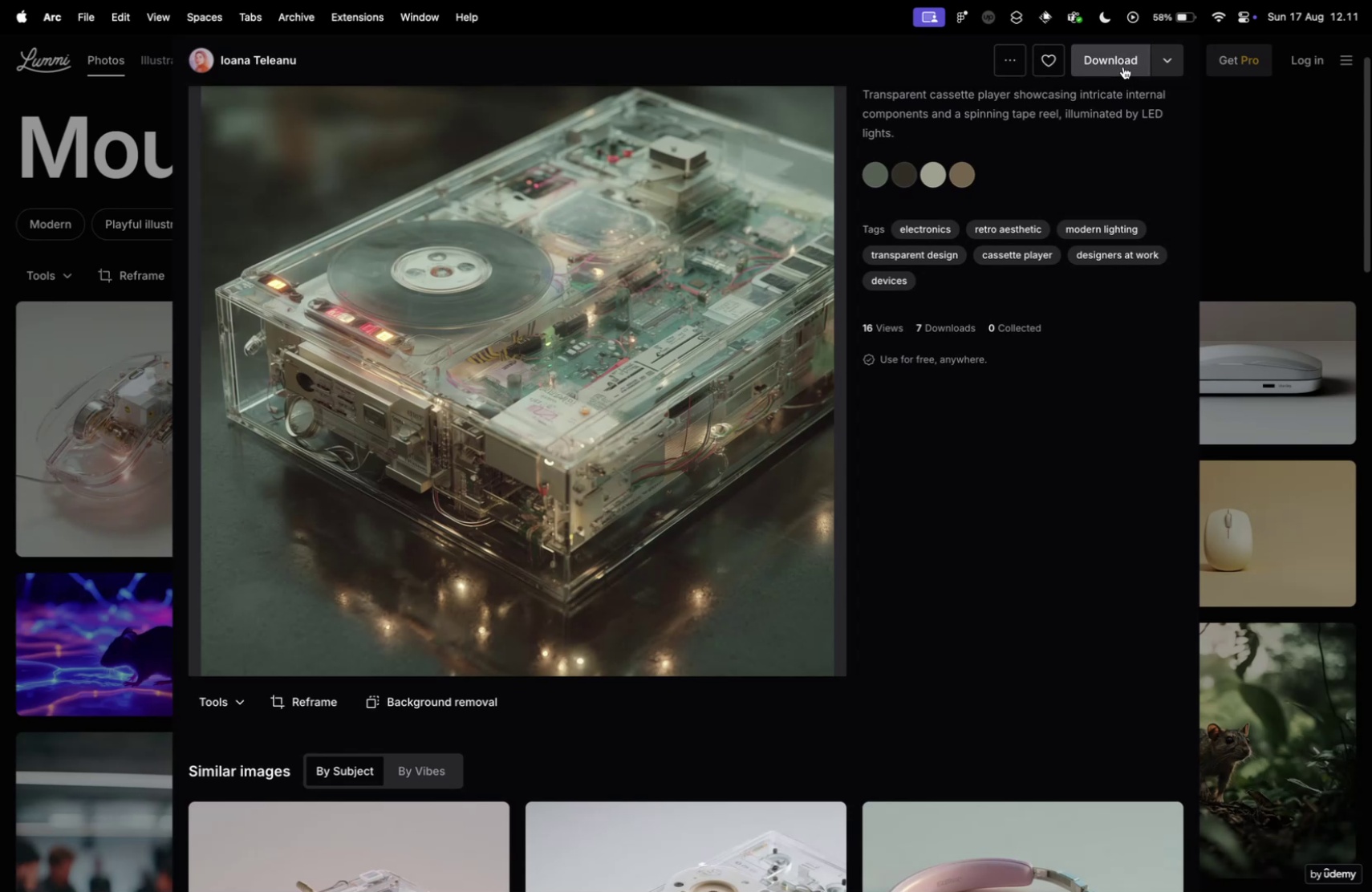 
left_click([1123, 67])
 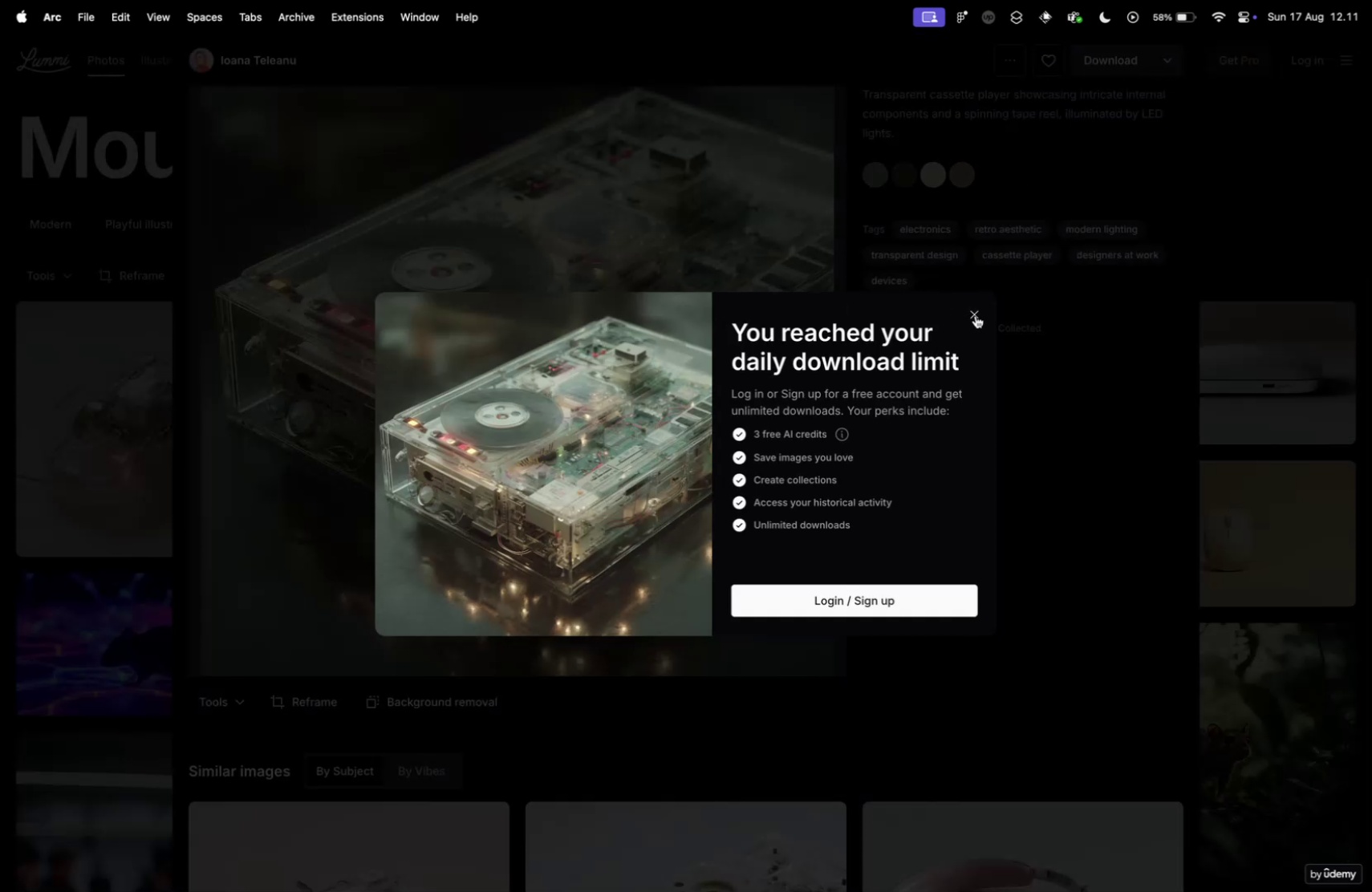 
wait(11.58)
 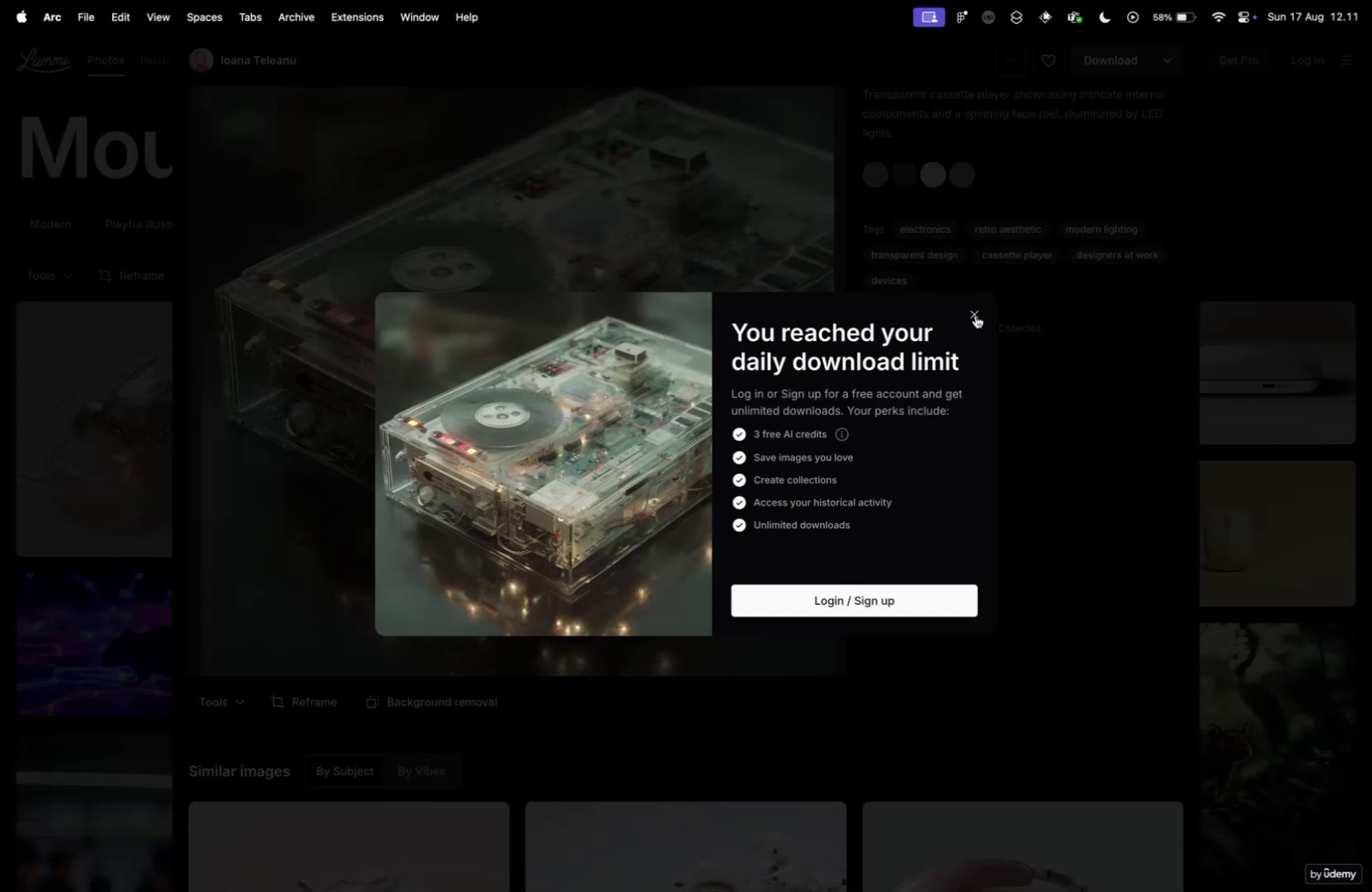 
right_click([595, 286])
 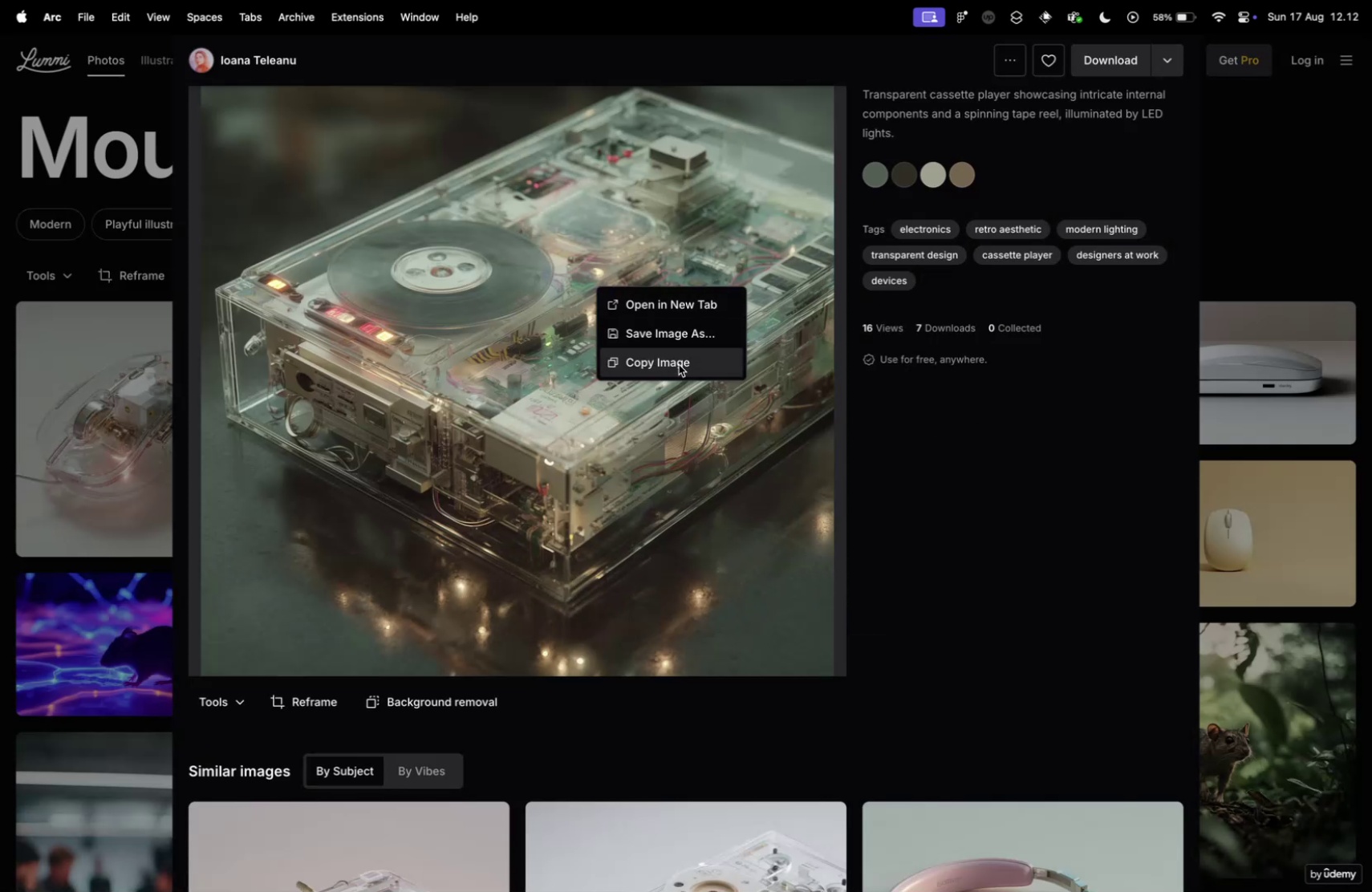 
left_click([680, 364])
 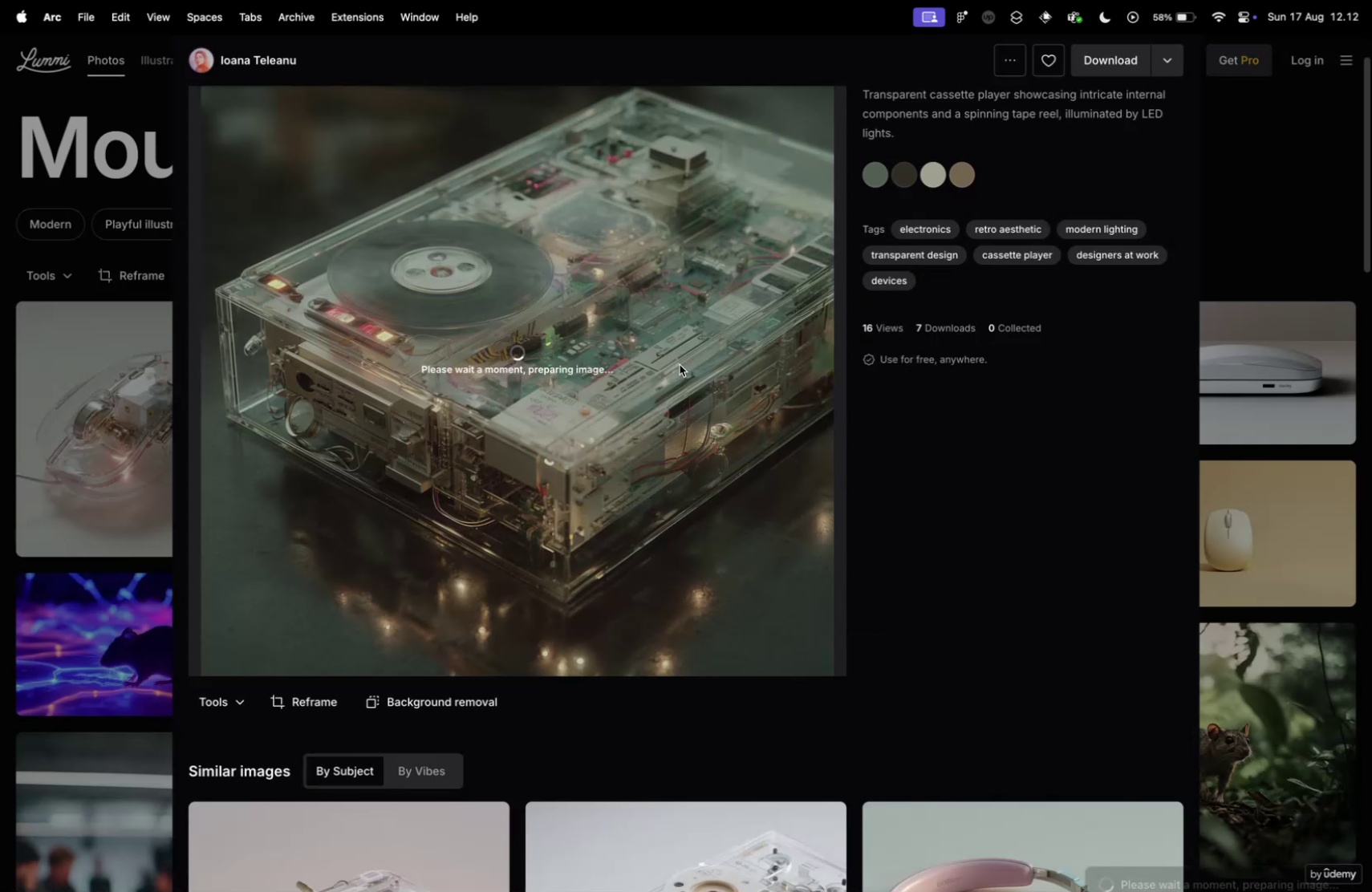 
key(Meta+CommandLeft)
 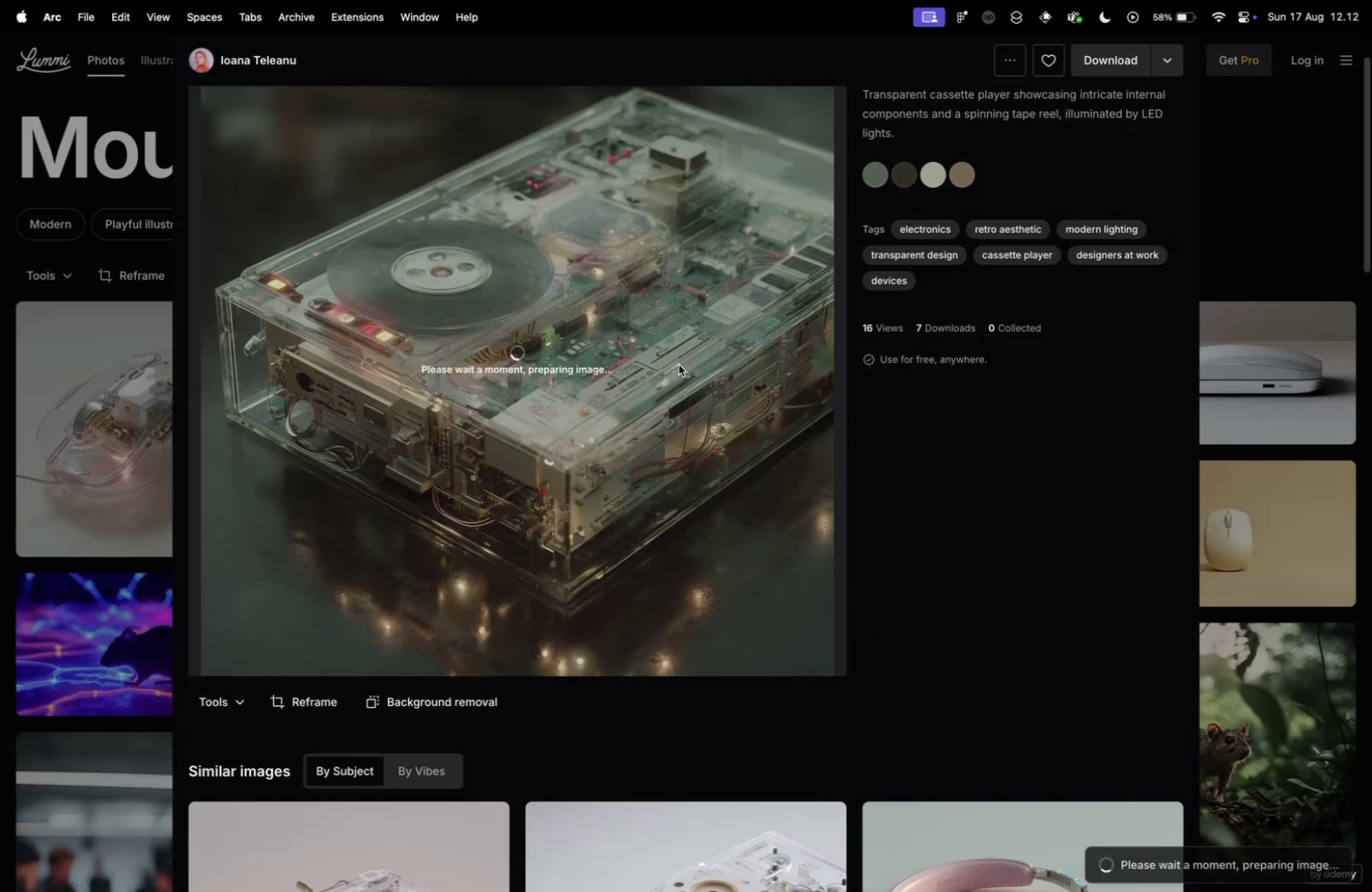 
key(Meta+Tab)
 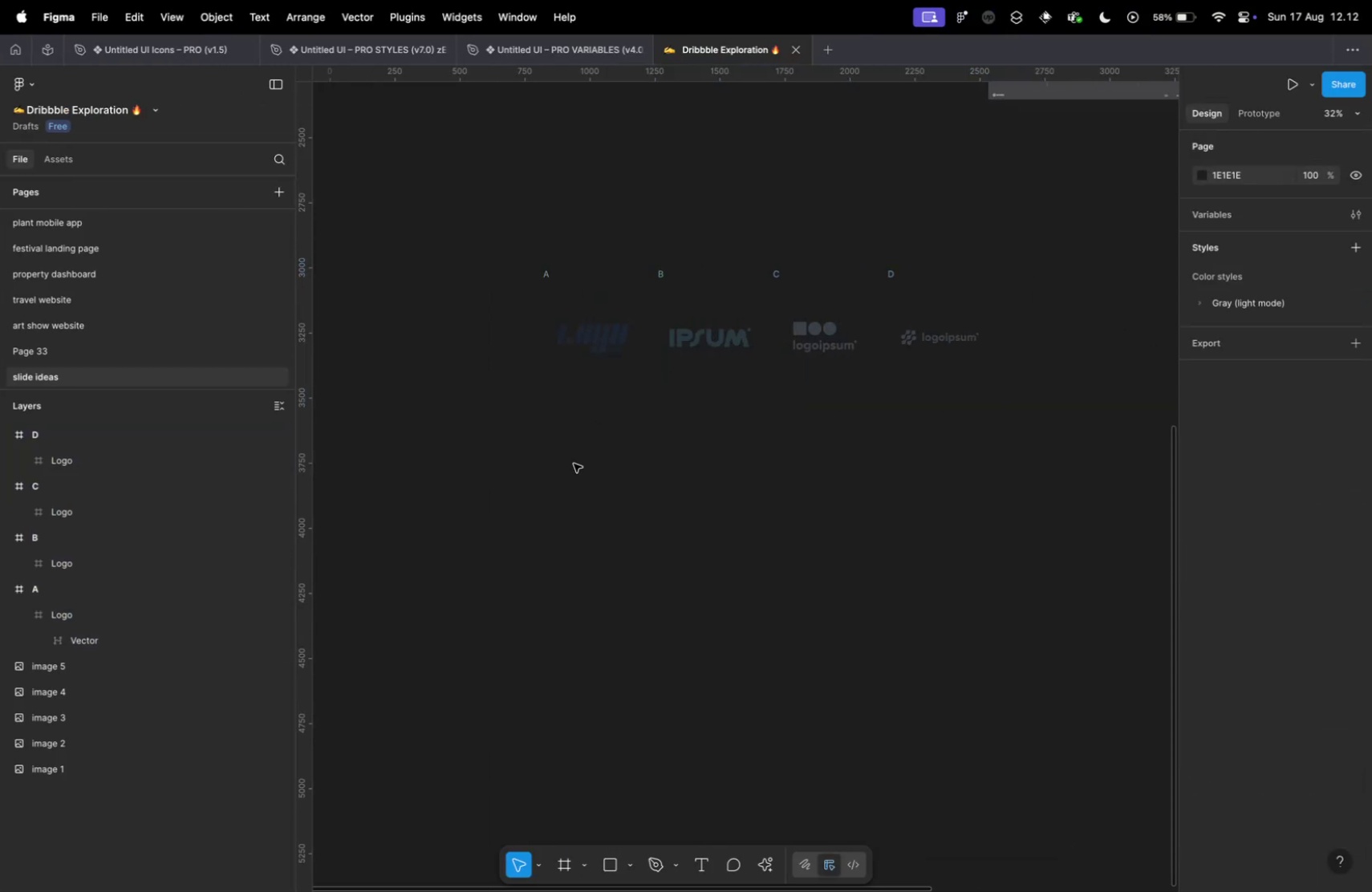 
scroll: coordinate [582, 481], scroll_direction: down, amount: 5.0
 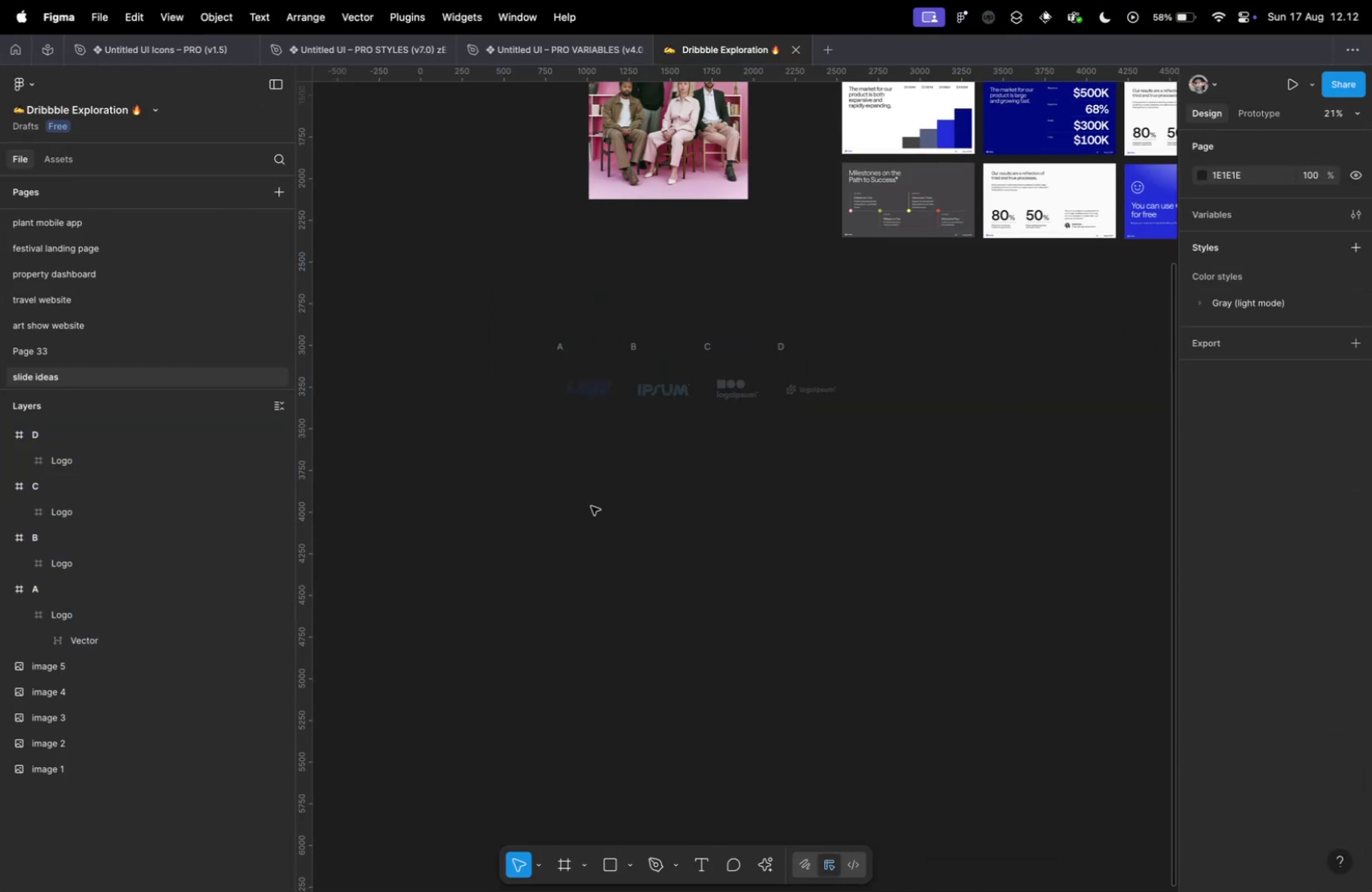 
key(Meta+V)
 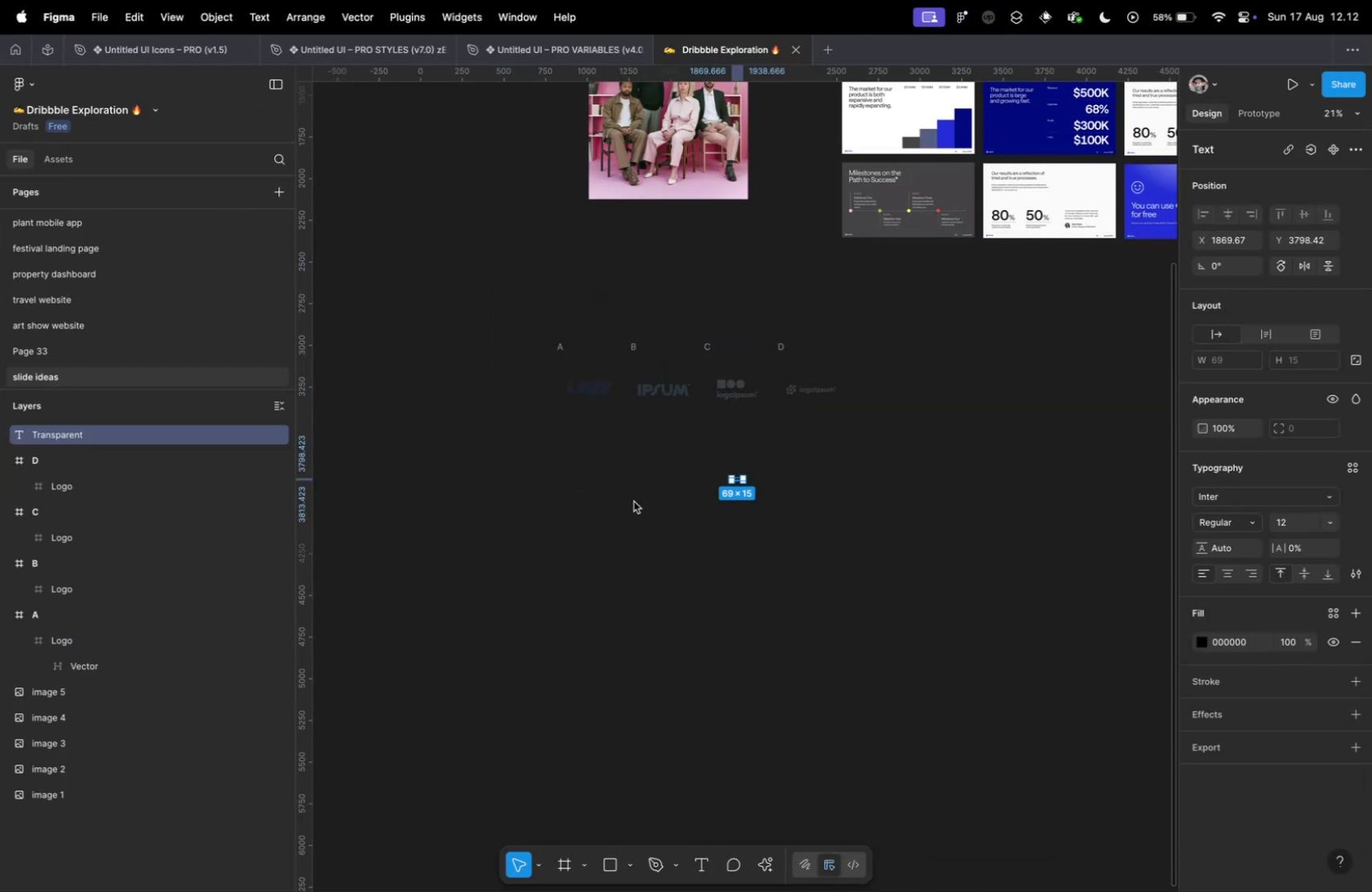 
hold_key(key=CommandLeft, duration=0.92)
scroll: coordinate [733, 465], scroll_direction: up, amount: 39.0
 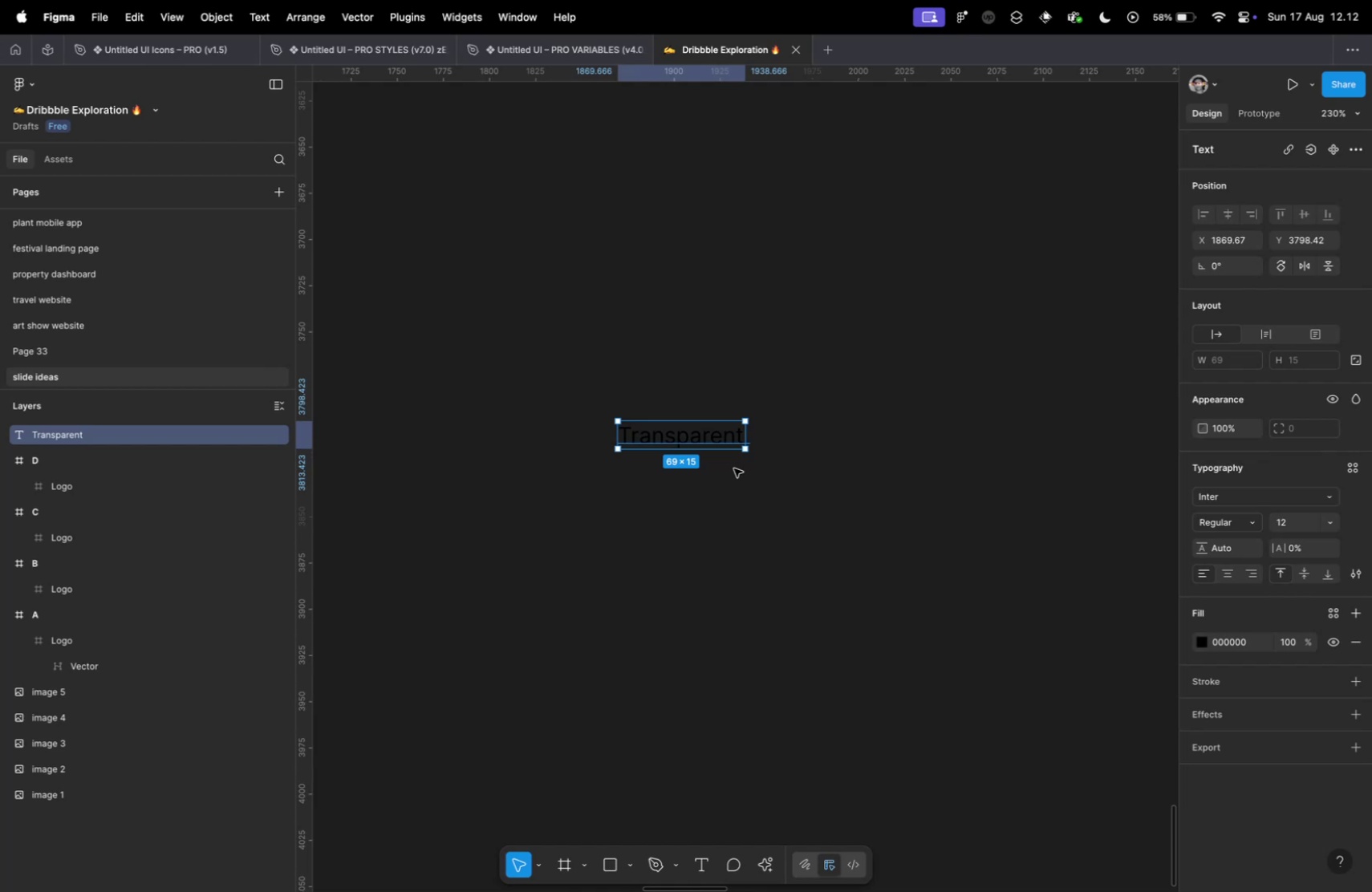 
key(Backspace)
 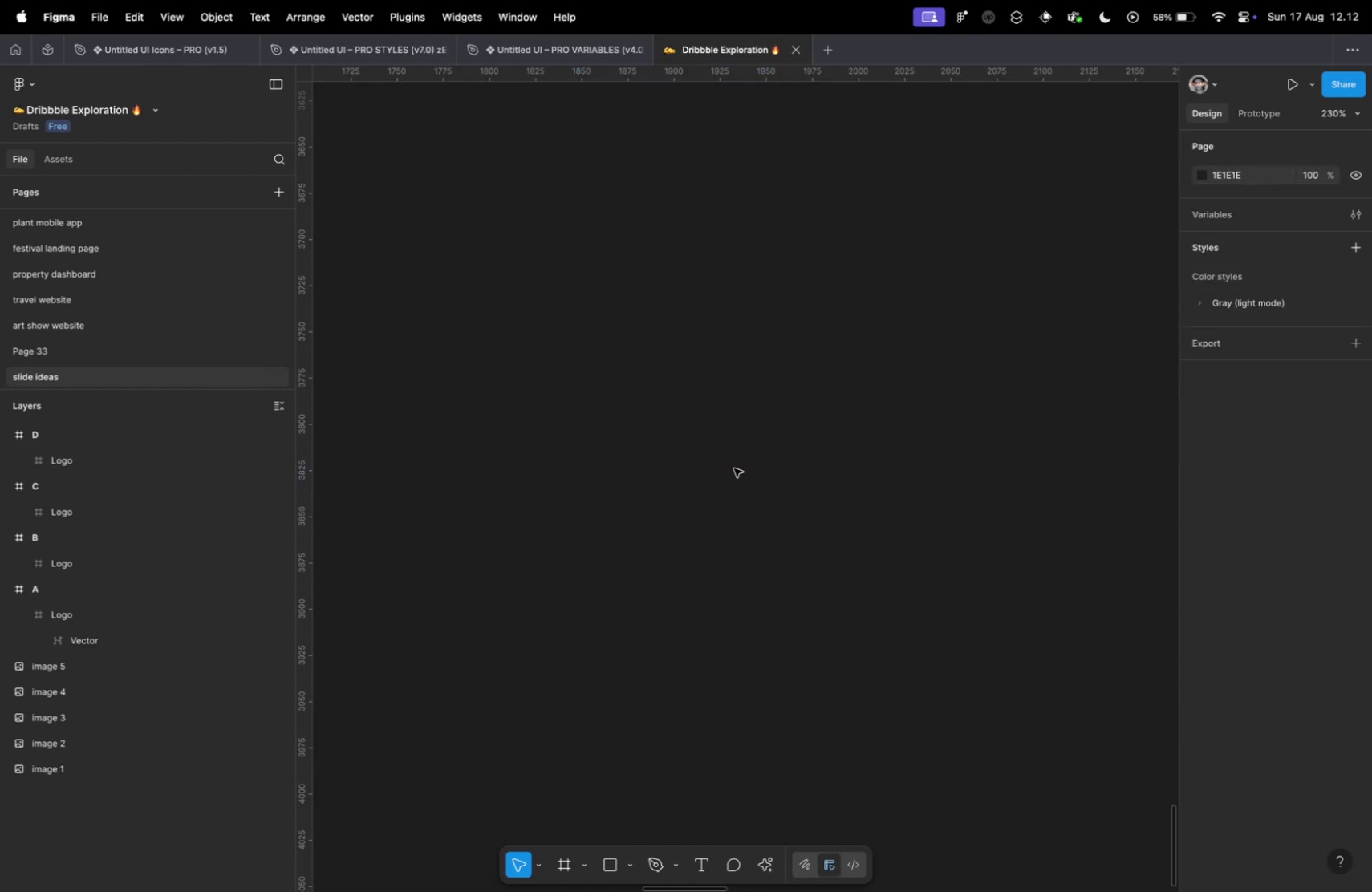 
key(Meta+CommandLeft)
 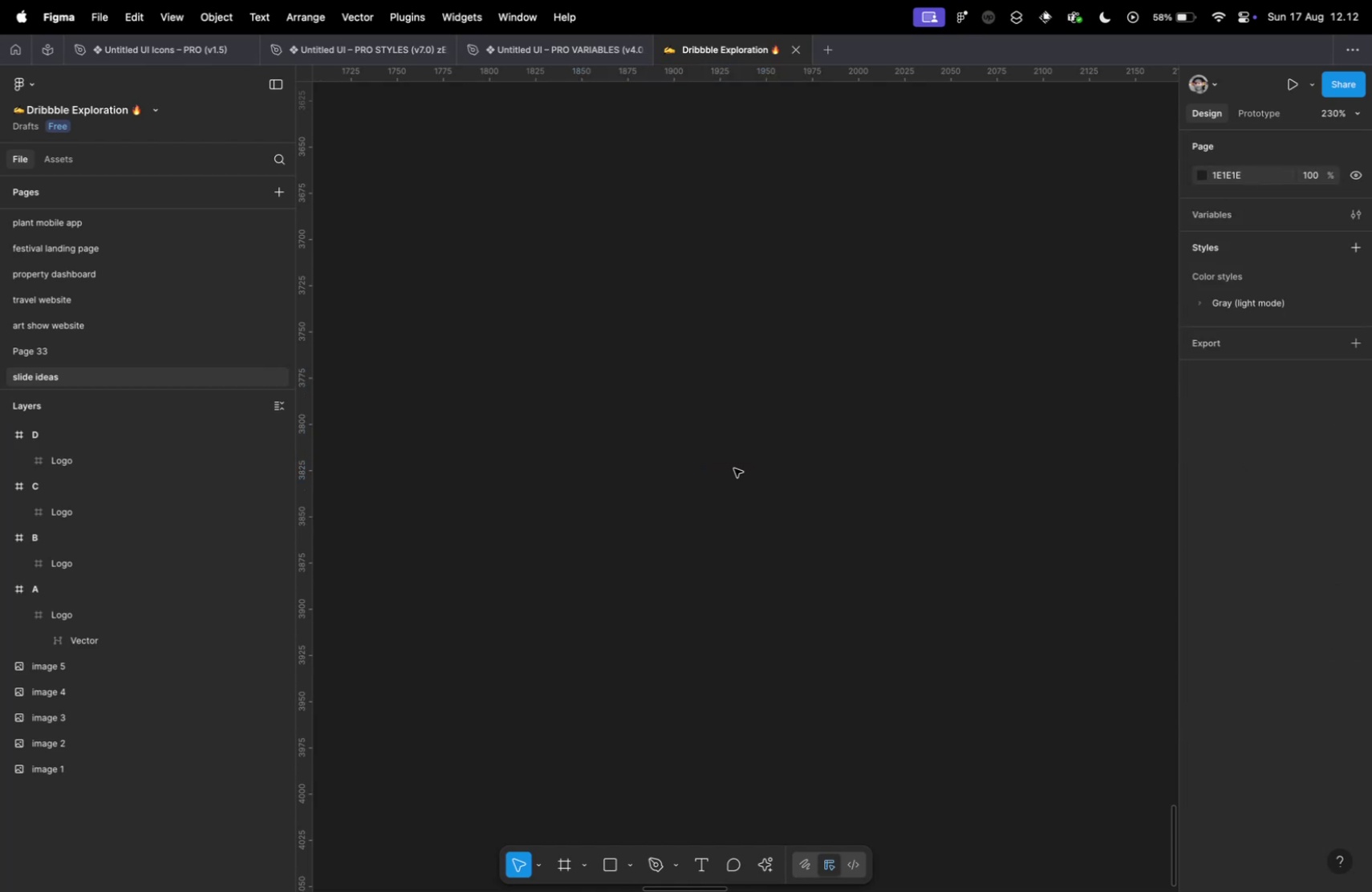 
key(Meta+Tab)
 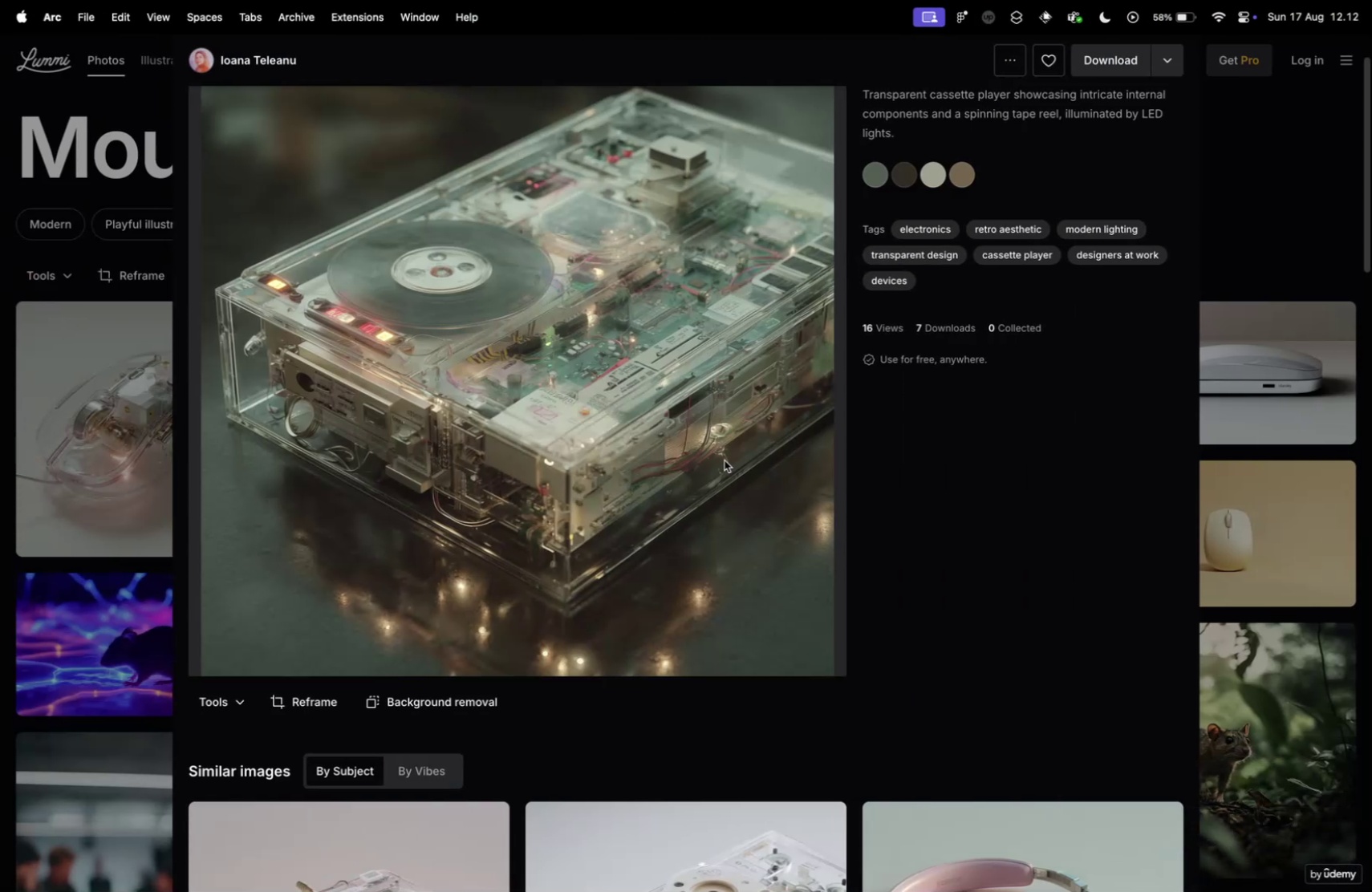 
wait(10.61)
 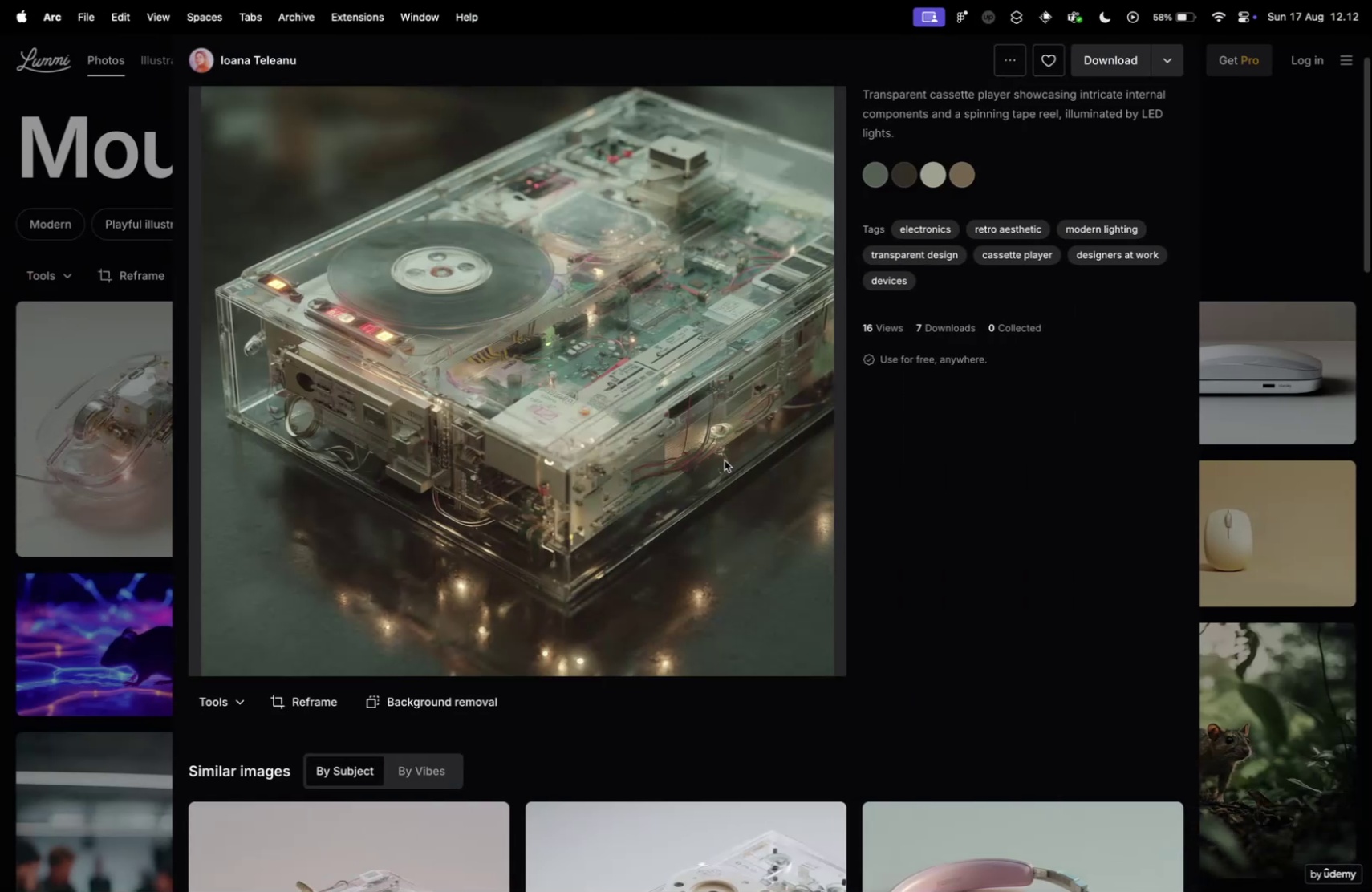 
key(Meta+CommandLeft)
 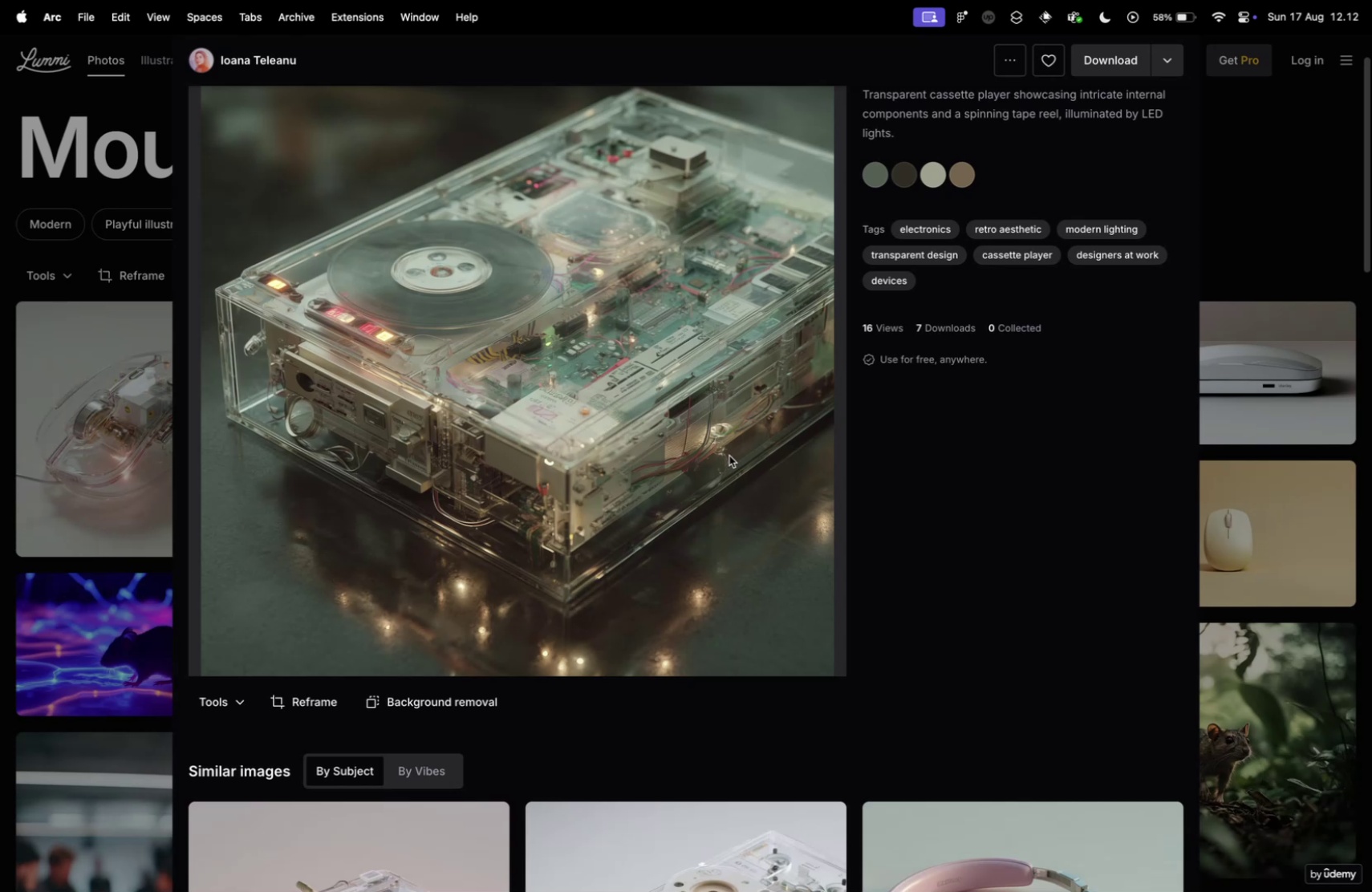 
key(Alt+Meta+OptionLeft)
 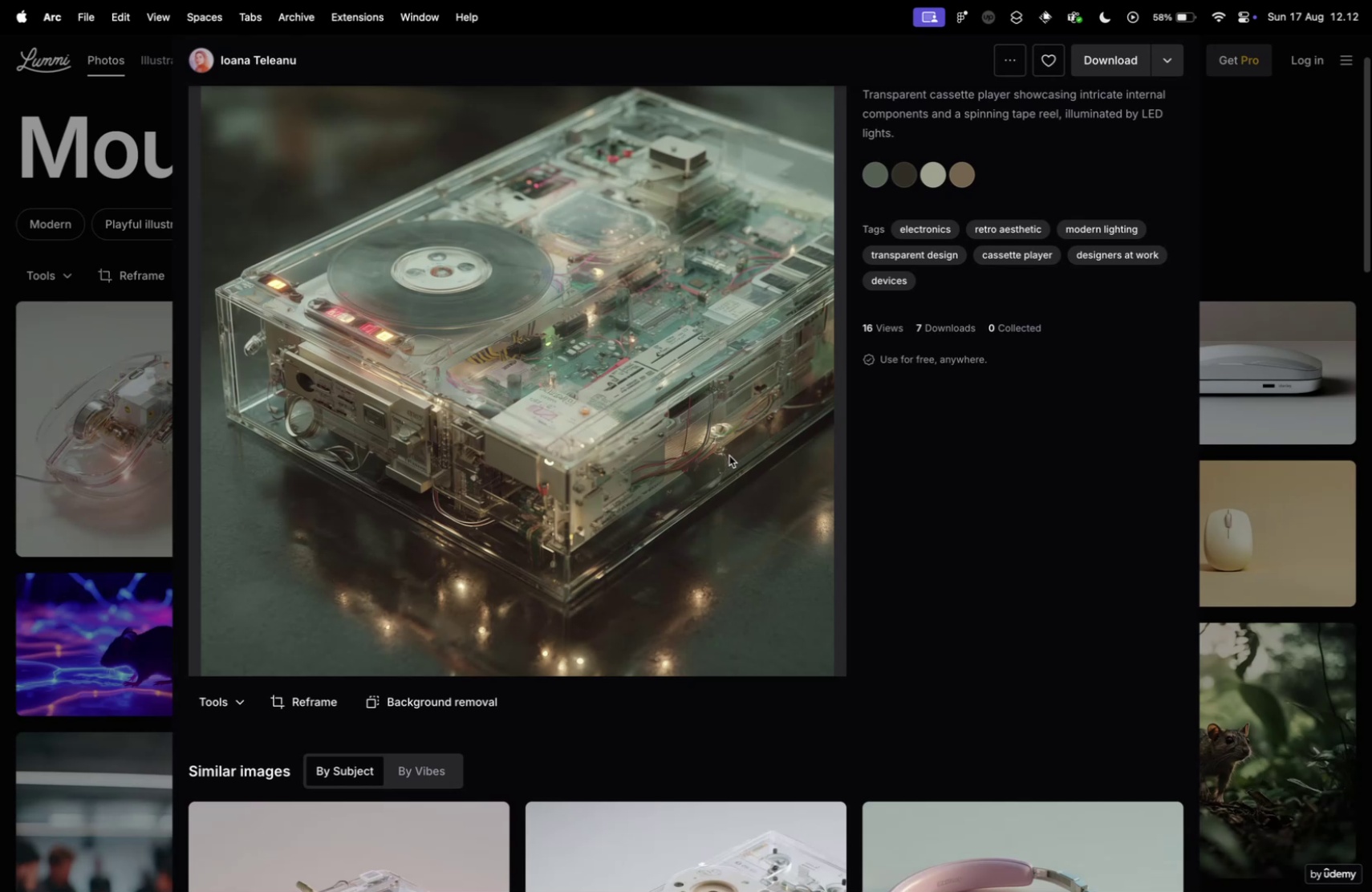 
key(Meta+Tab)
 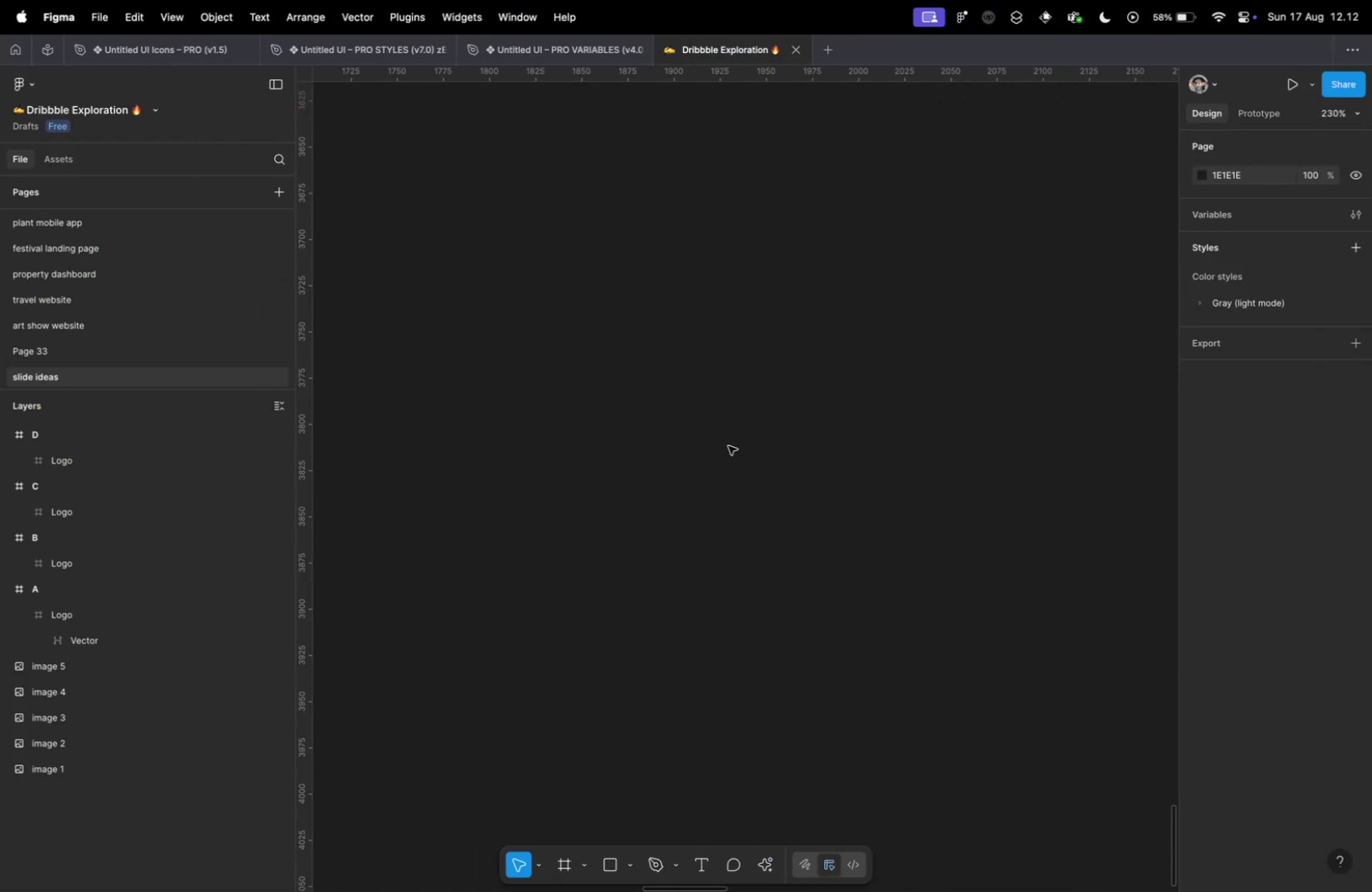 
key(Meta+CommandLeft)
 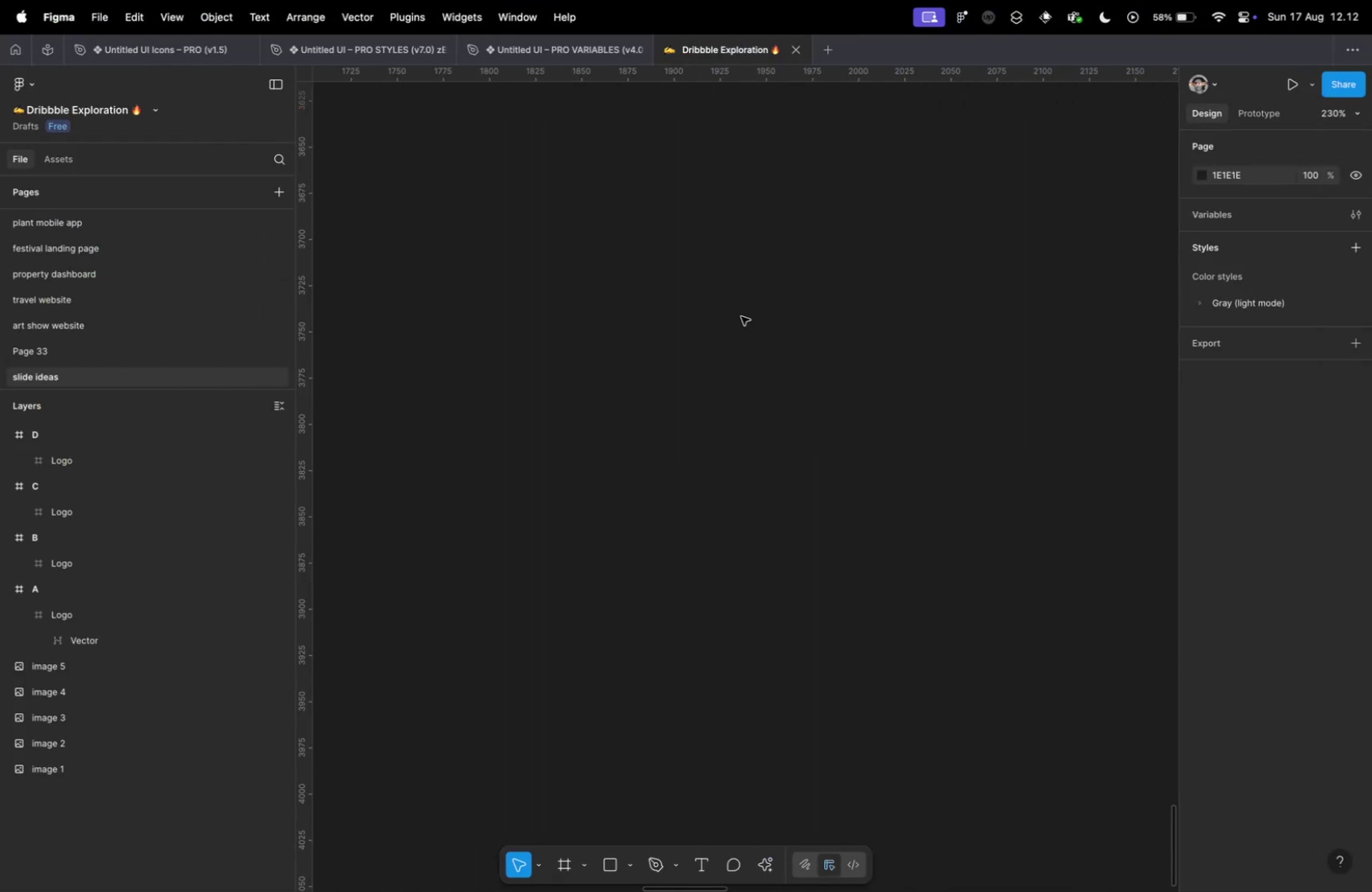 
key(Meta+Tab)
 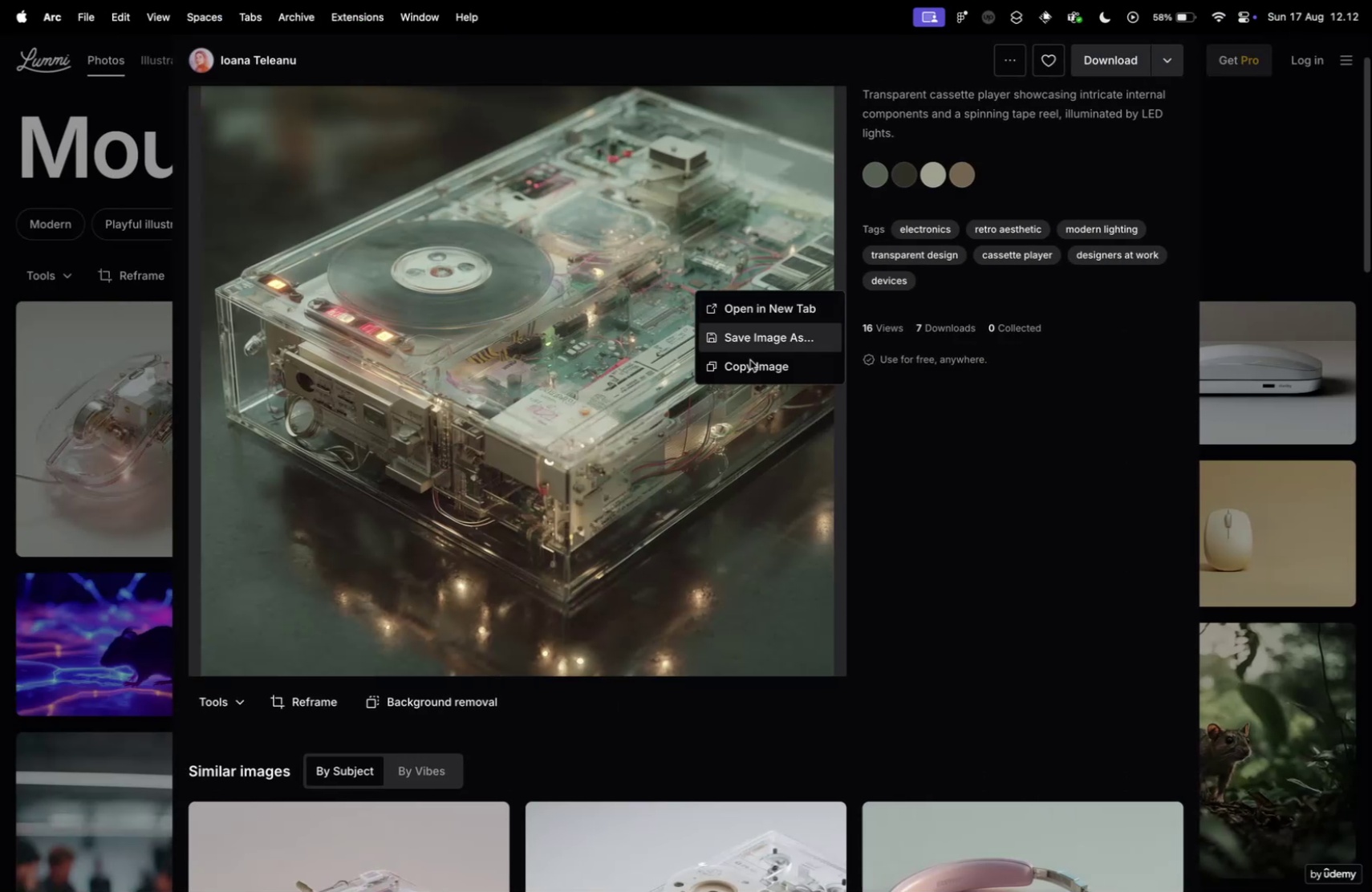 
left_click([751, 361])
 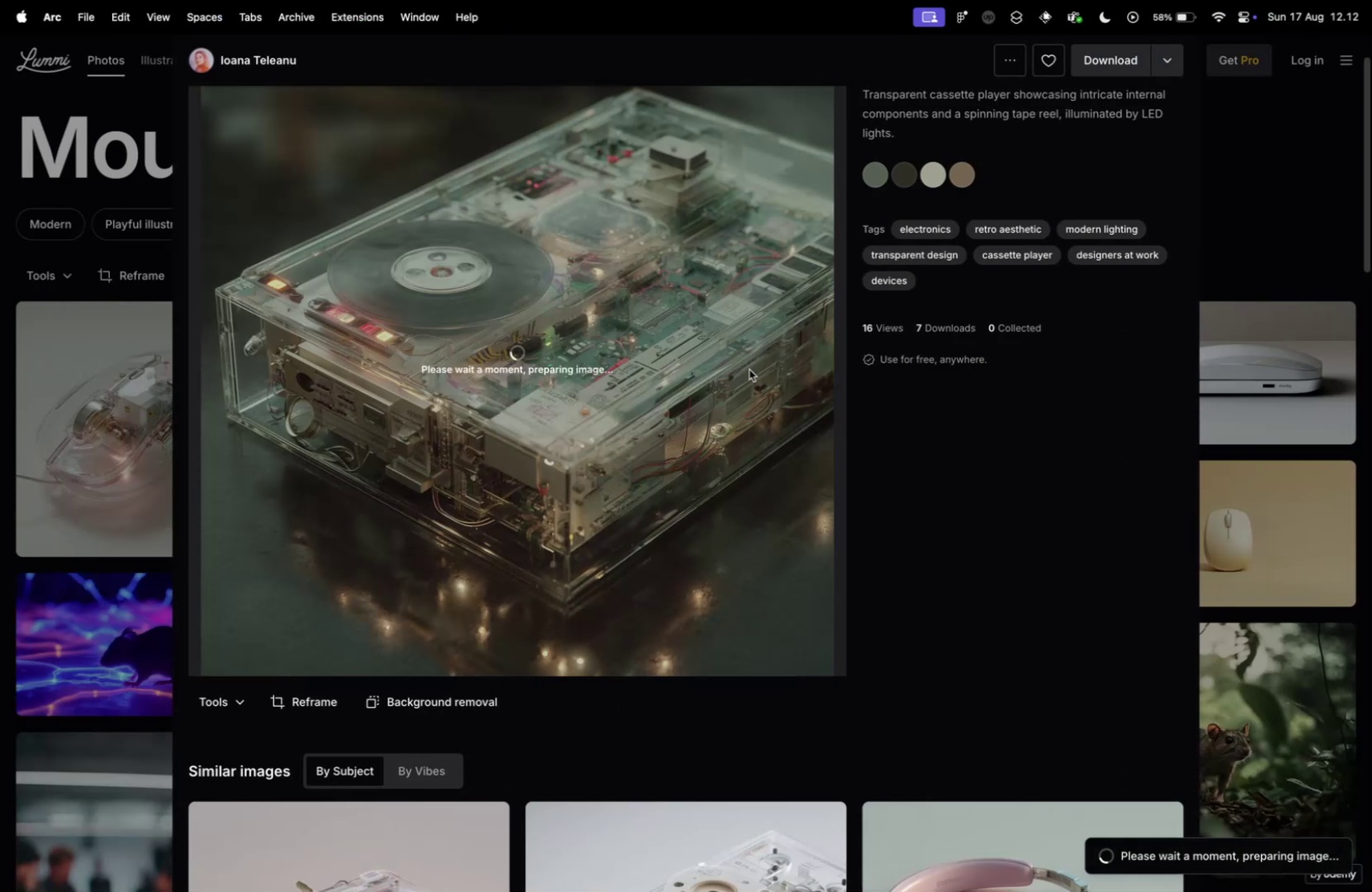 
key(Meta+CommandLeft)
 